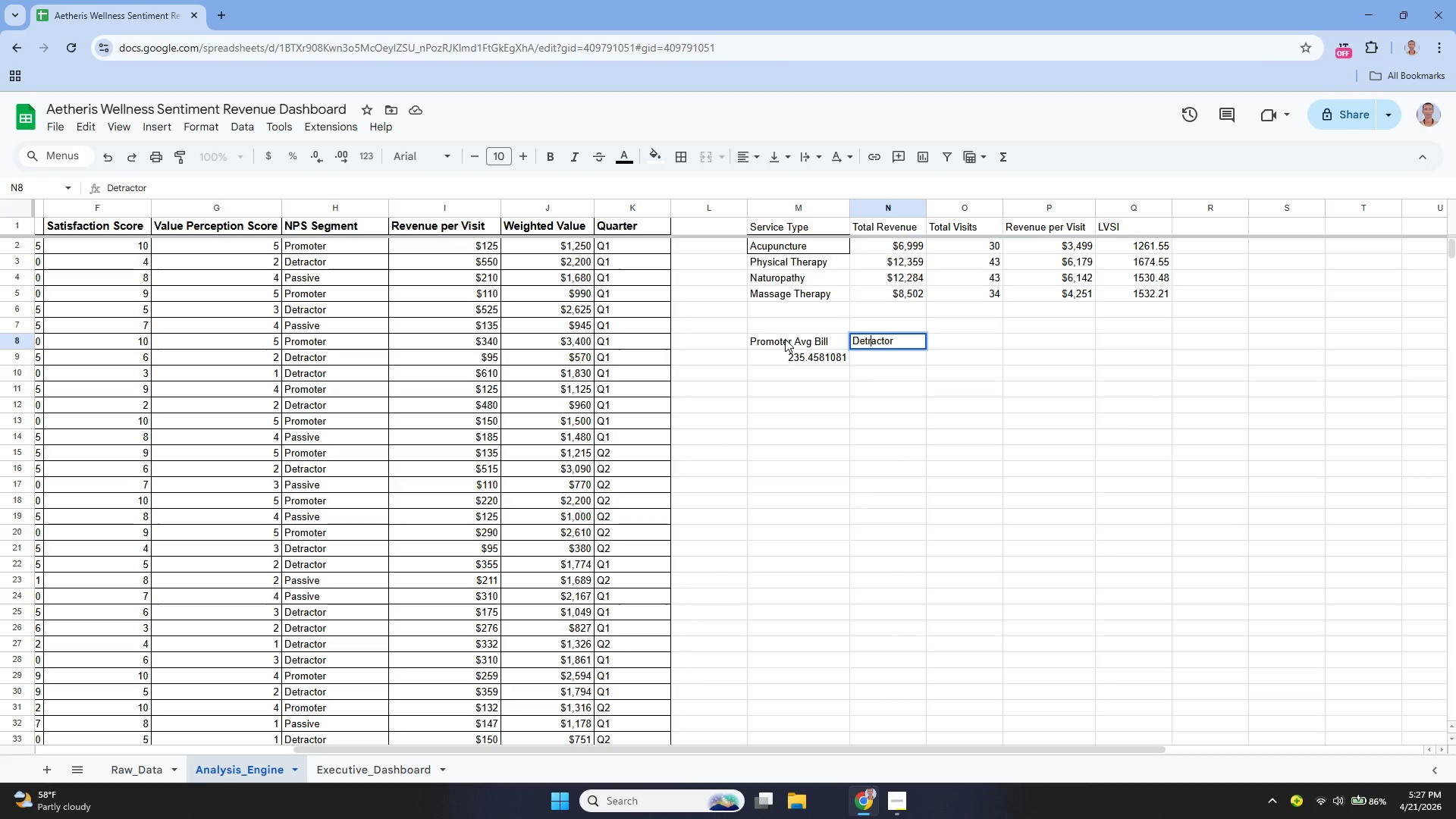 
key(ArrowDown)
 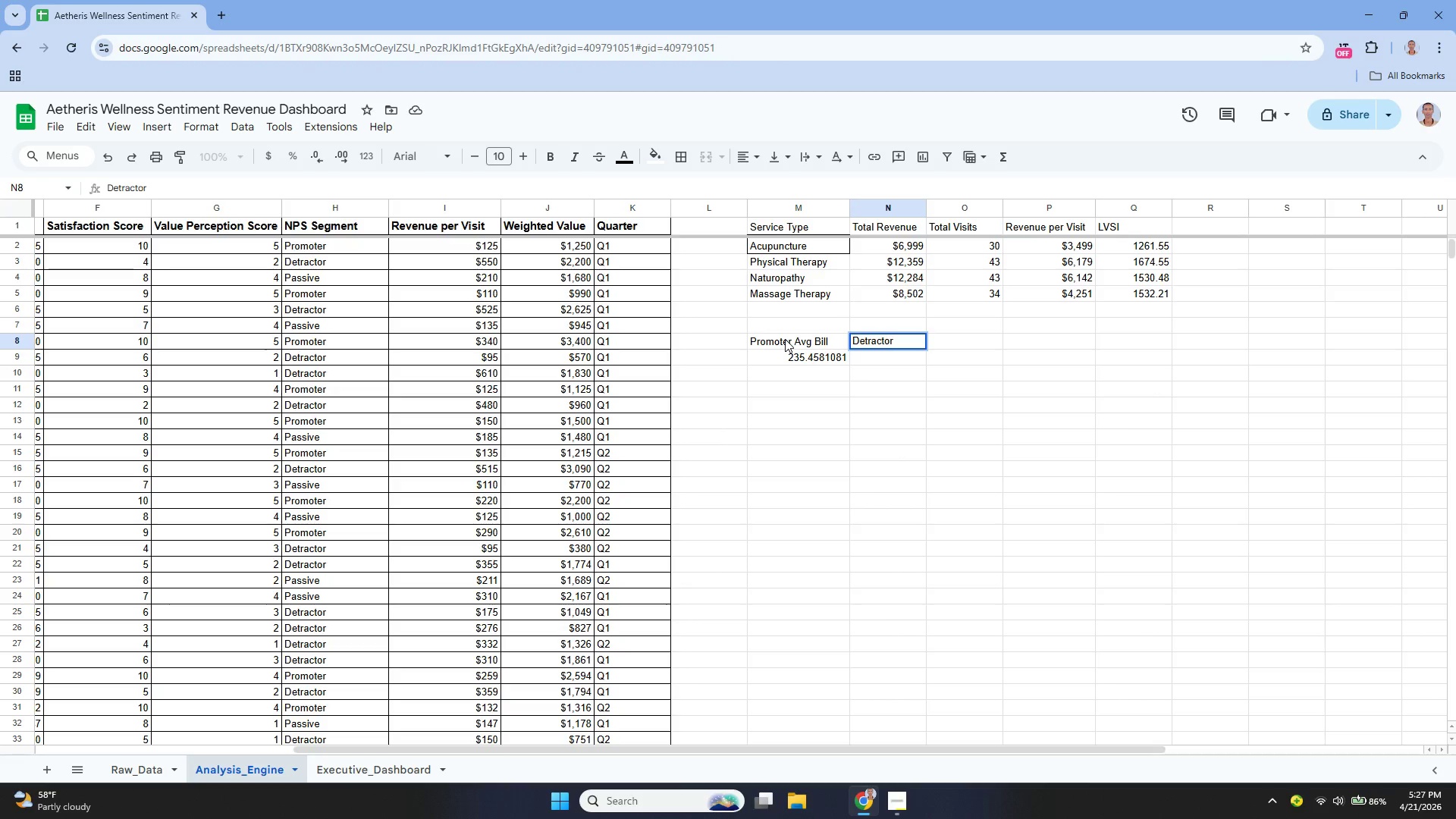 
type( Avg Bill)
 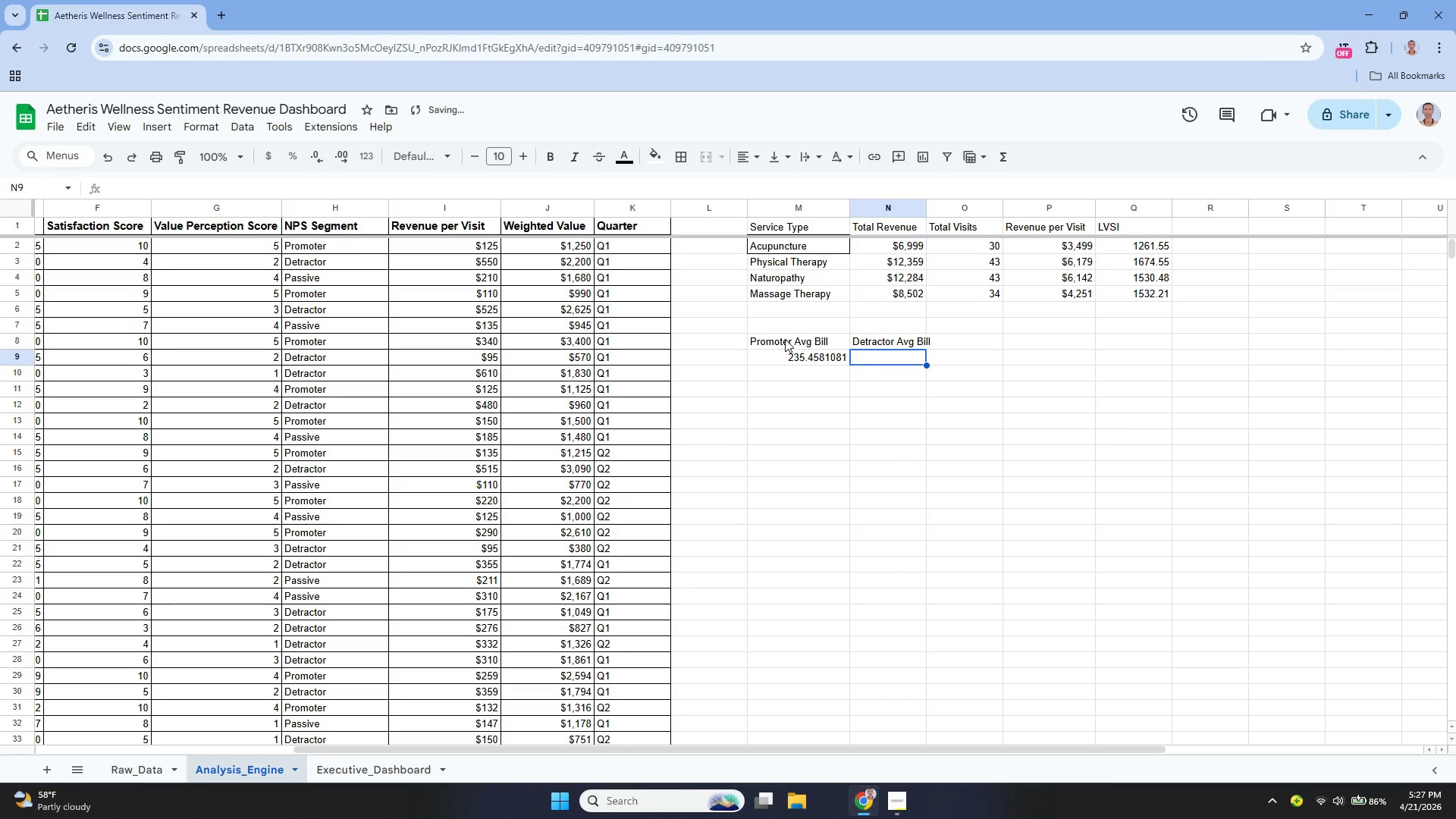 
 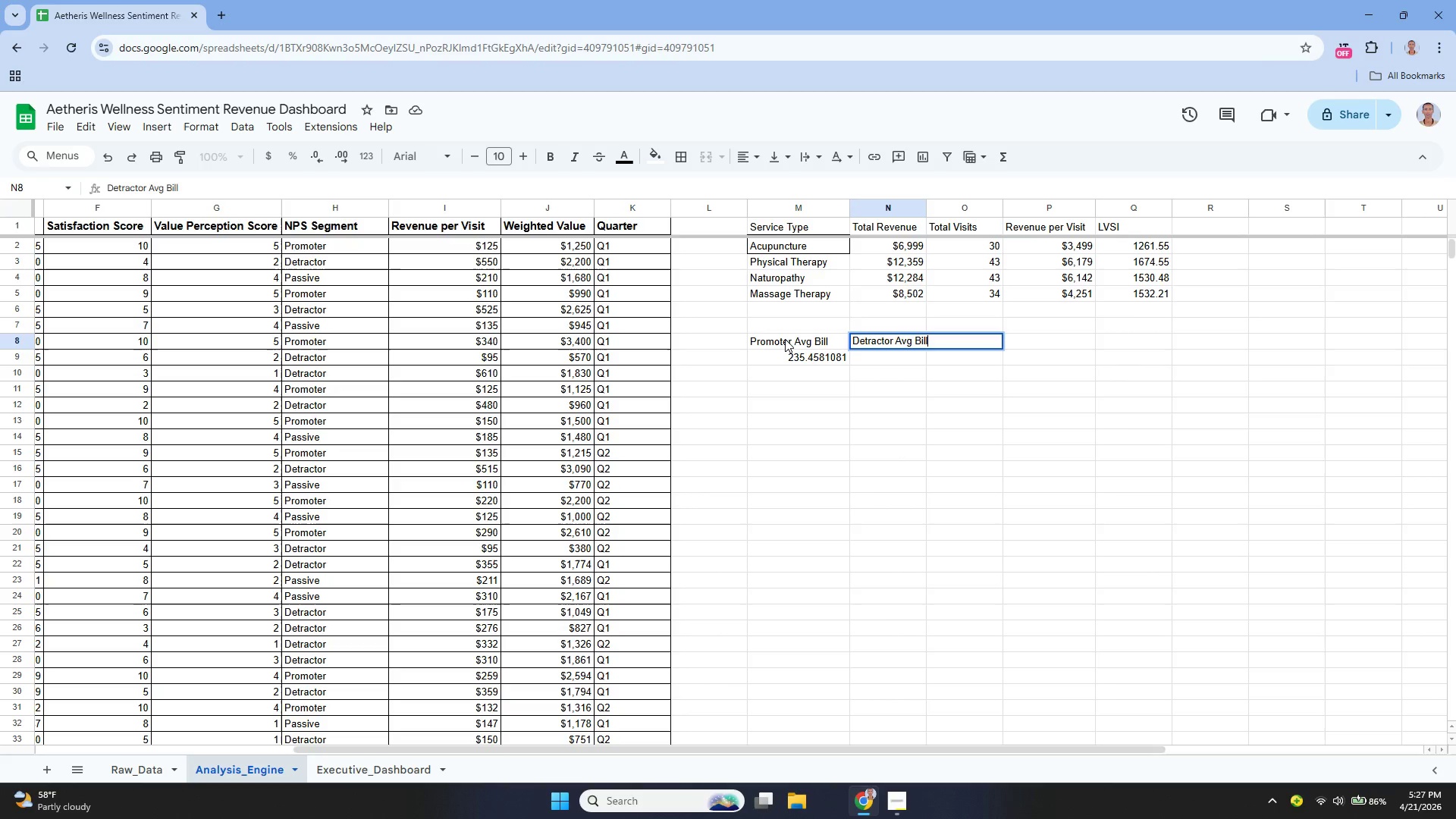 
key(Enter)
 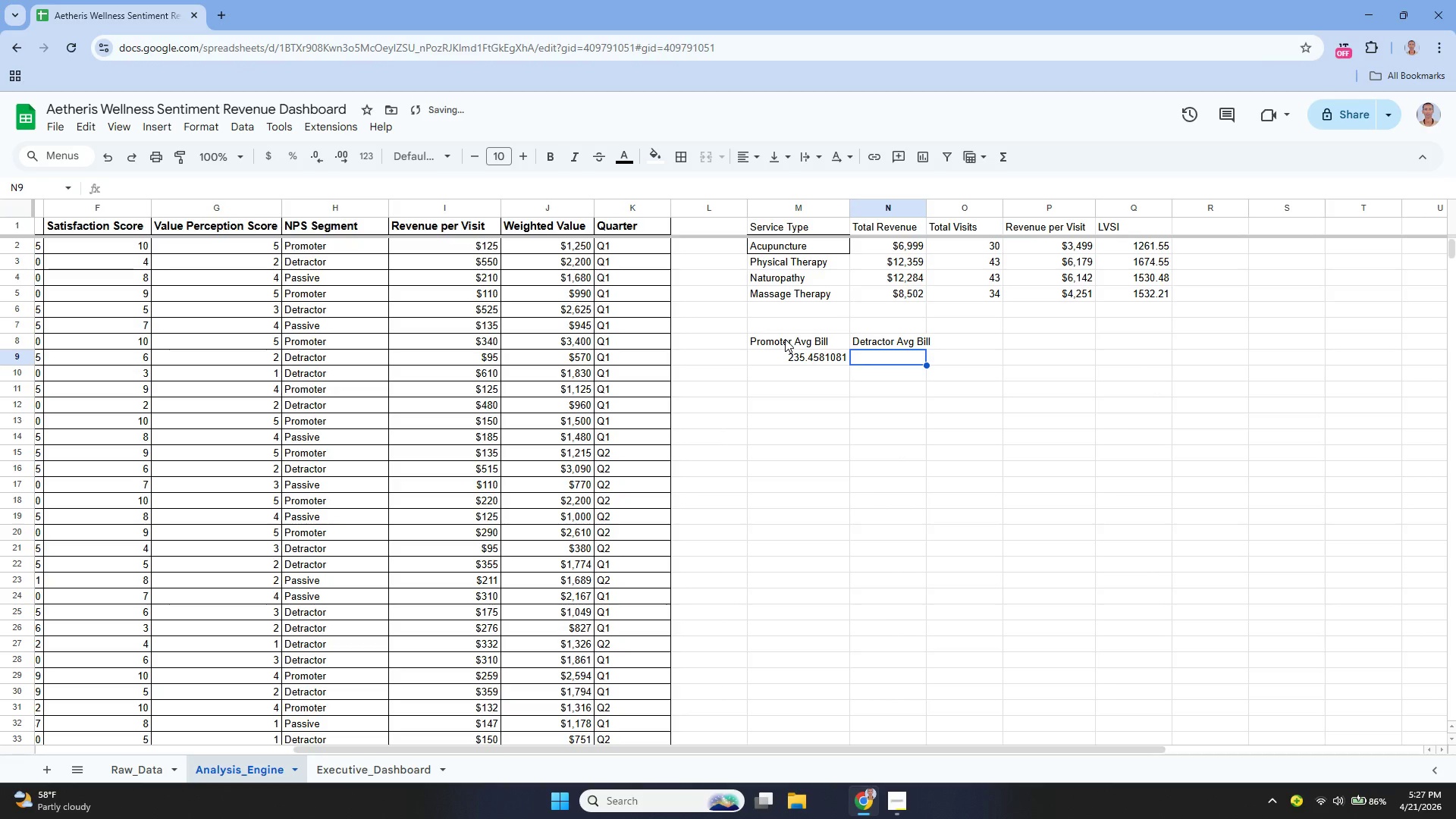 
key(Enter)
 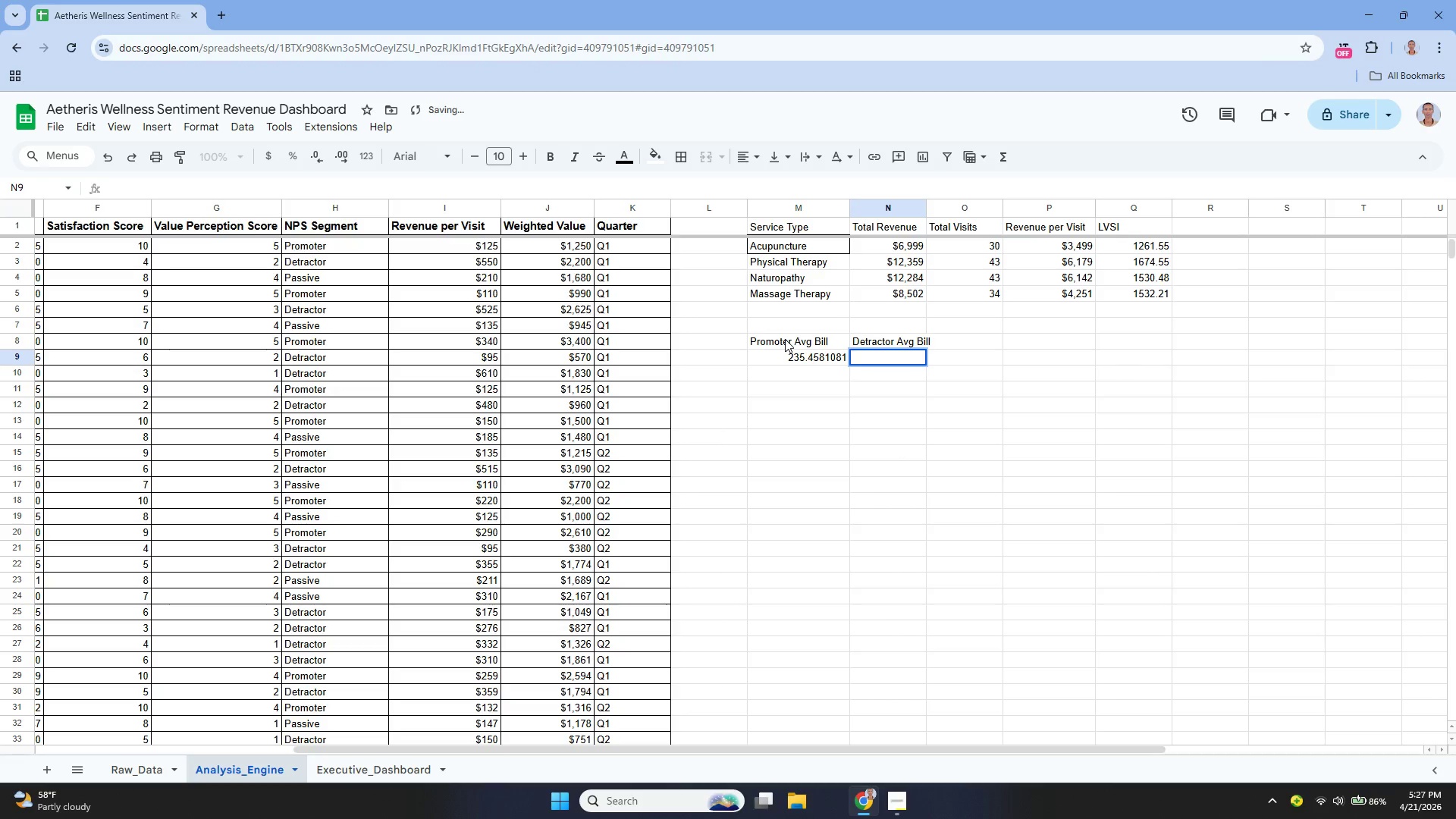 
type(=avera)
 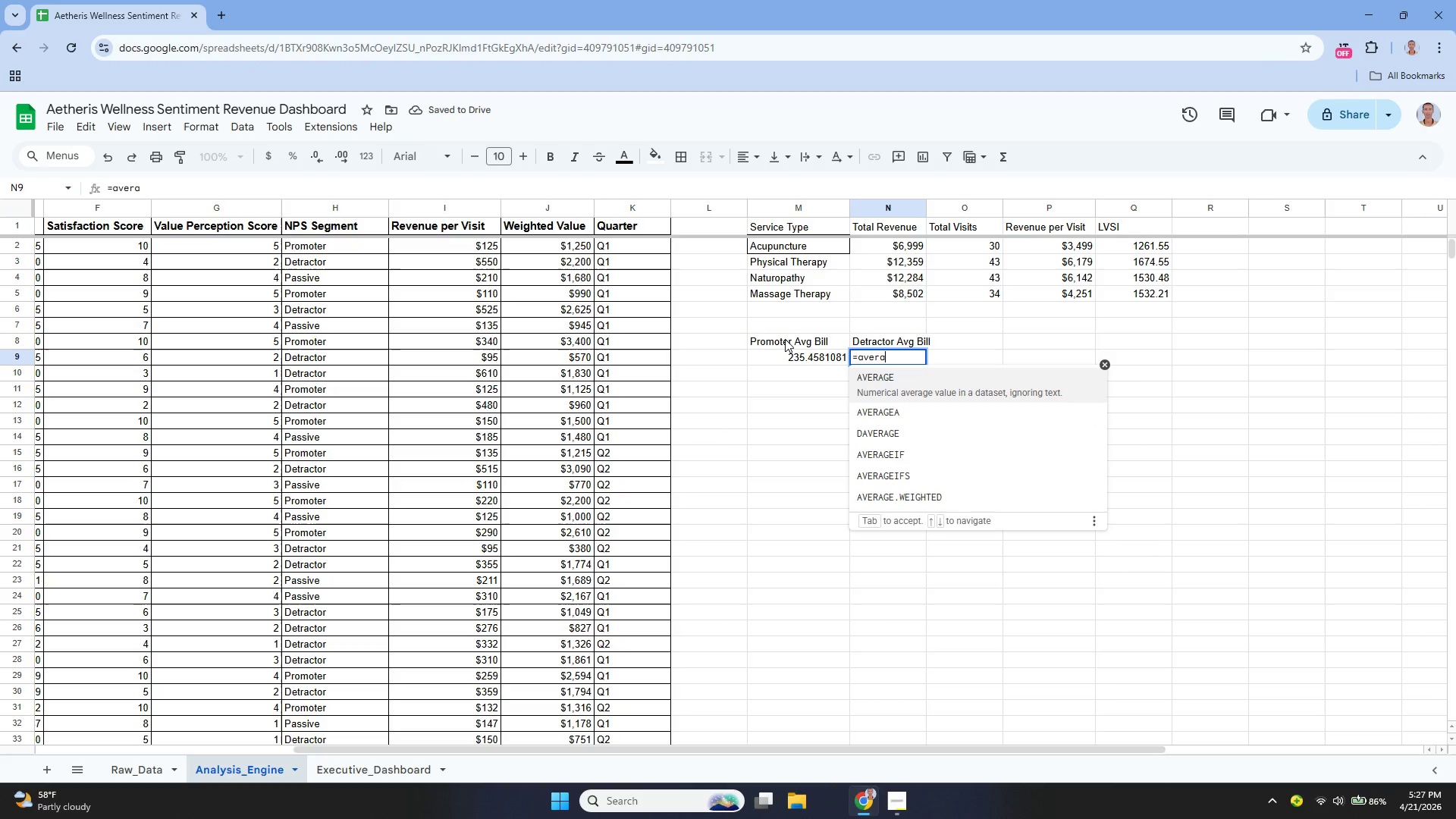 
key(ArrowDown)
 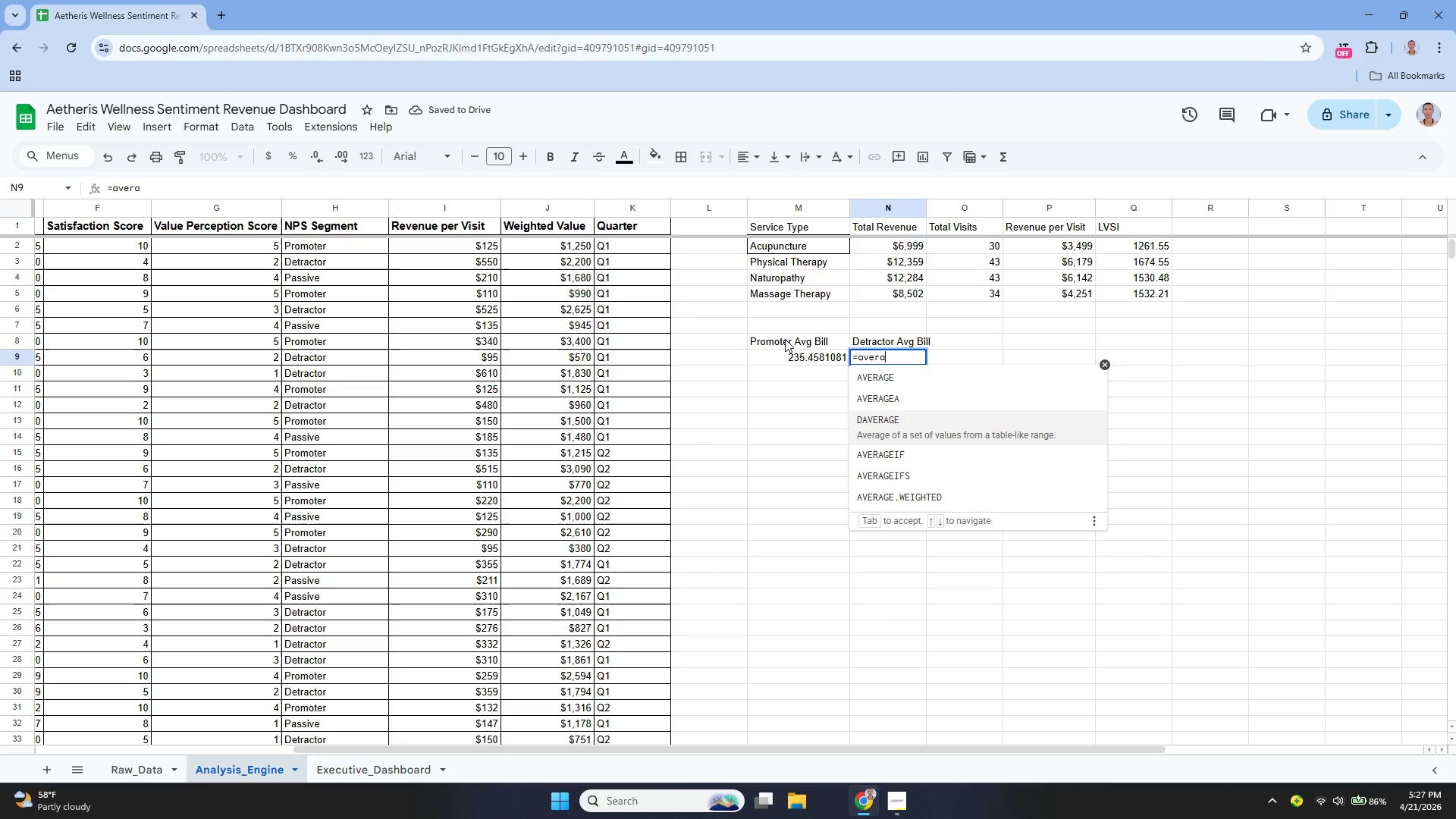 
key(ArrowDown)
 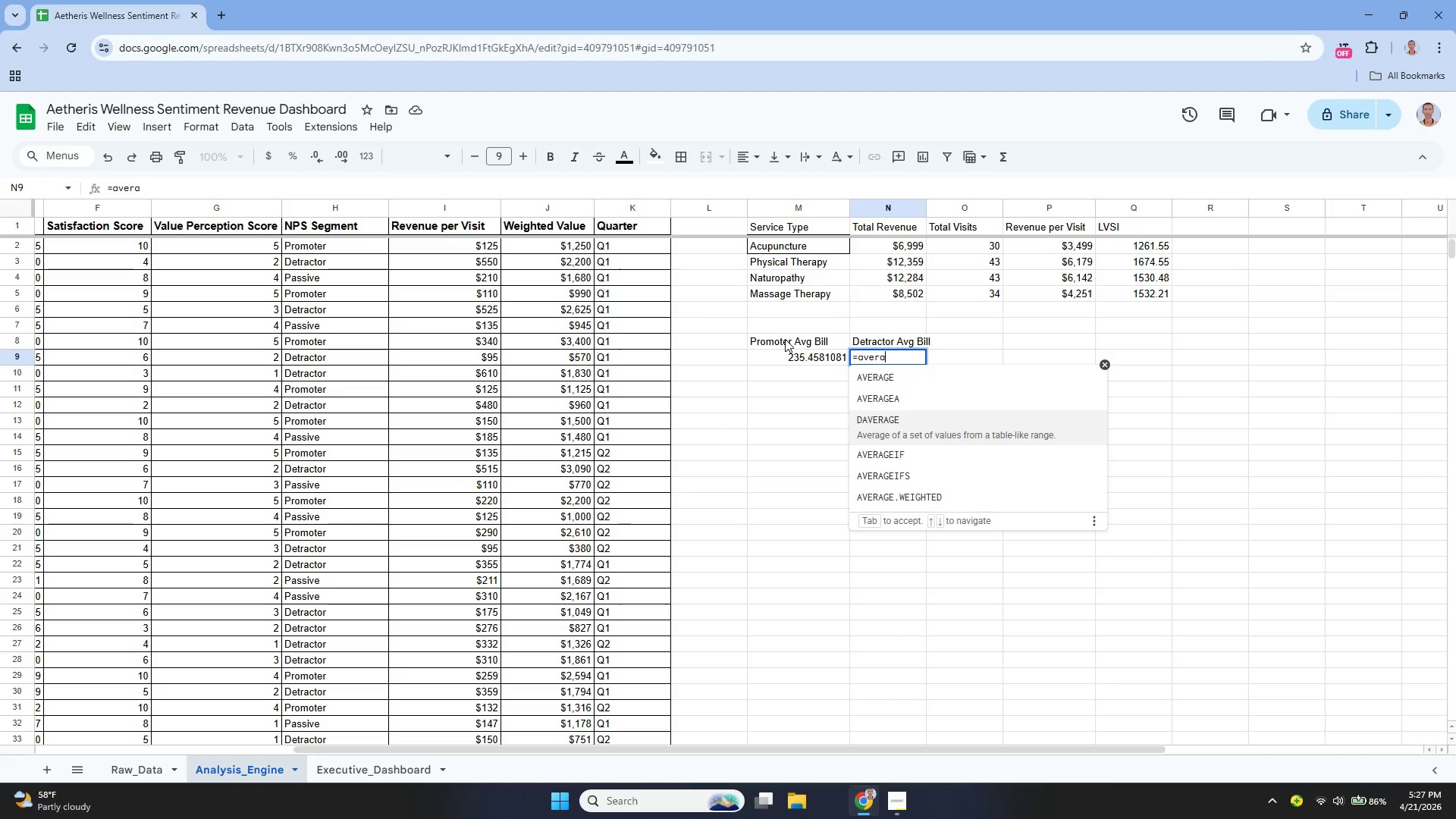 
key(ArrowDown)
 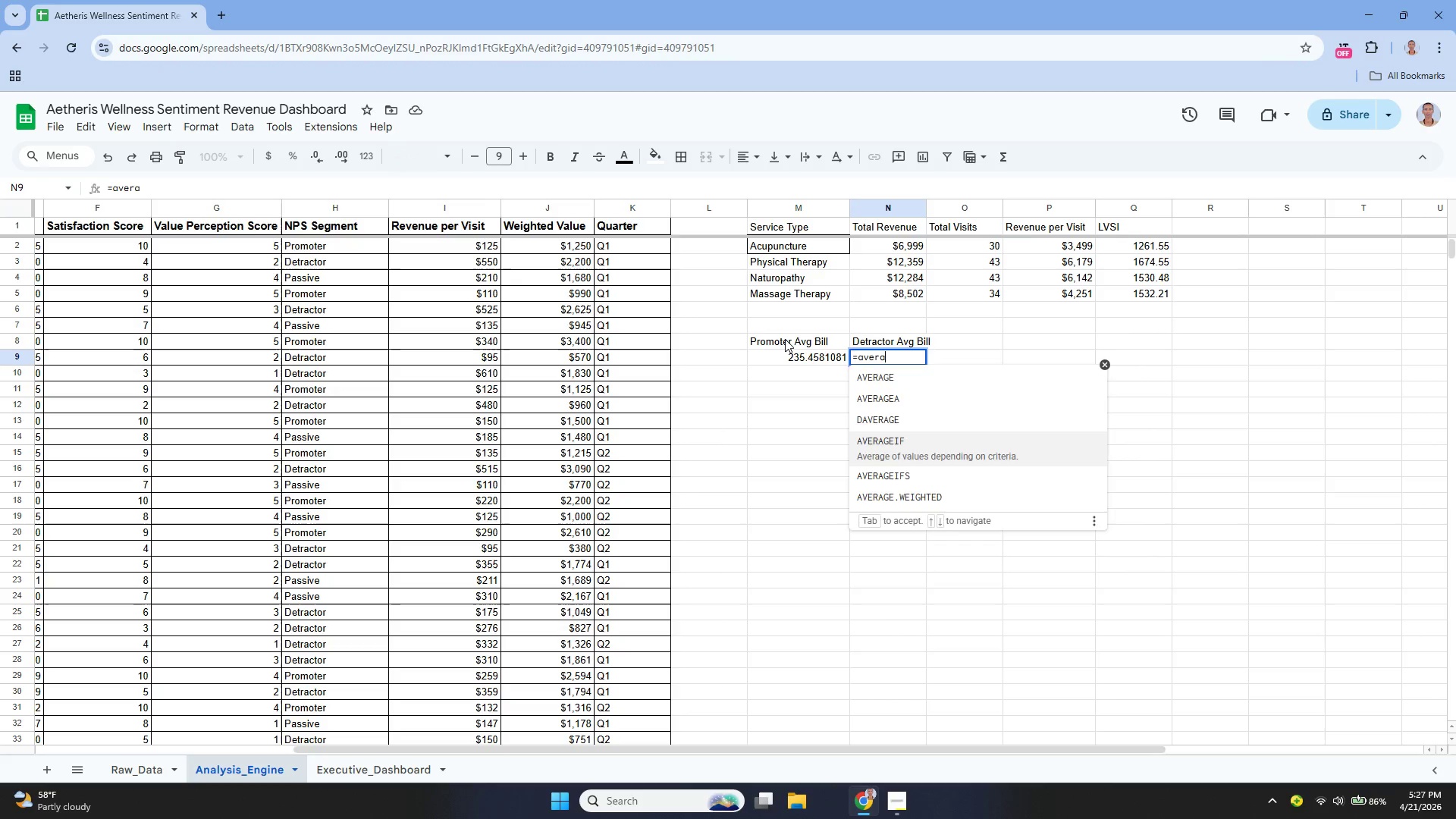 
key(Enter)
 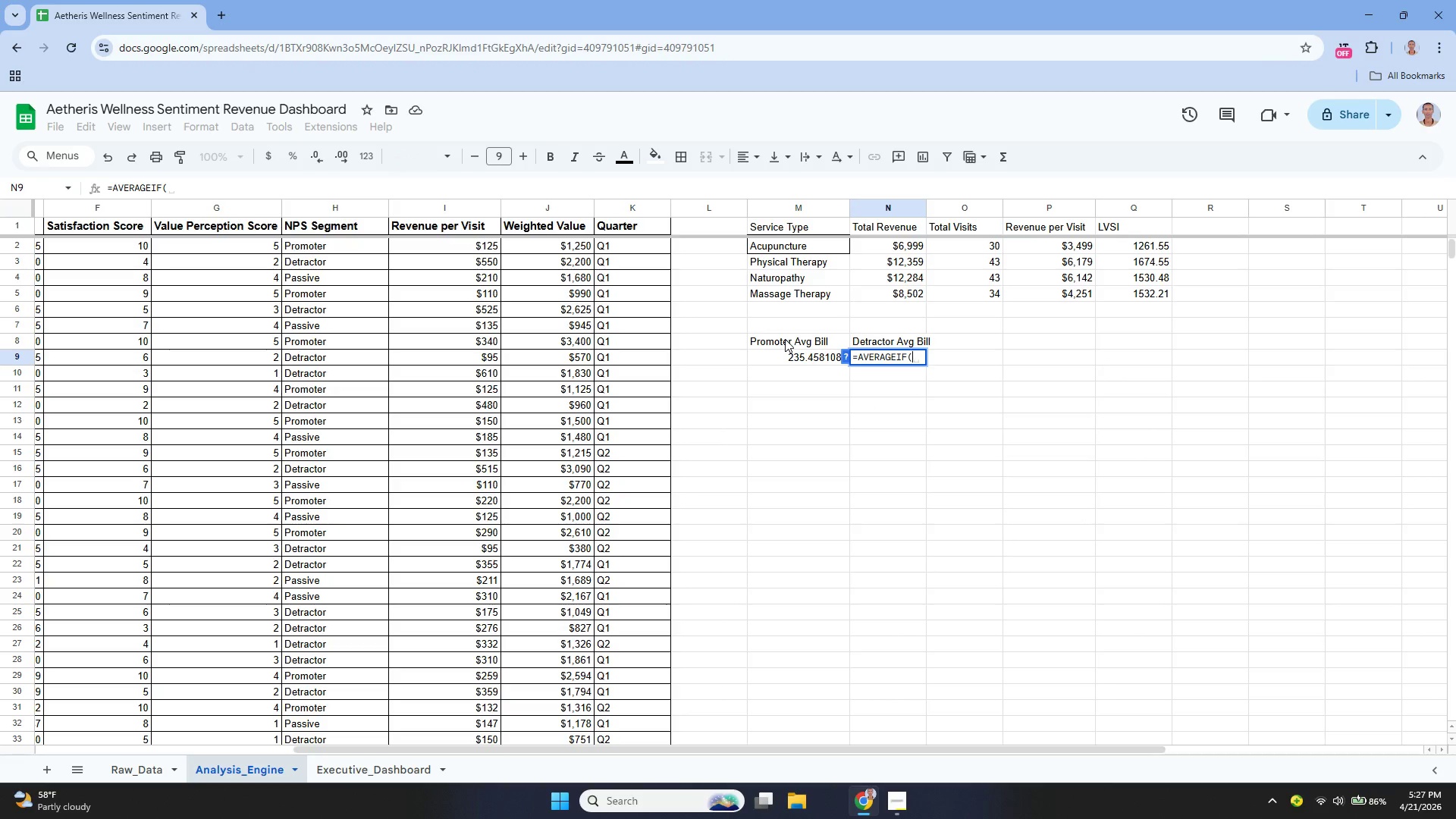 
type(Analysis_Engine!H"H)
key(Backspace)
key(Backspace)
type(:H, "")
 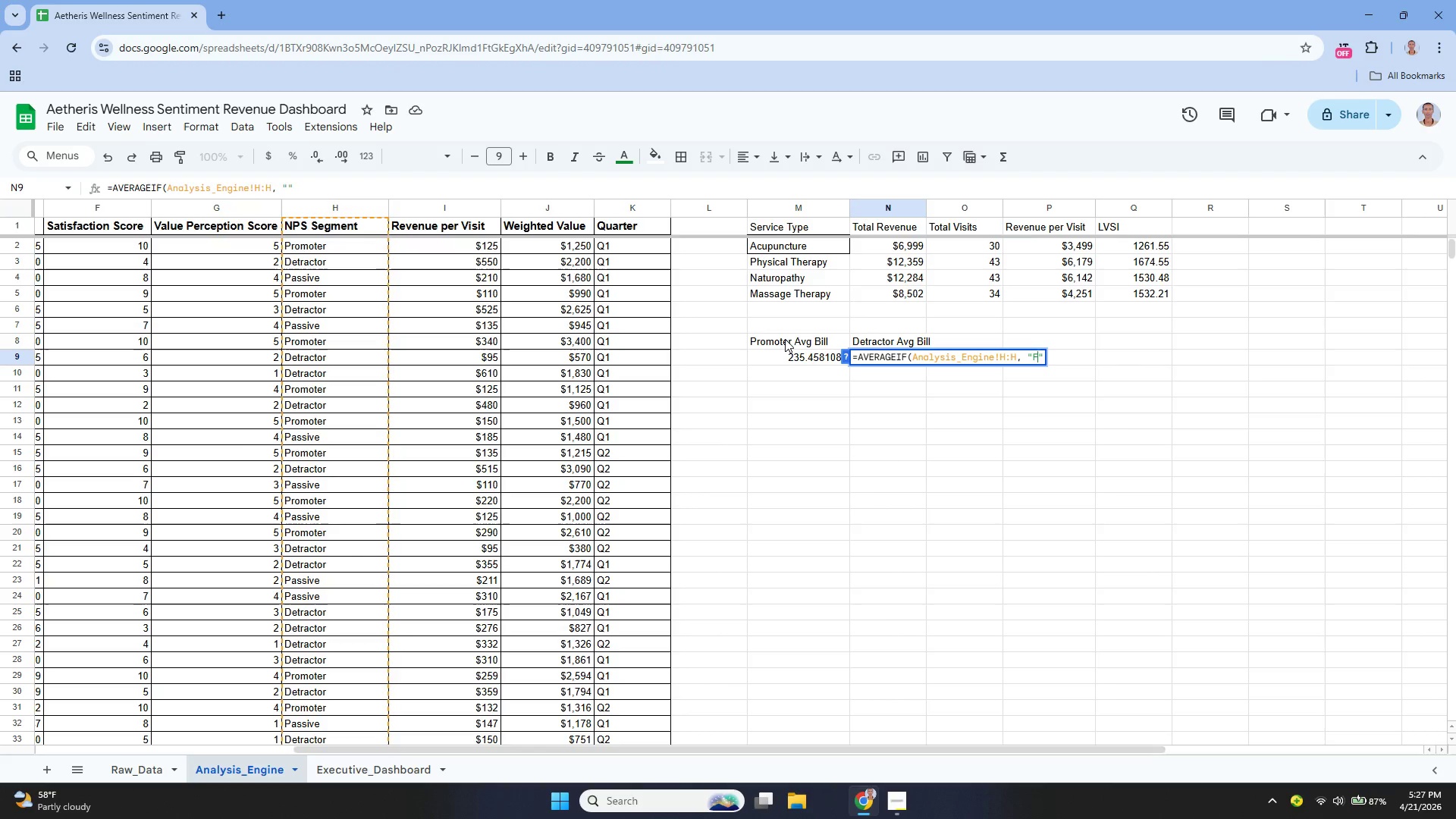 
 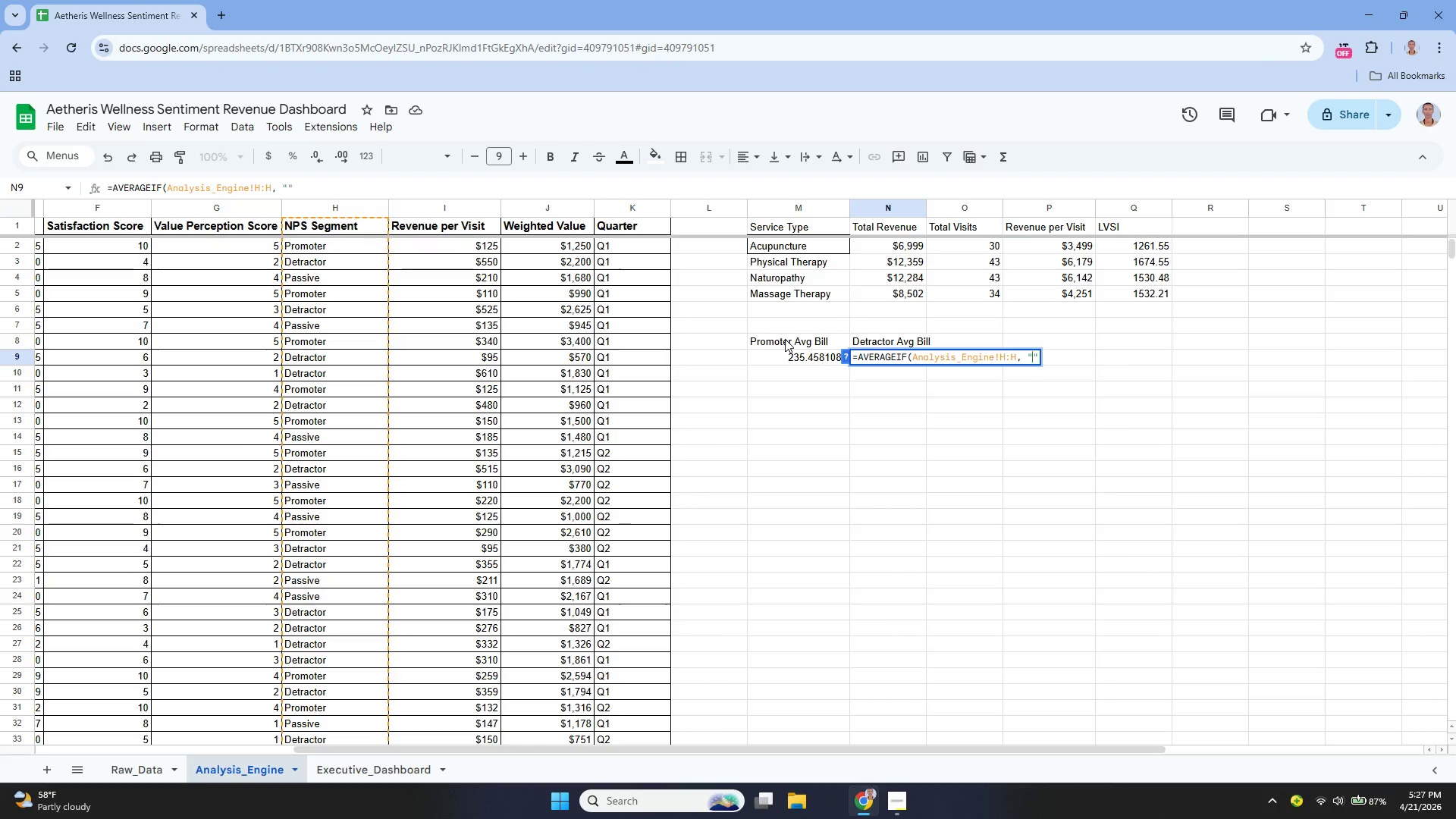 
key(ArrowLeft)
 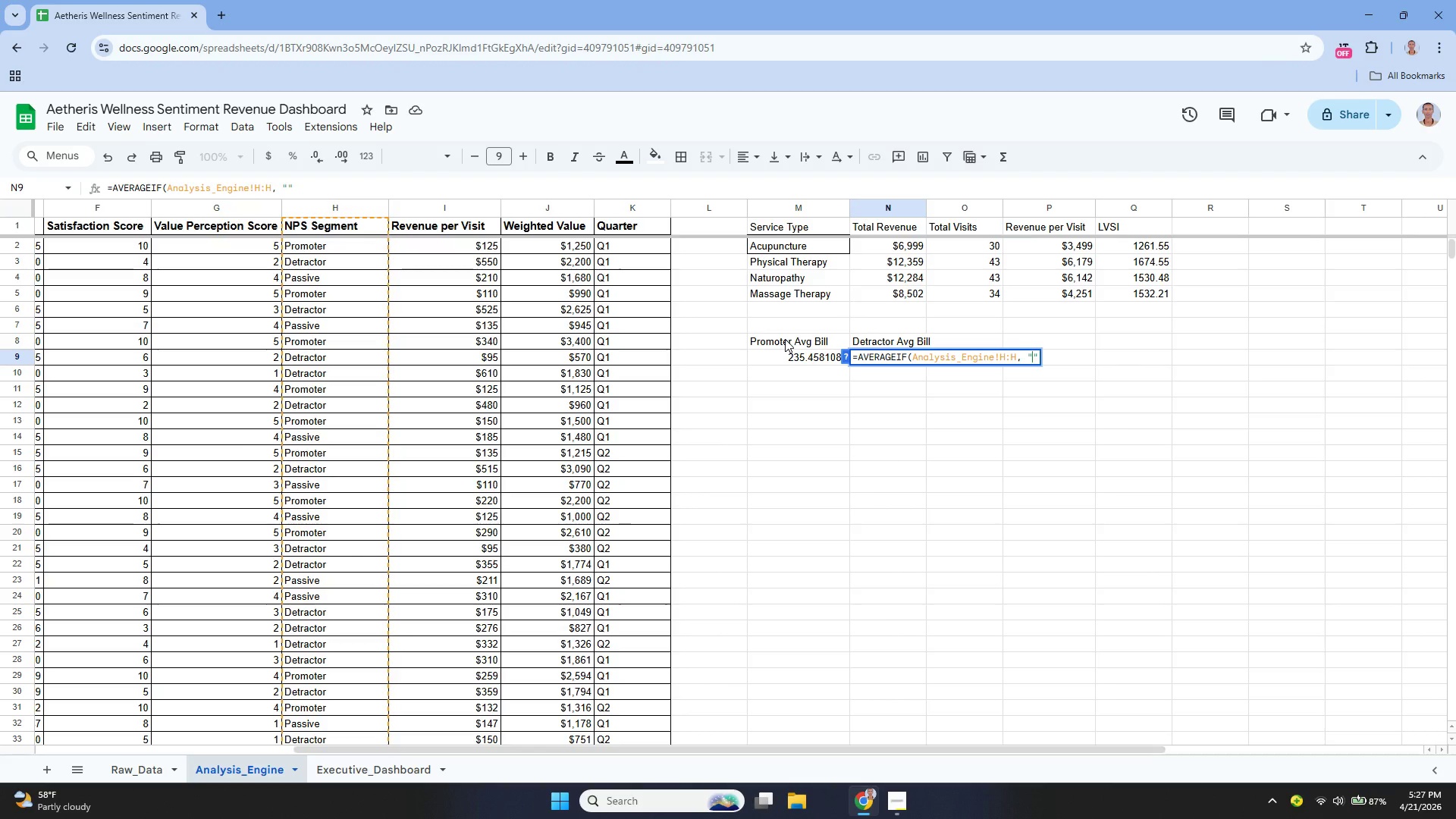 
type(F)
key(Backspace)
type(Detractor)
 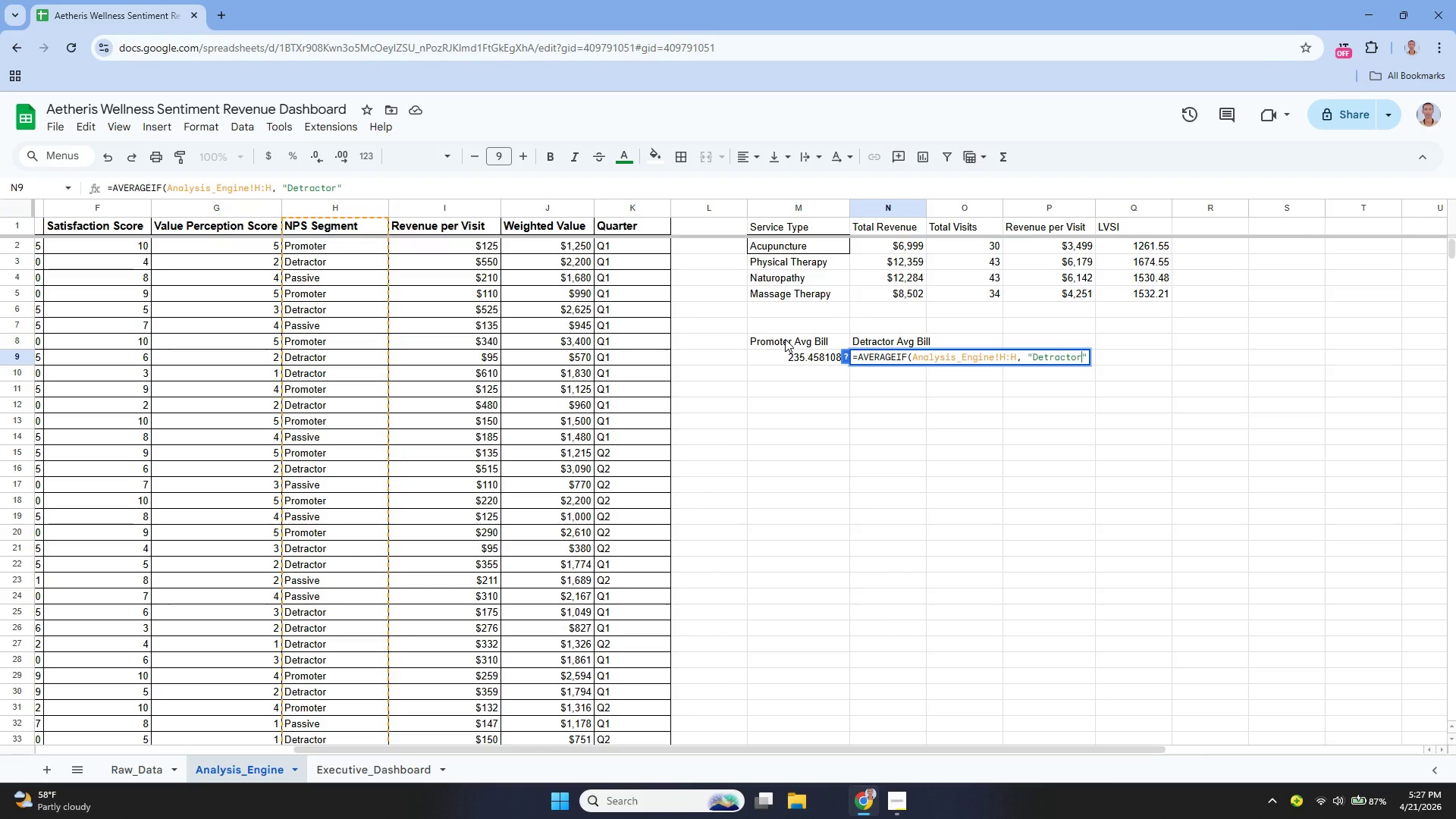 
key(ArrowRight)
 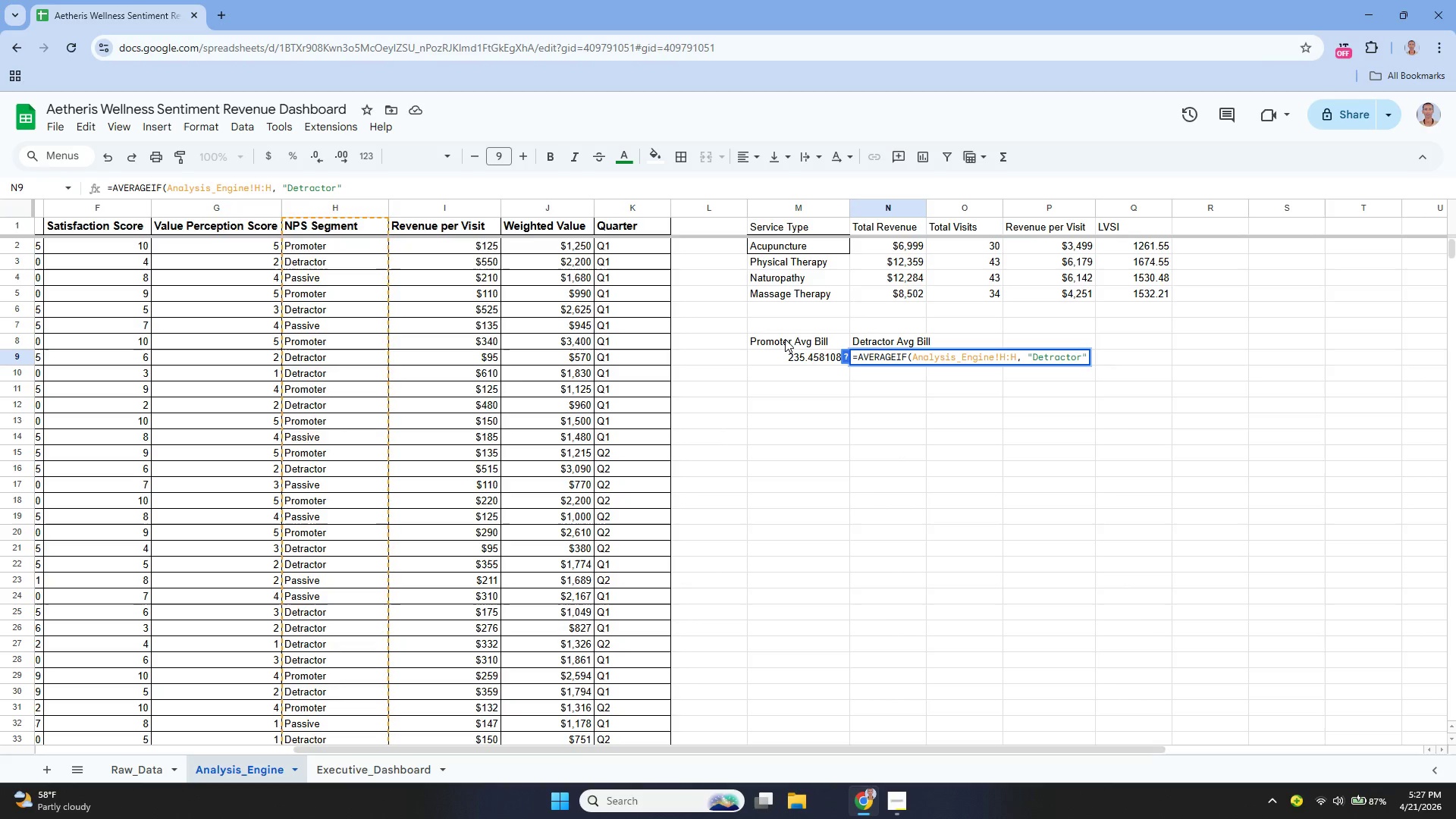 
key(Comma)
 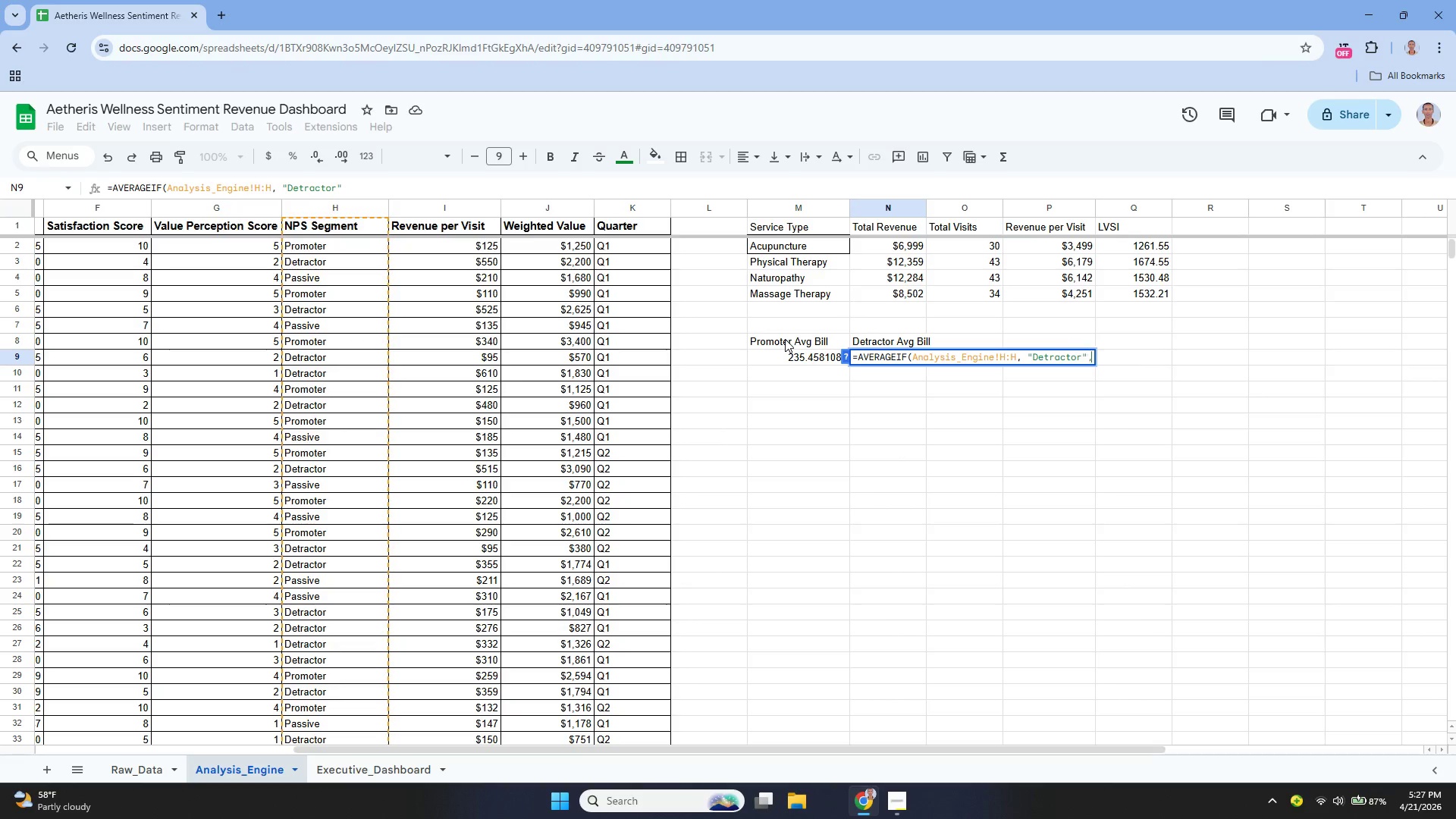 
key(Space)
 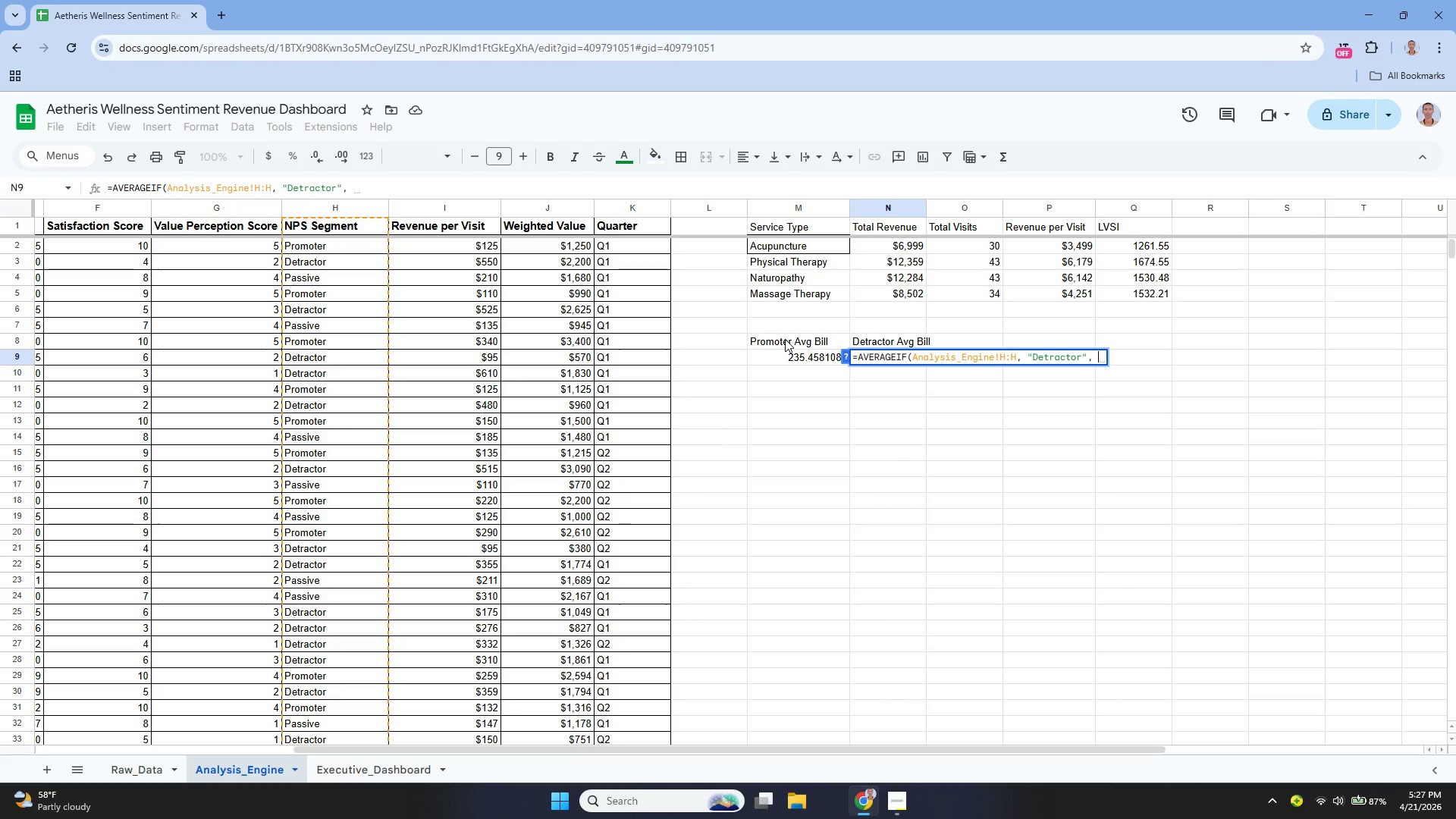 
key(Shift+Quote)
 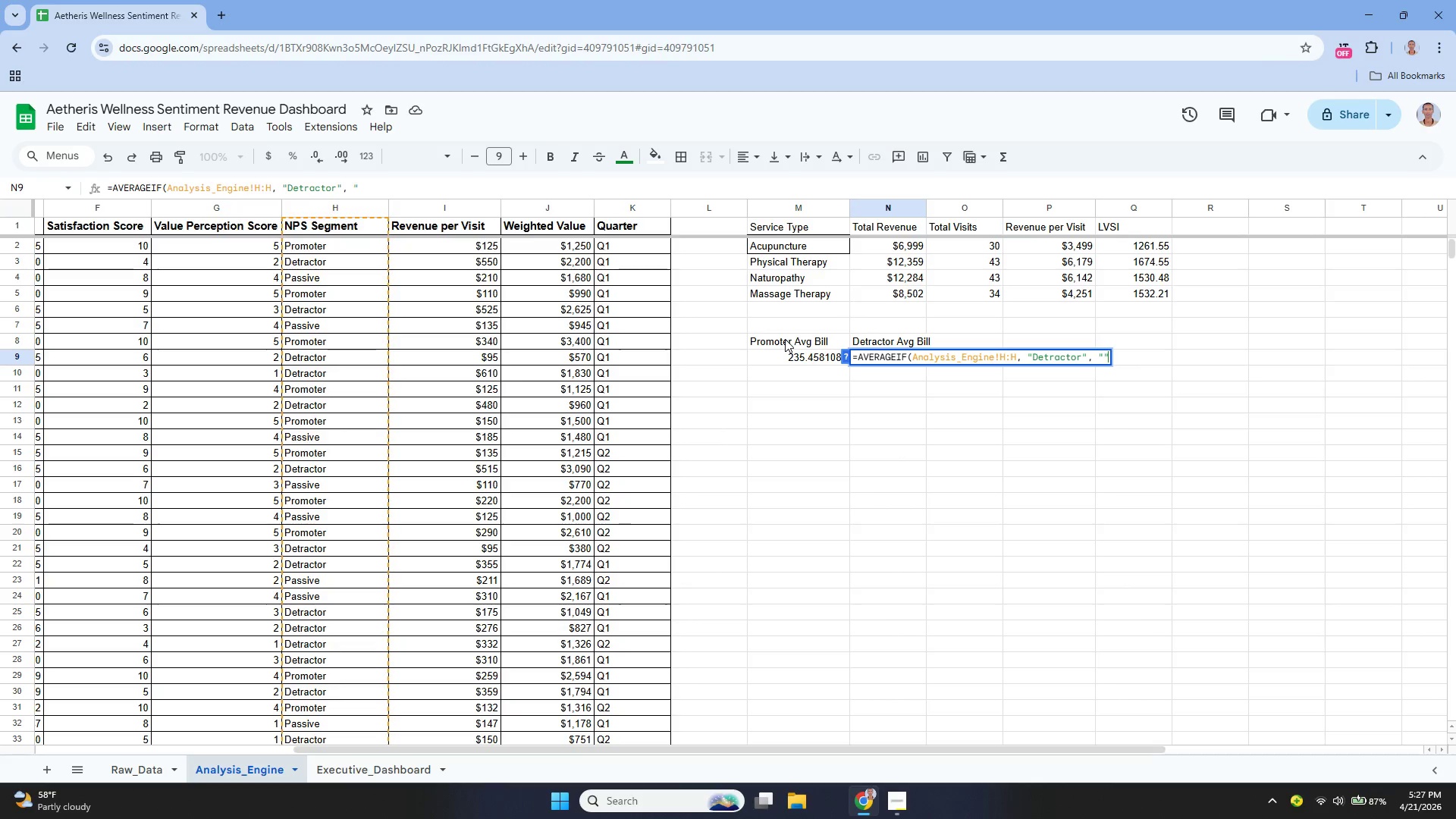 
key(Shift+Quote)
 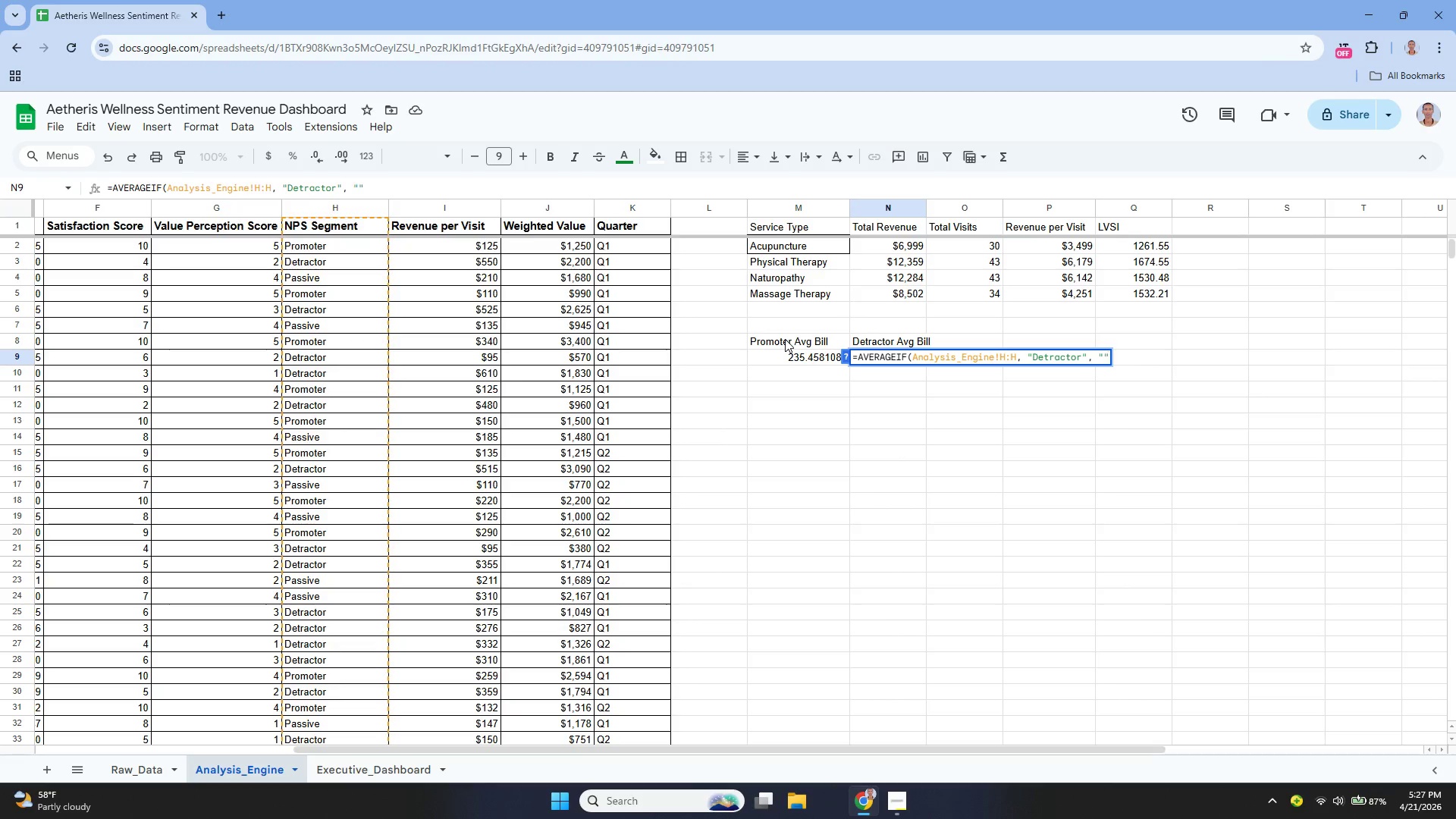 
key(ArrowLeft)
 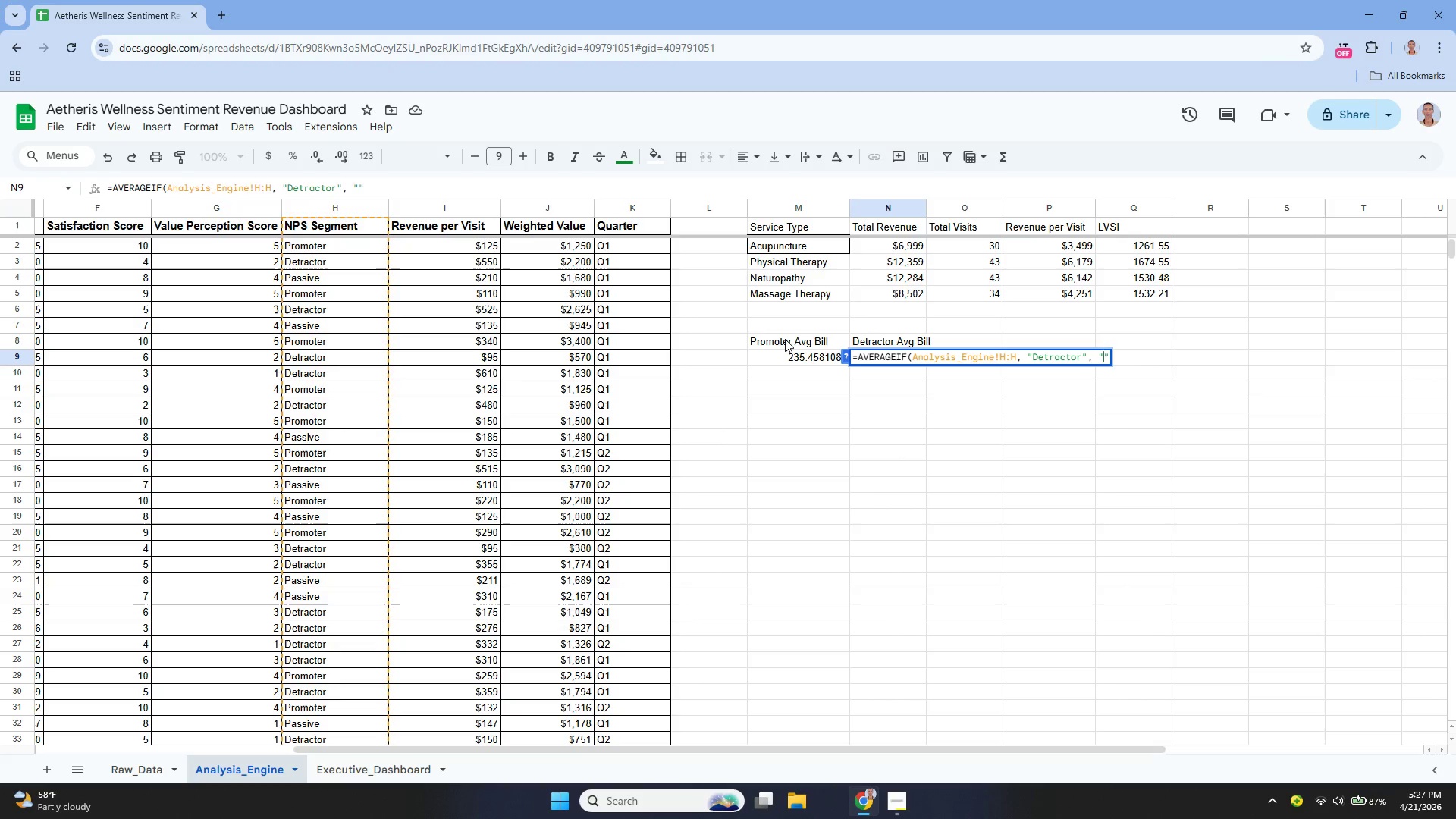 
type(Analyi)
key(Backspace)
type(sis_Engine!E)
 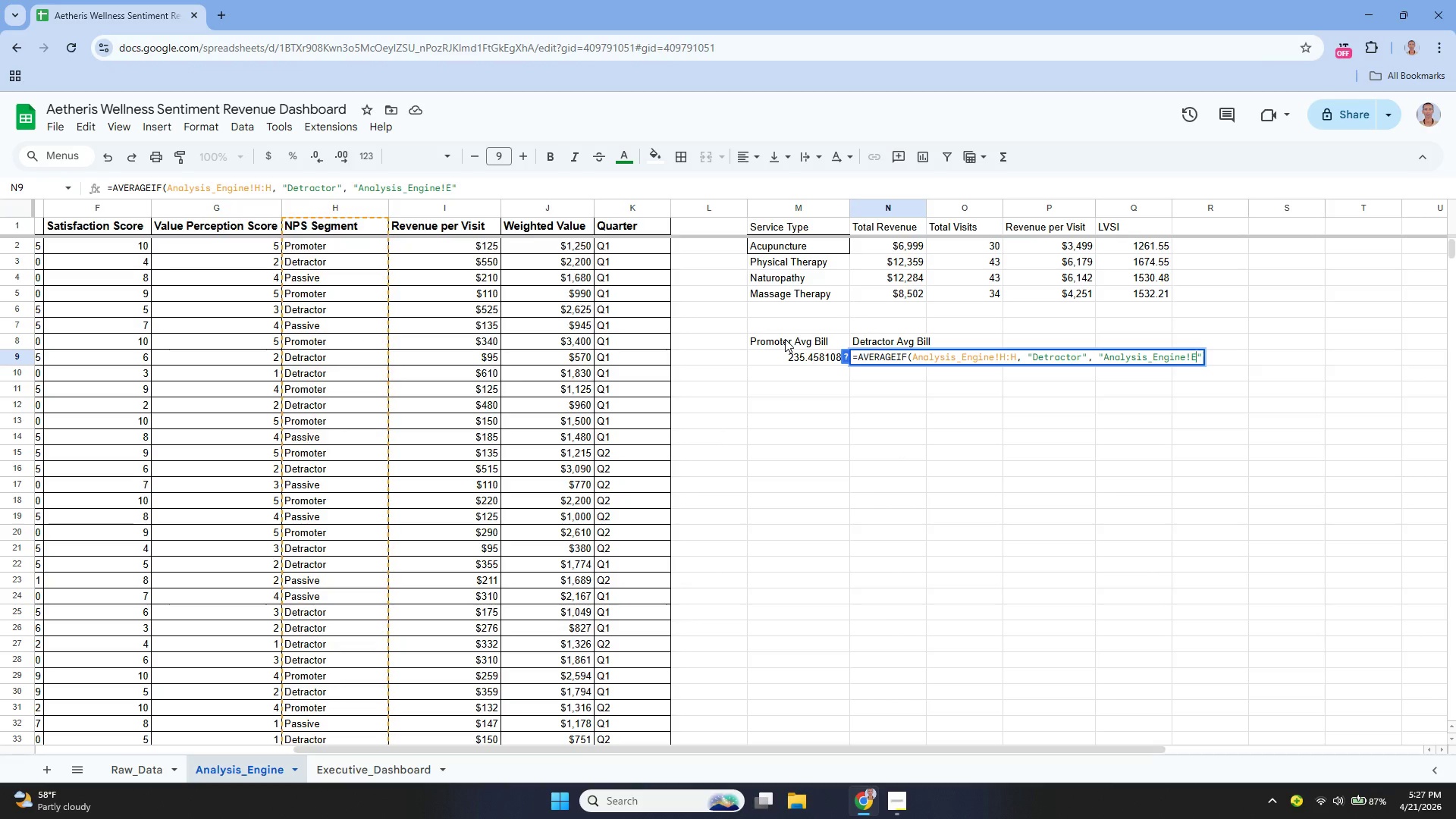 
key(Shift+Semicolon)
 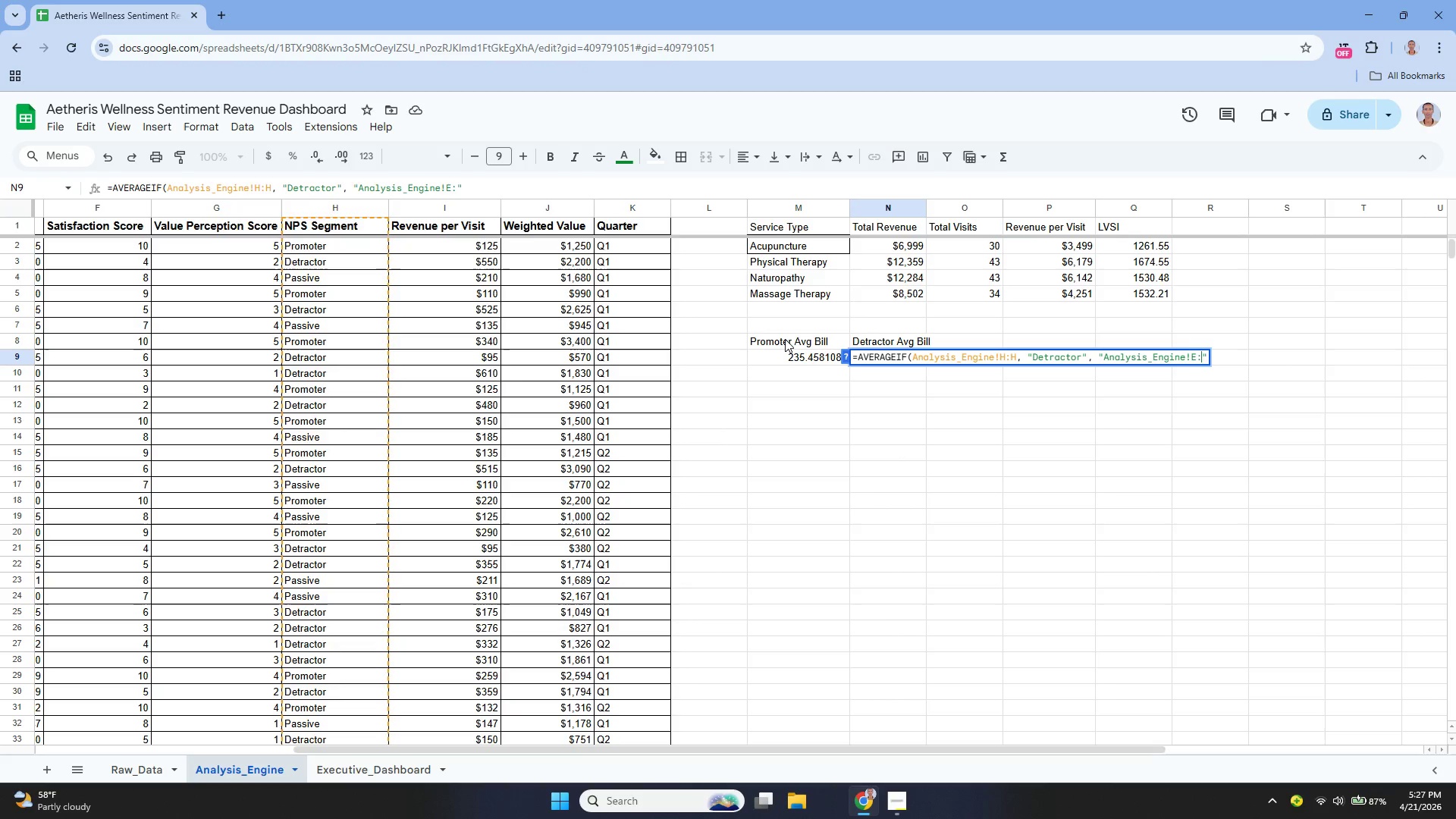 
key(Shift+ShiftLeft)
 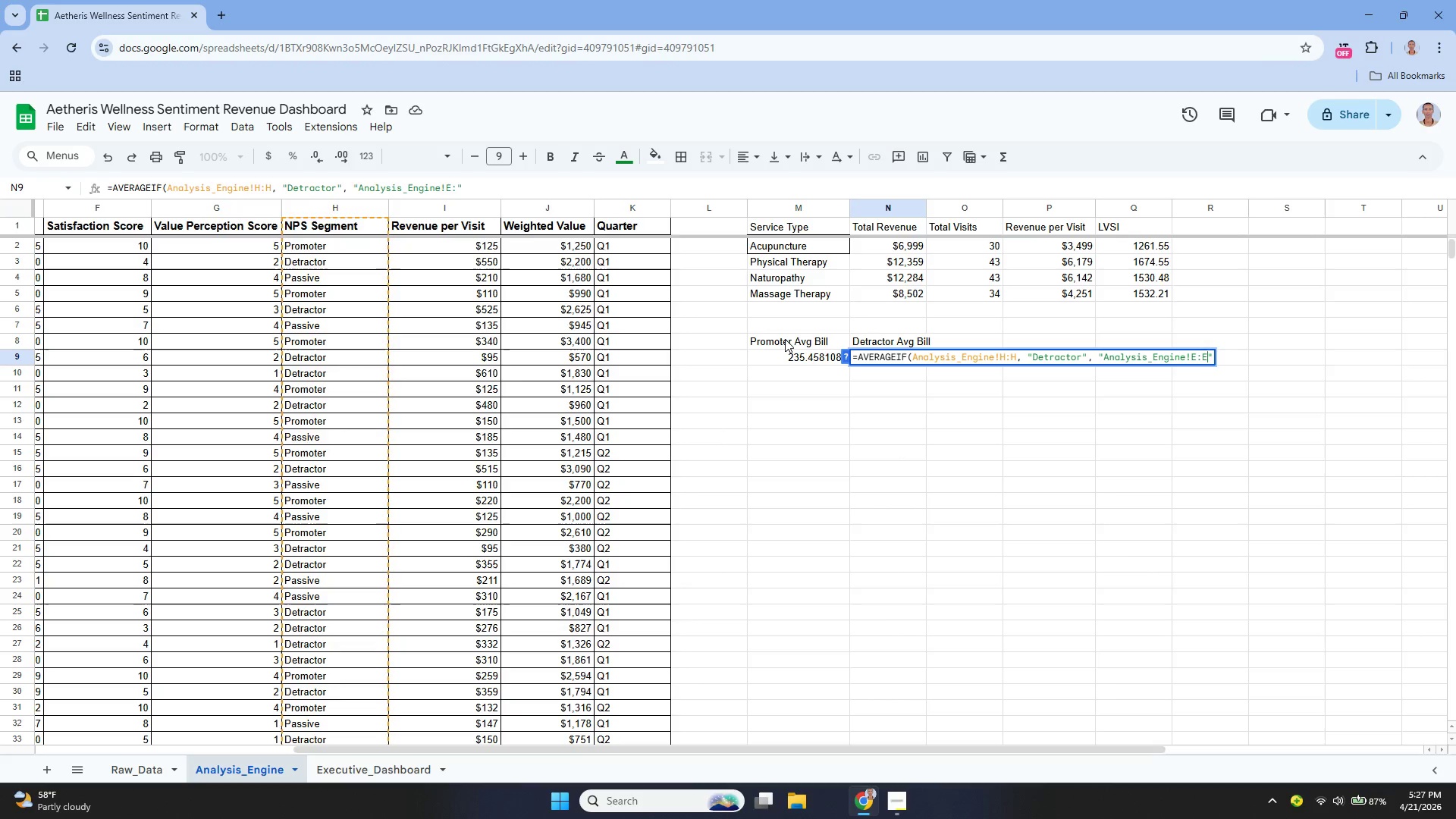 
key(Shift+E)
 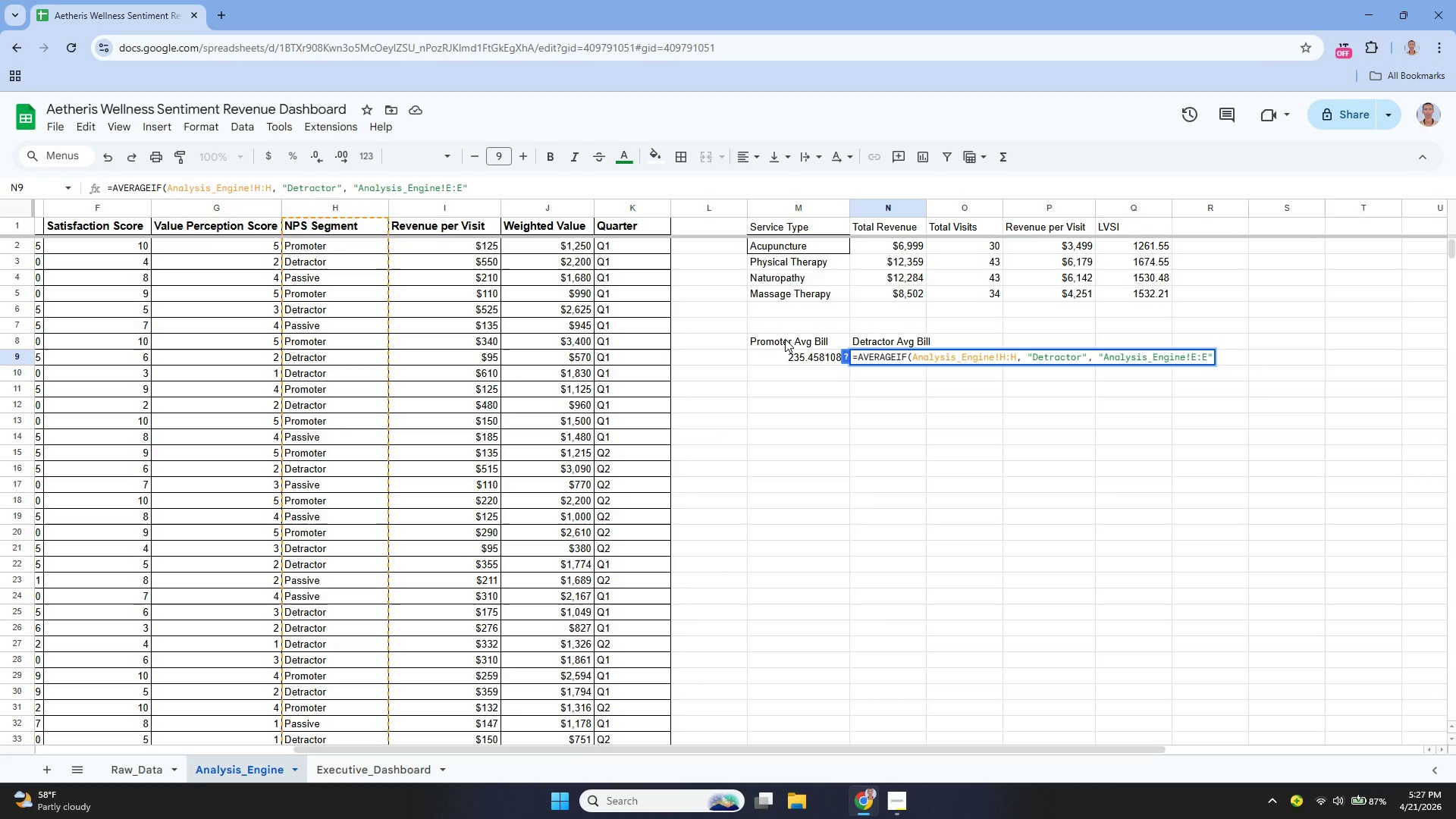 
key(ArrowRight)
 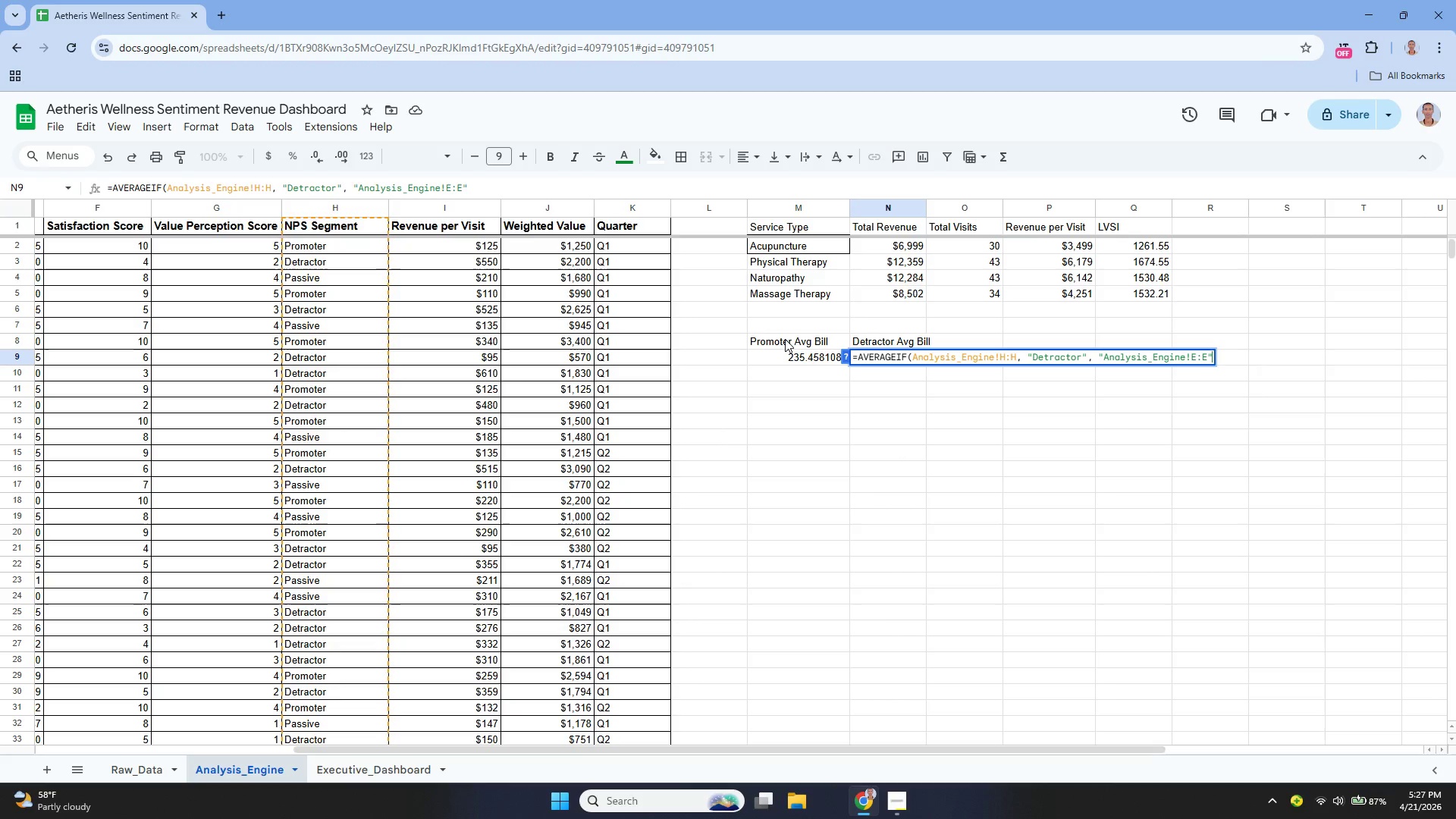 
key(Shift+0)
 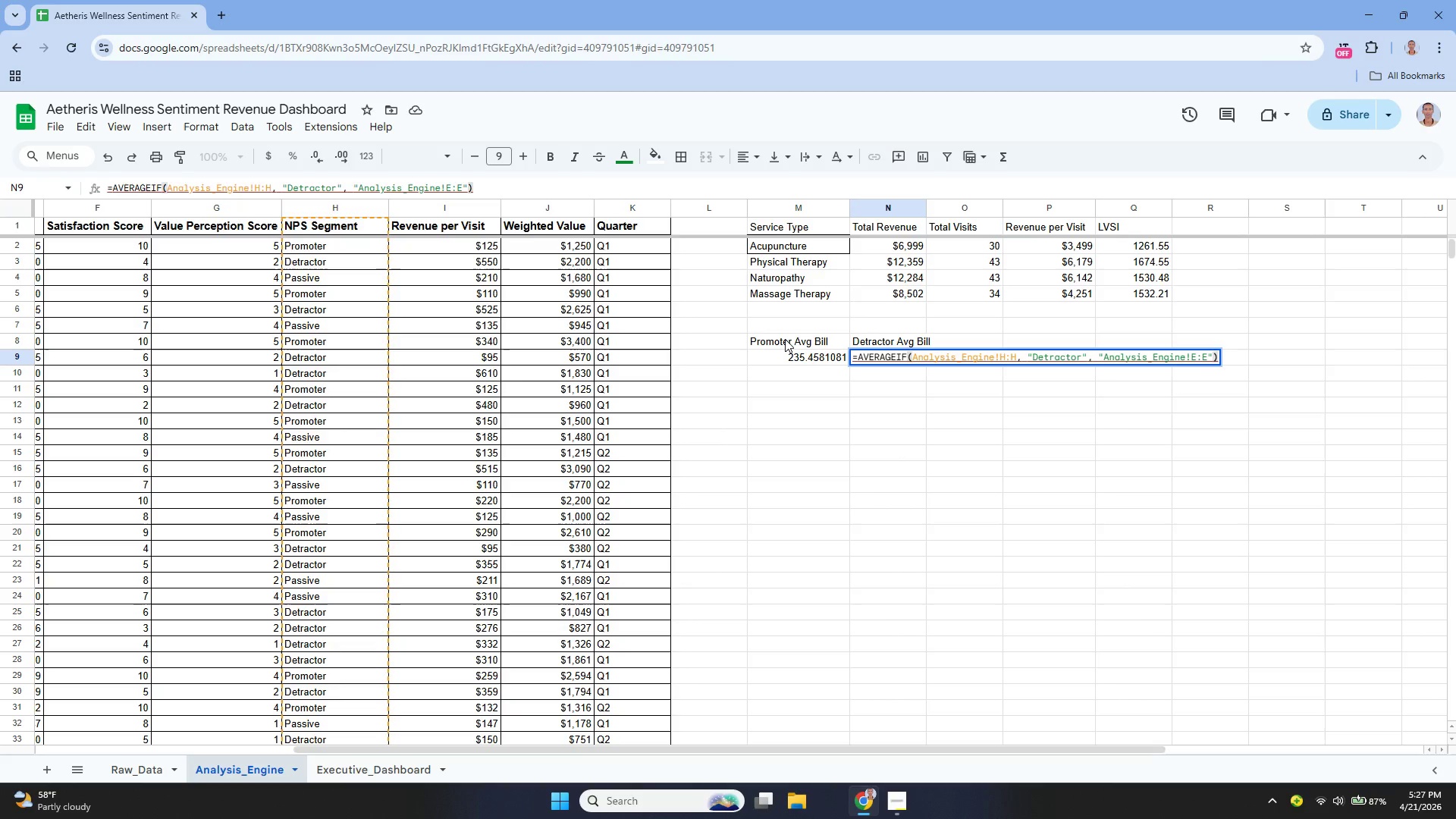 
key(ArrowLeft)
 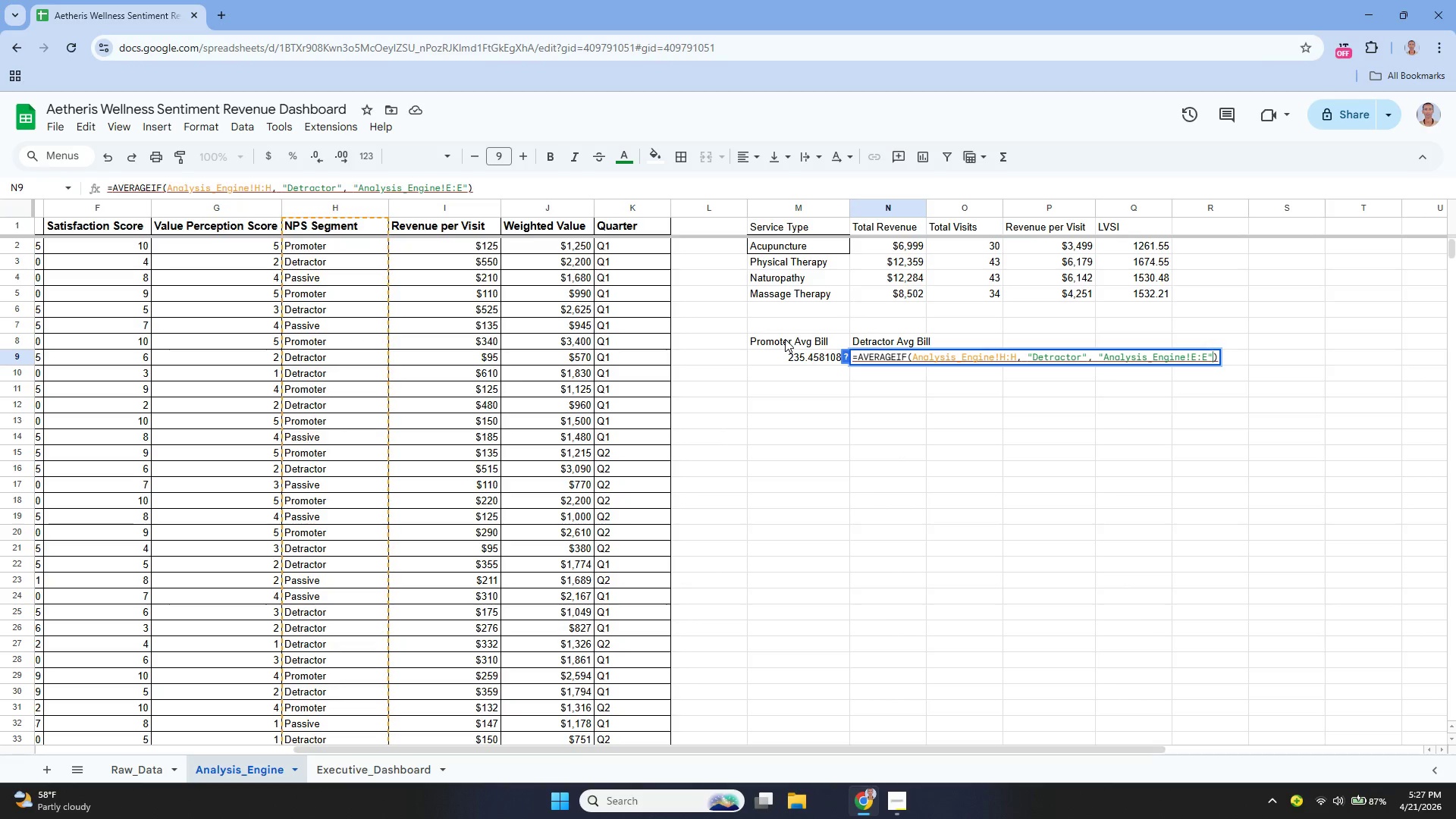 
key(ArrowLeft)
 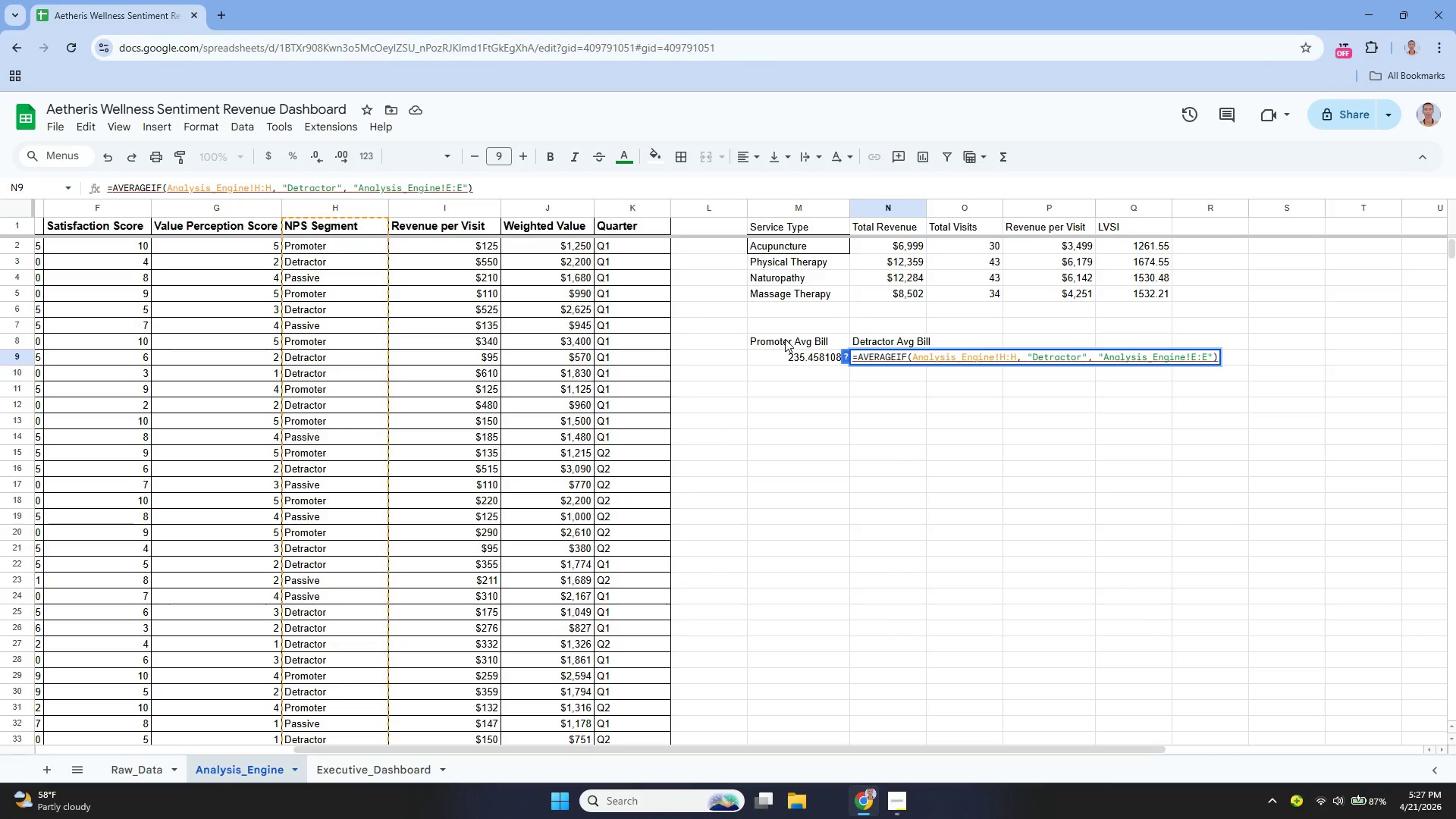 
key(ArrowRight)
 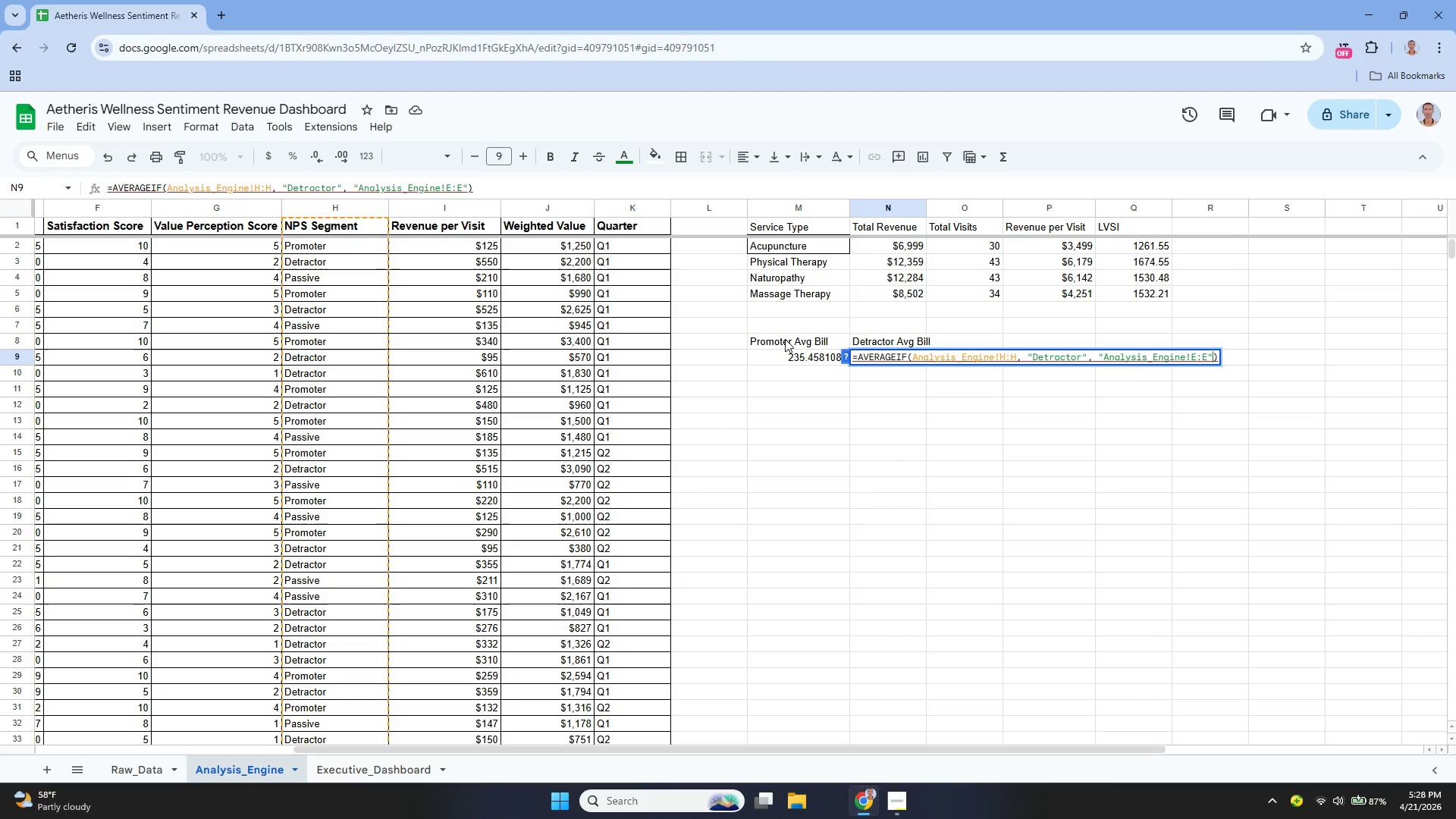 
key(Backslash)
 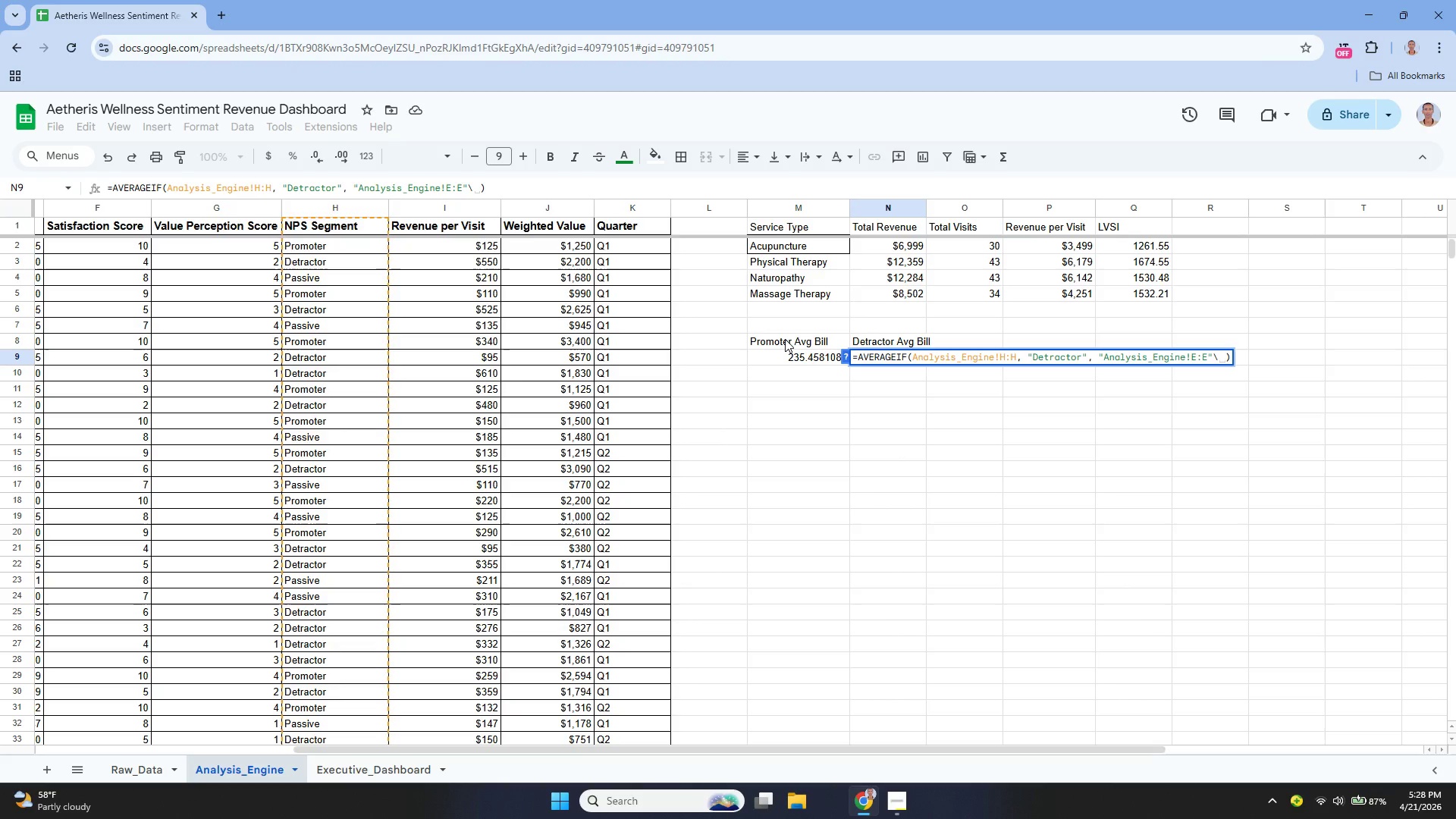 
key(Backspace)
 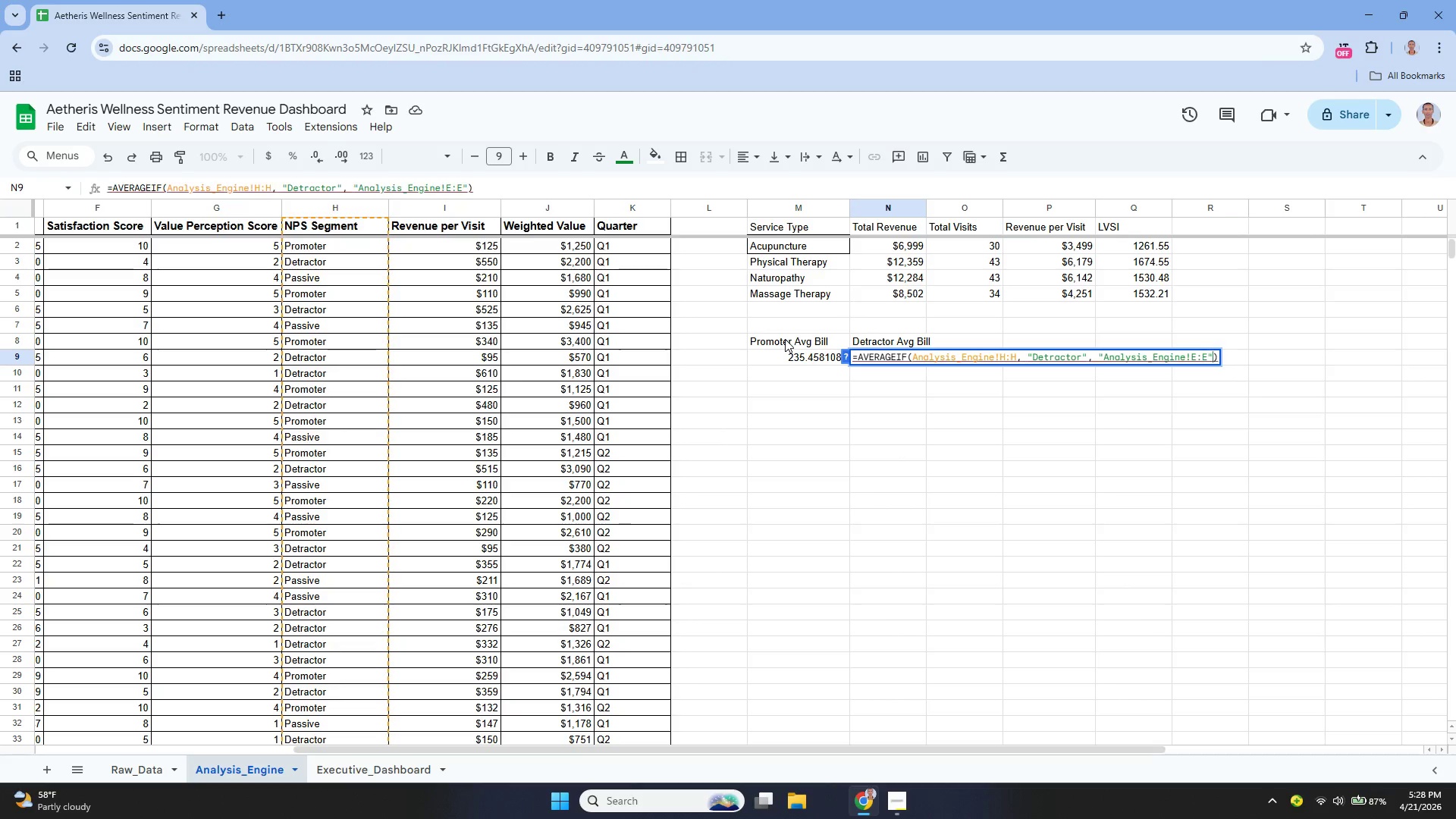 
key(Backspace)
 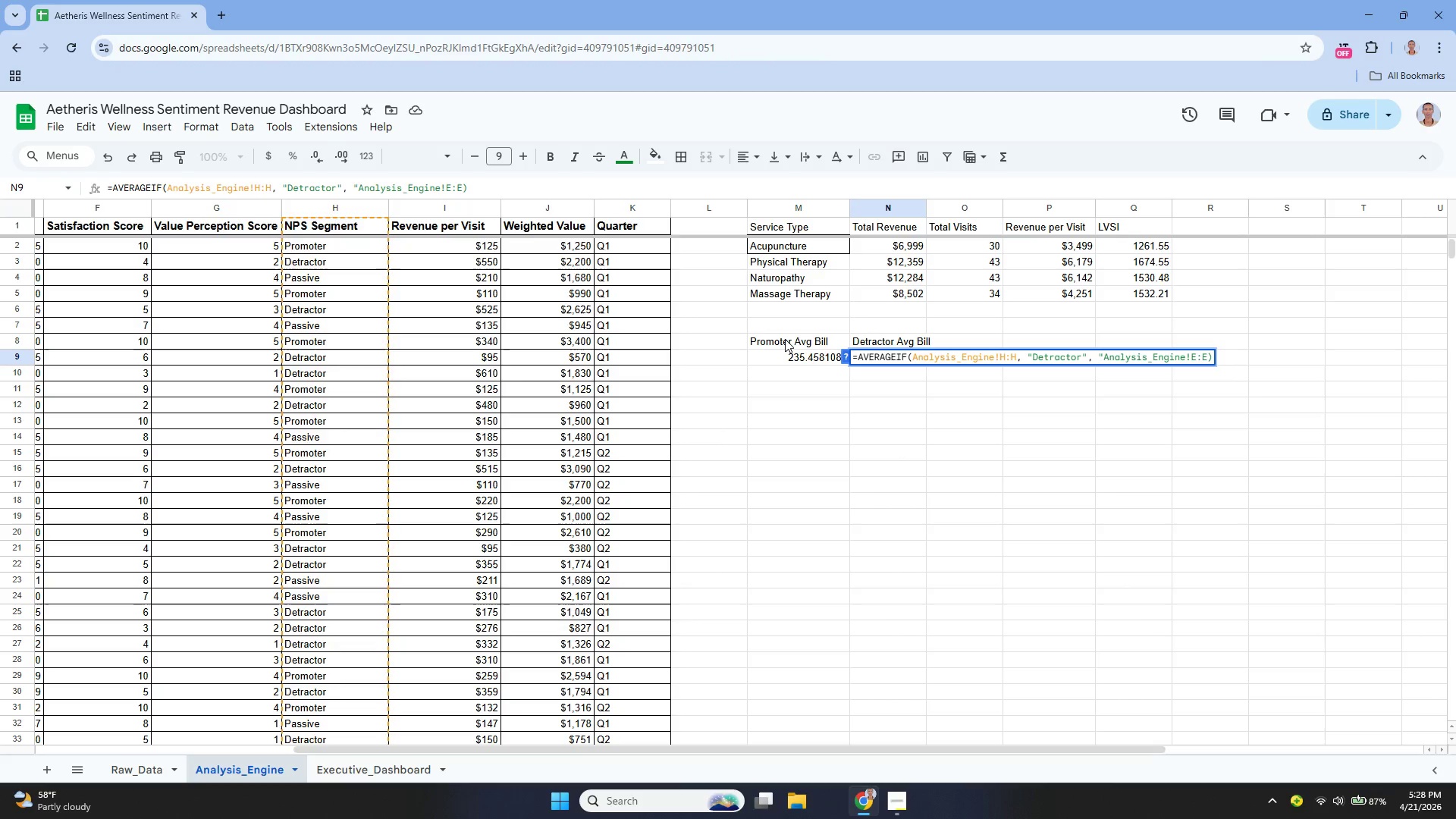 
key(Enter)
 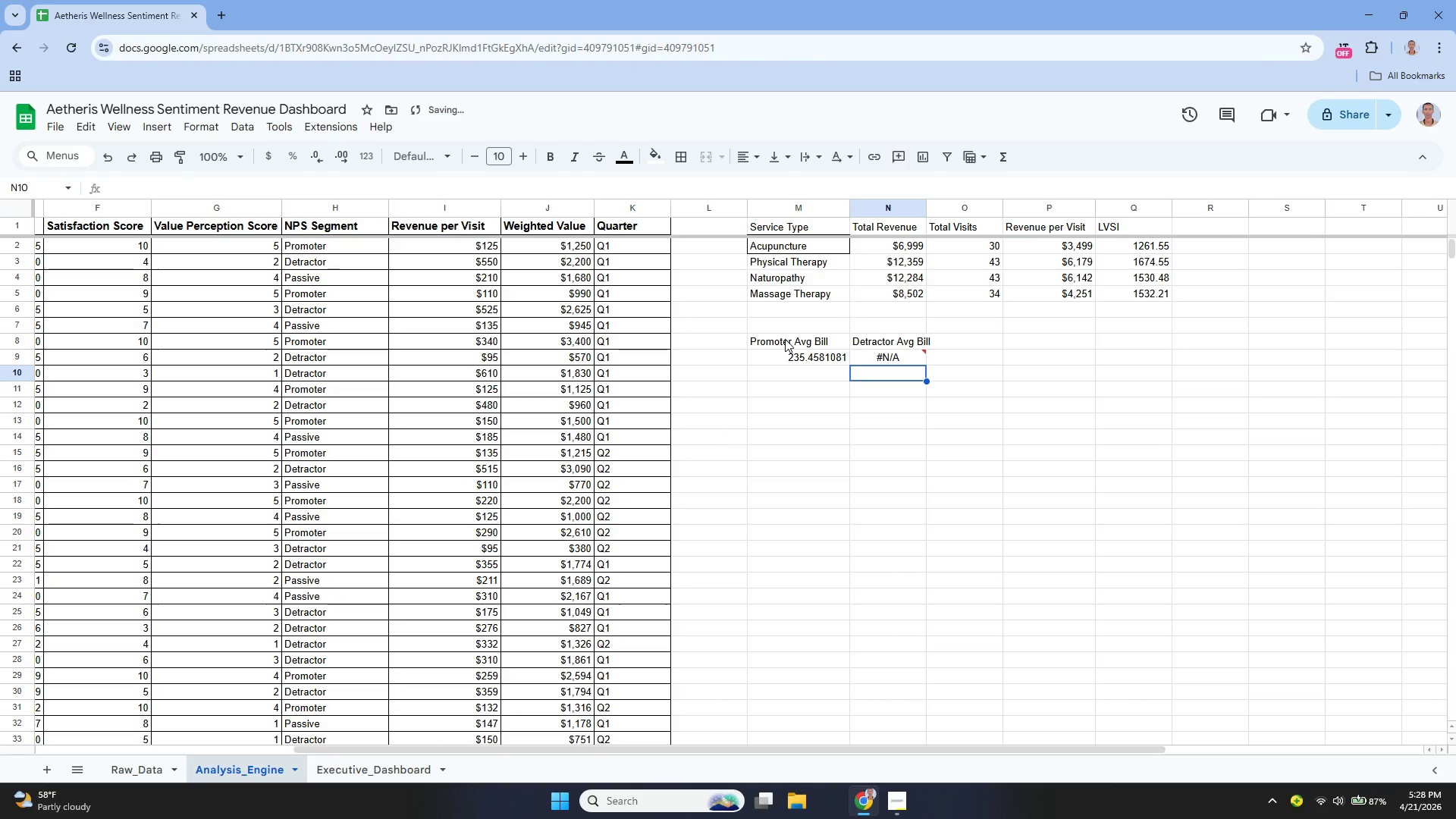 
key(ArrowUp)
 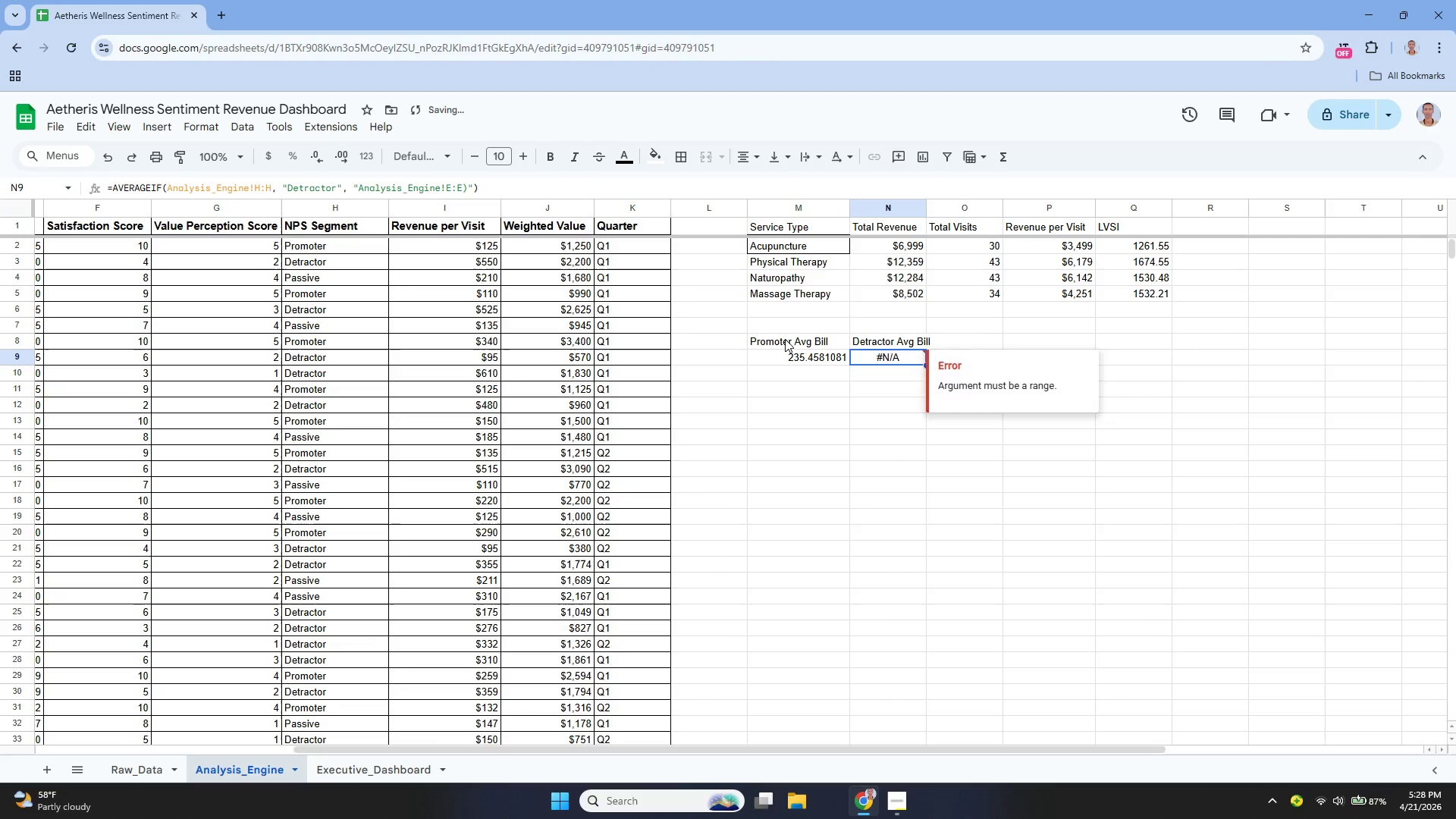 
key(Enter)
 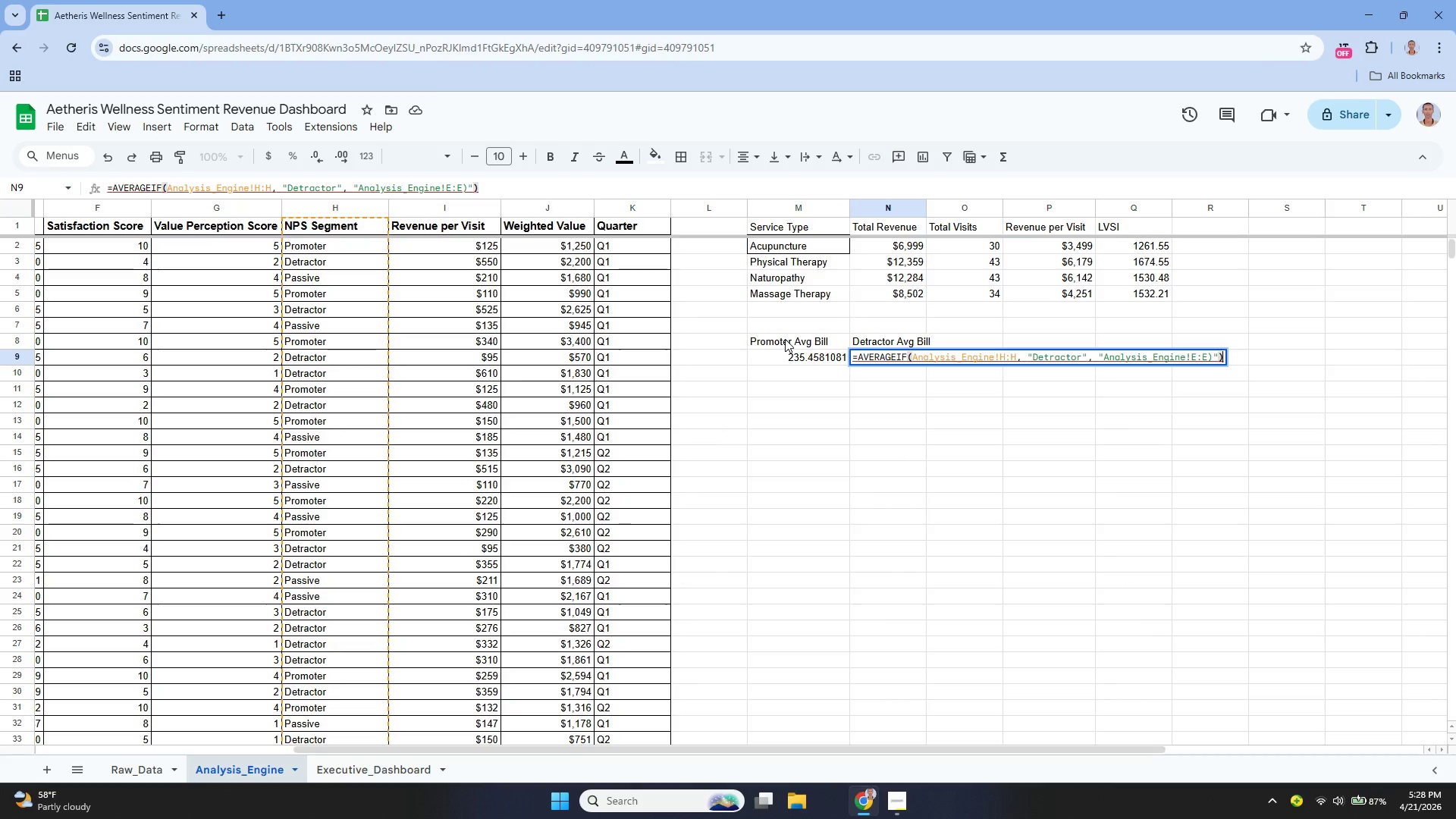 
wait(7.47)
 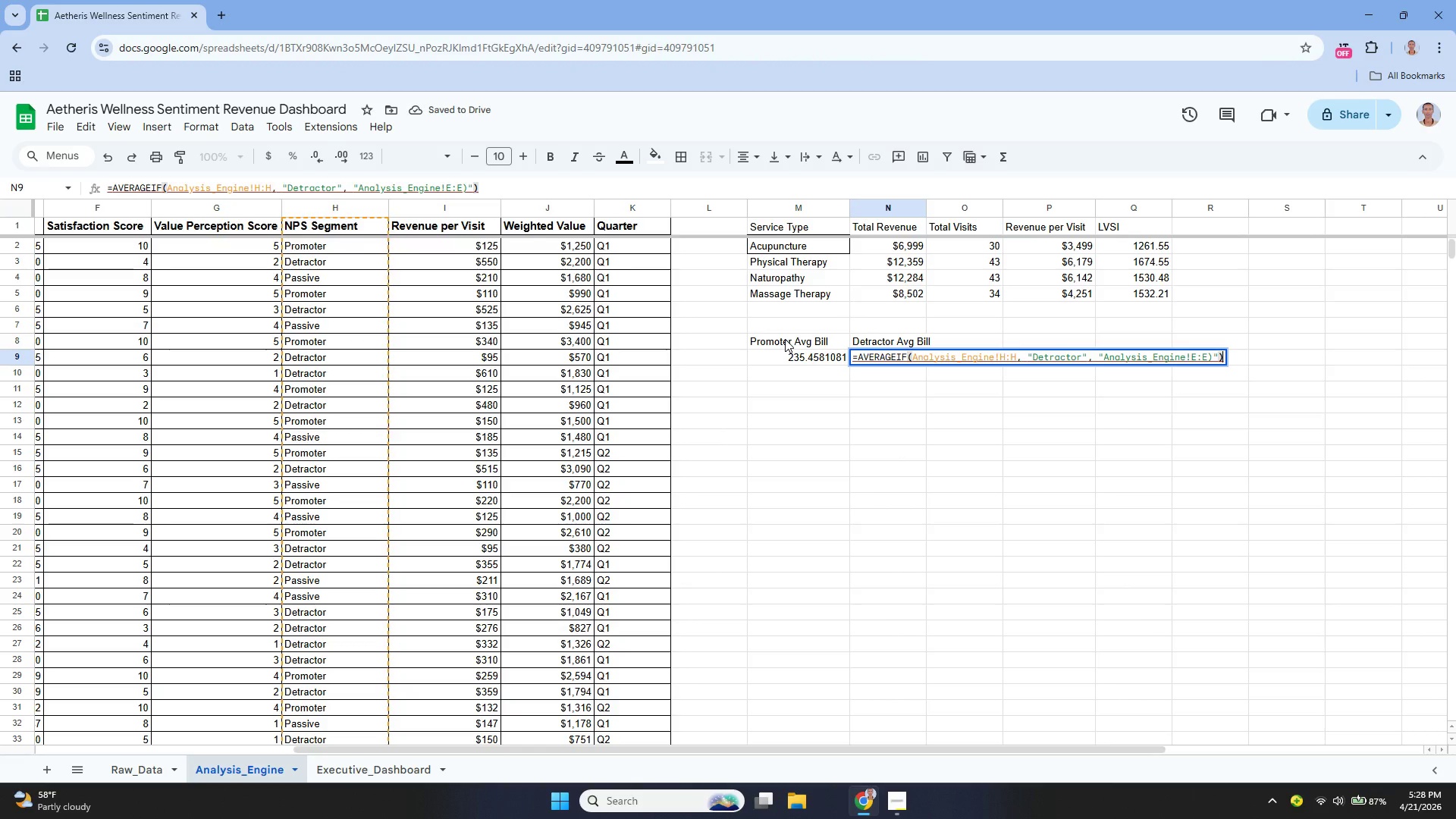 
hold_key(key=ArrowLeft, duration=0.95)
 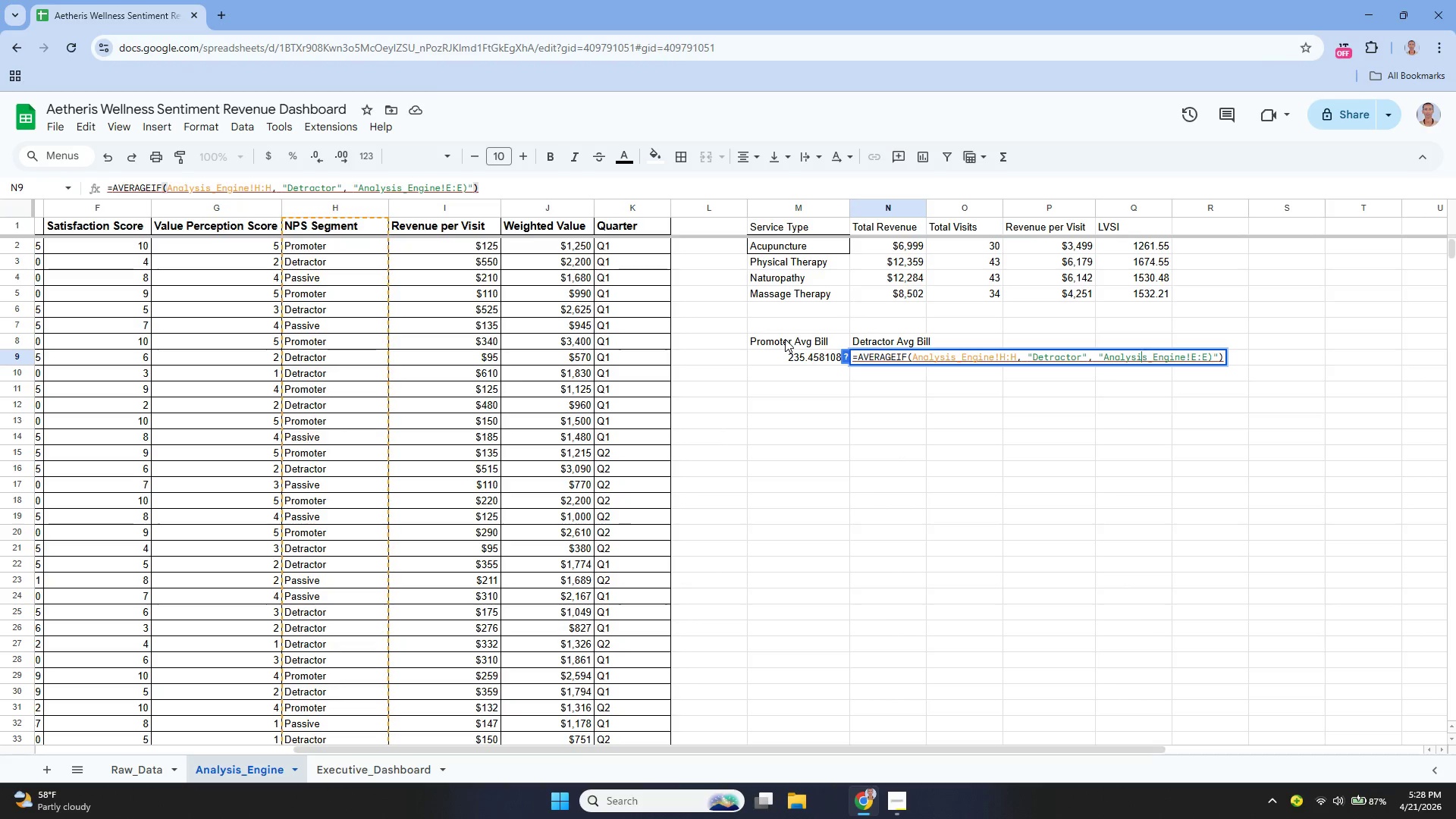 
hold_key(key=ArrowLeft, duration=0.64)
 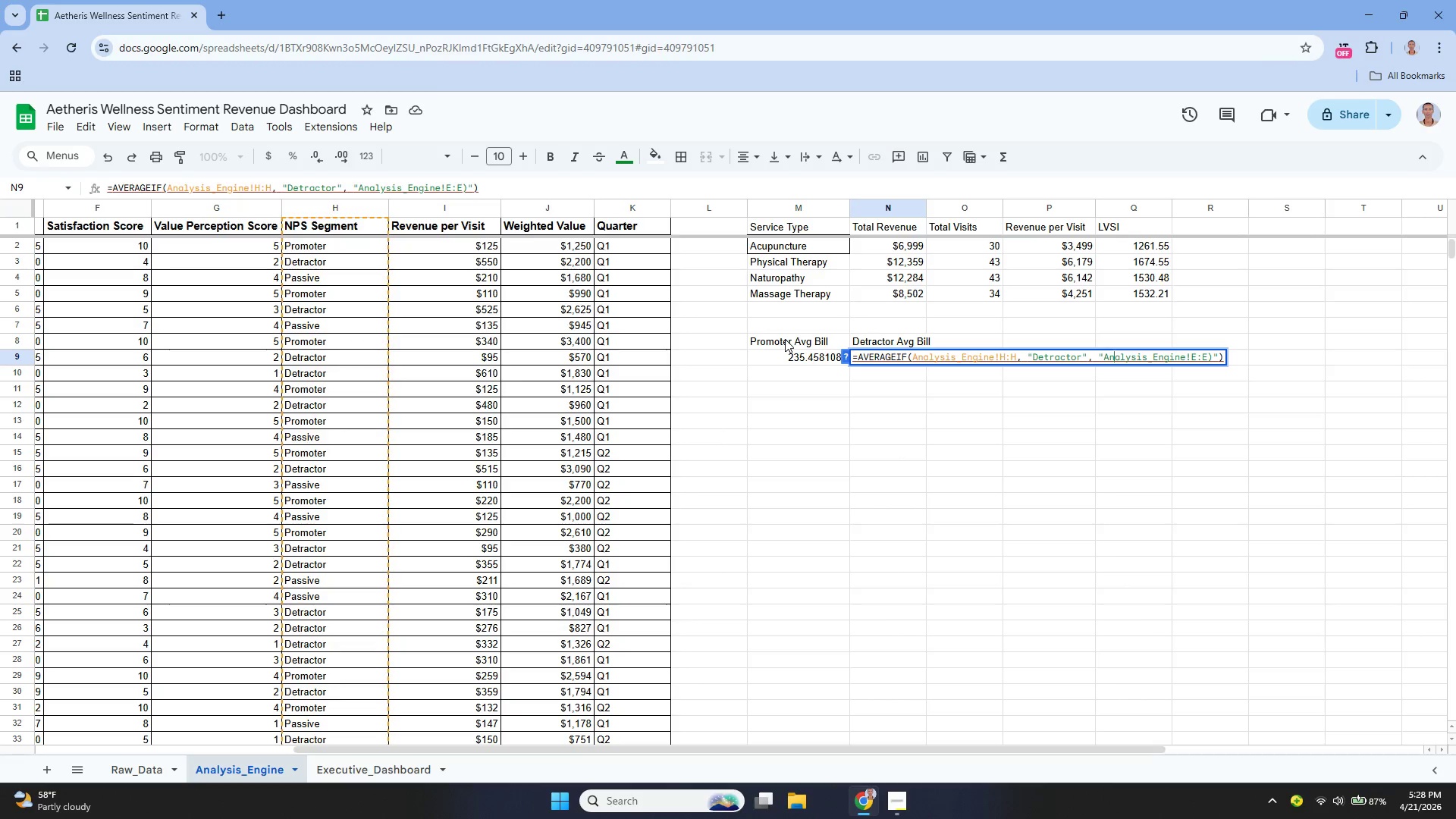 
key(ArrowLeft)
 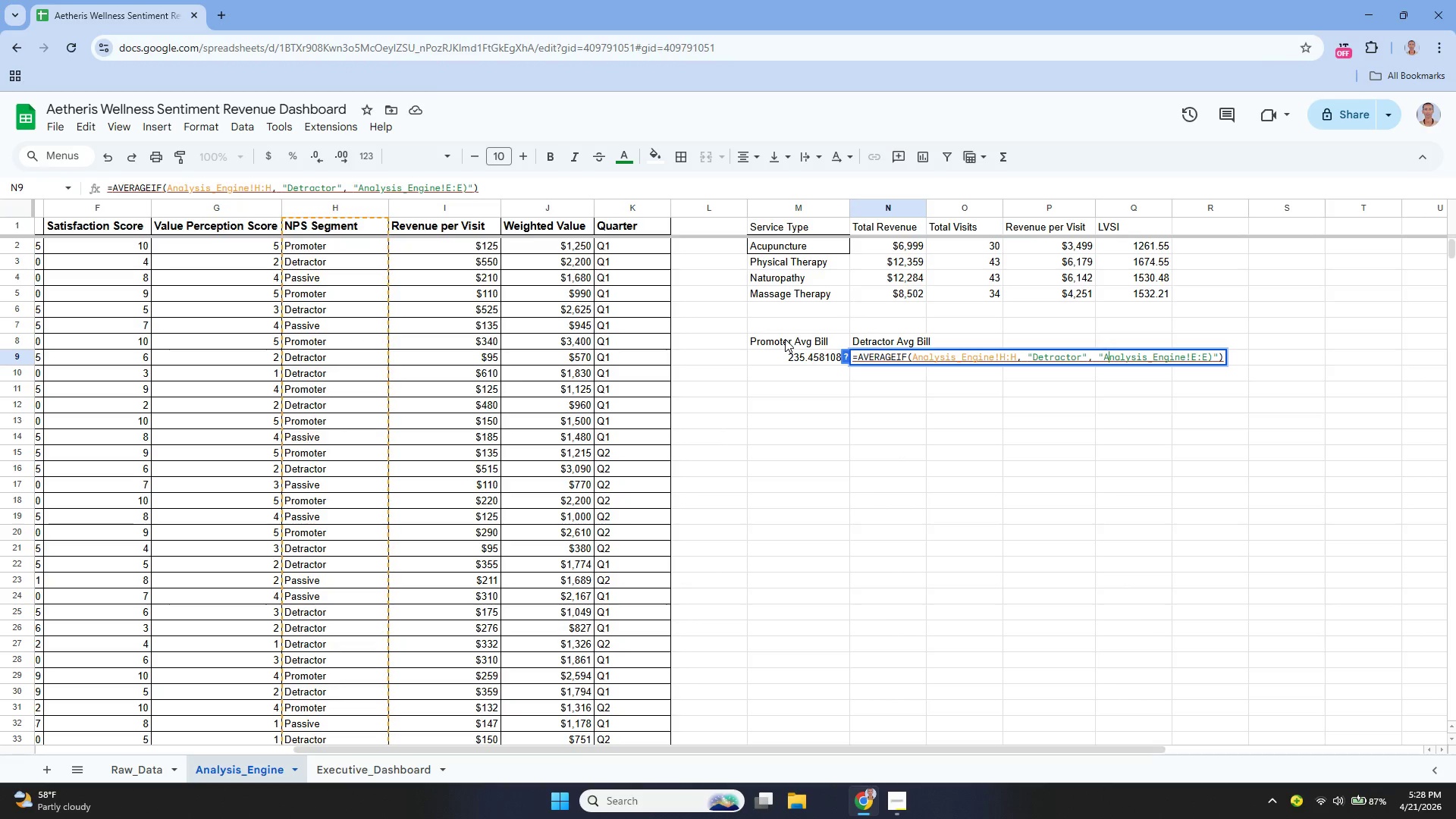 
key(ArrowLeft)
 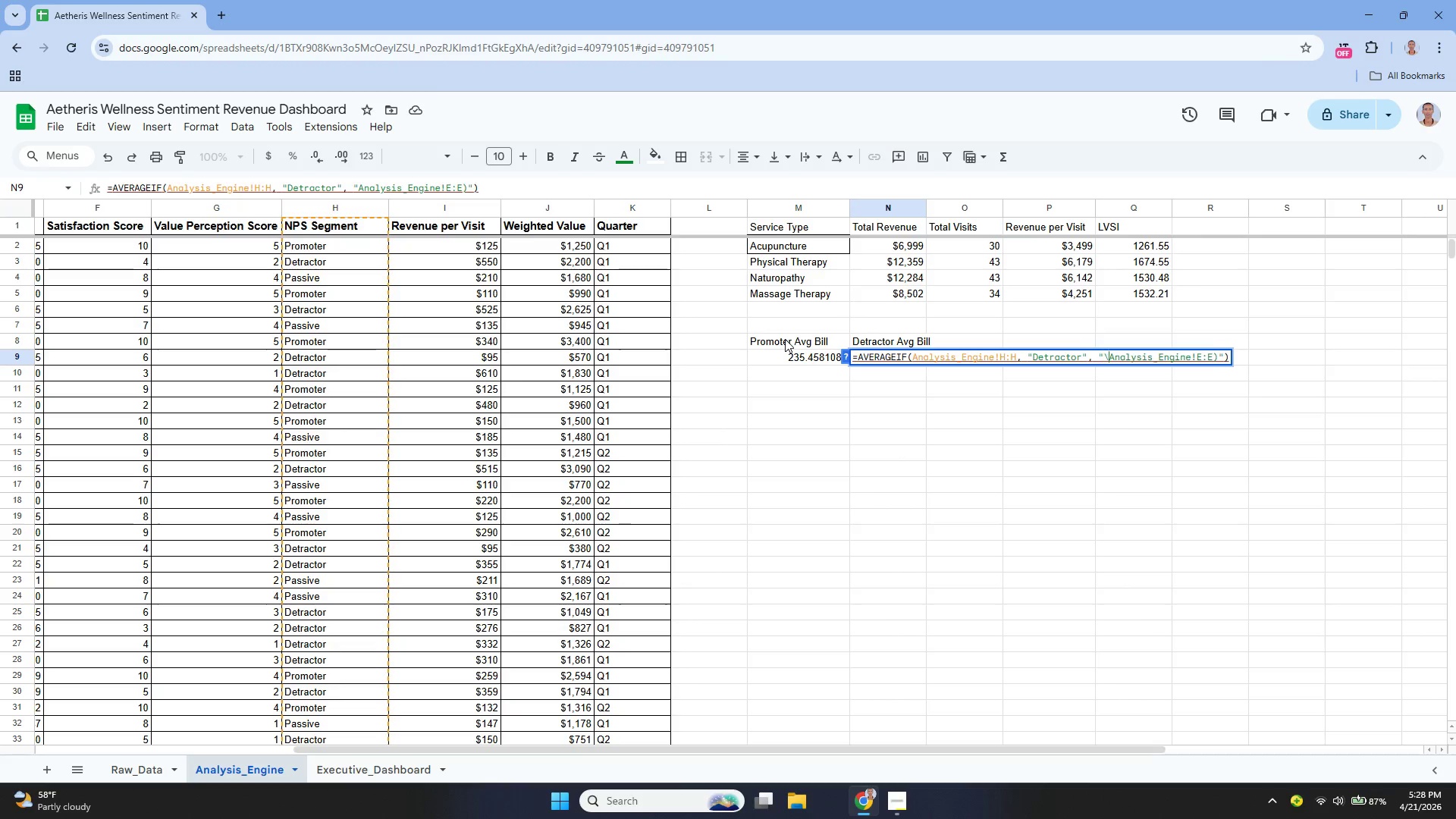 
key(Backslash)
 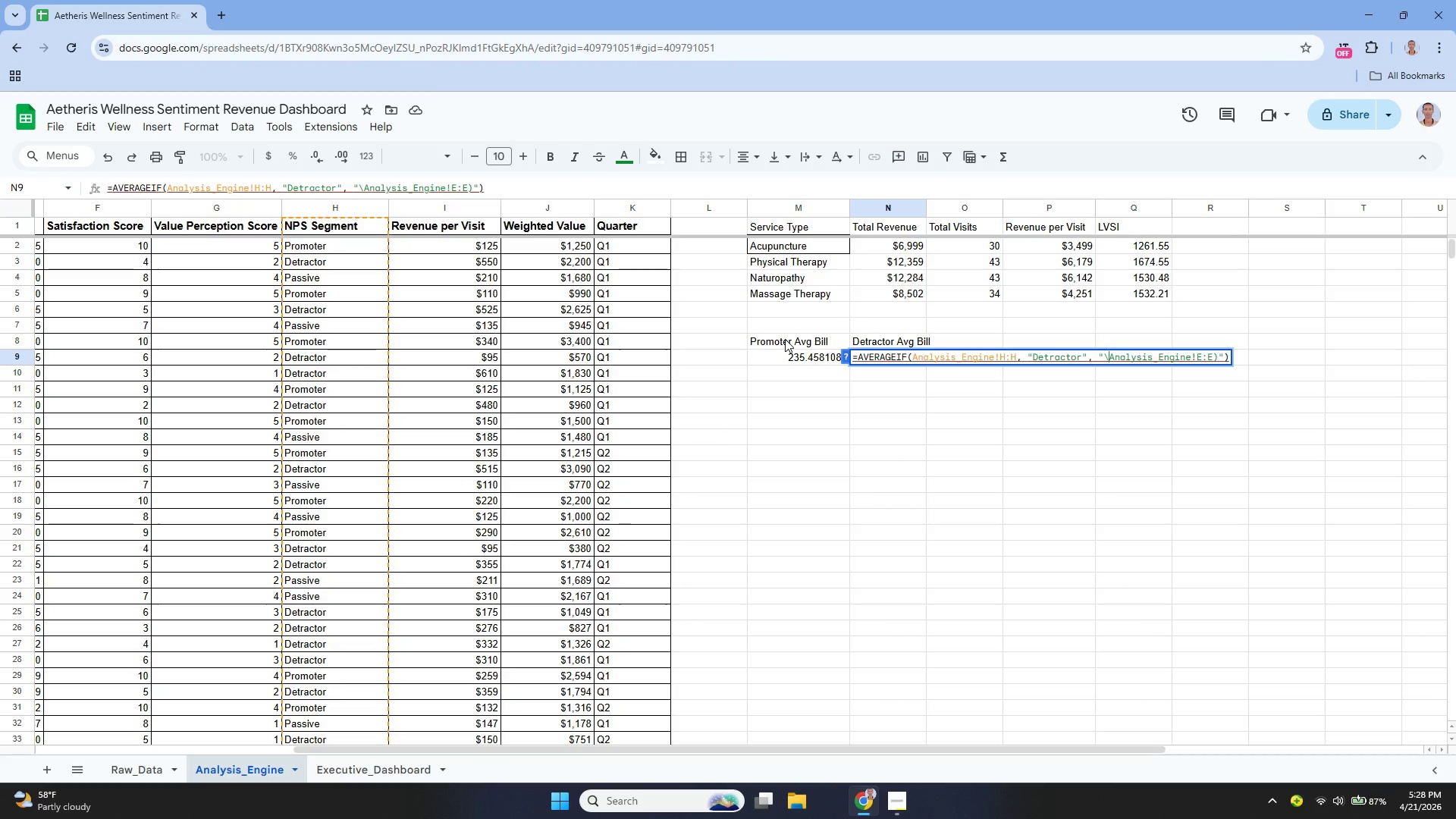 
key(Backspace)
 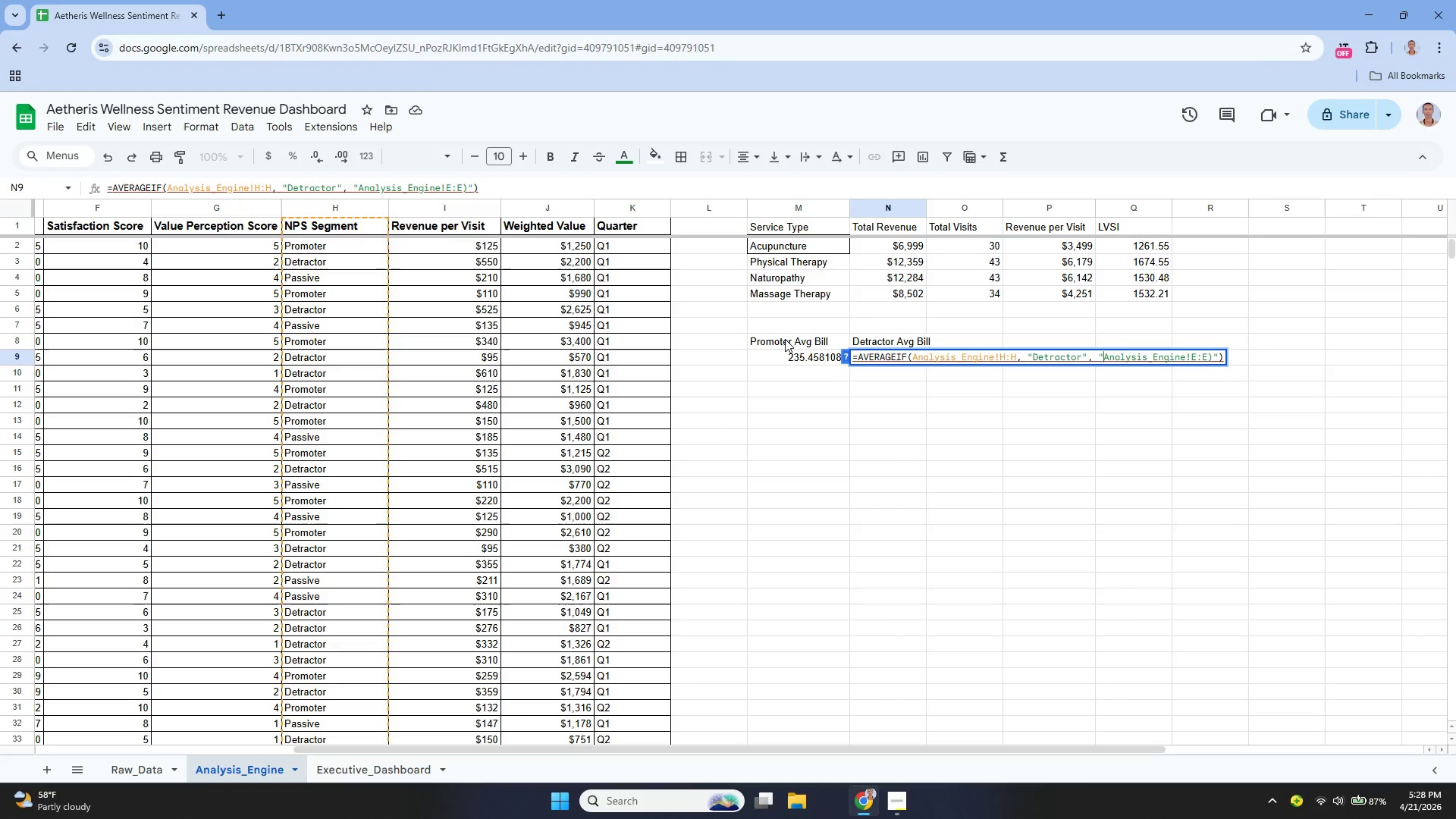 
key(Backspace)
 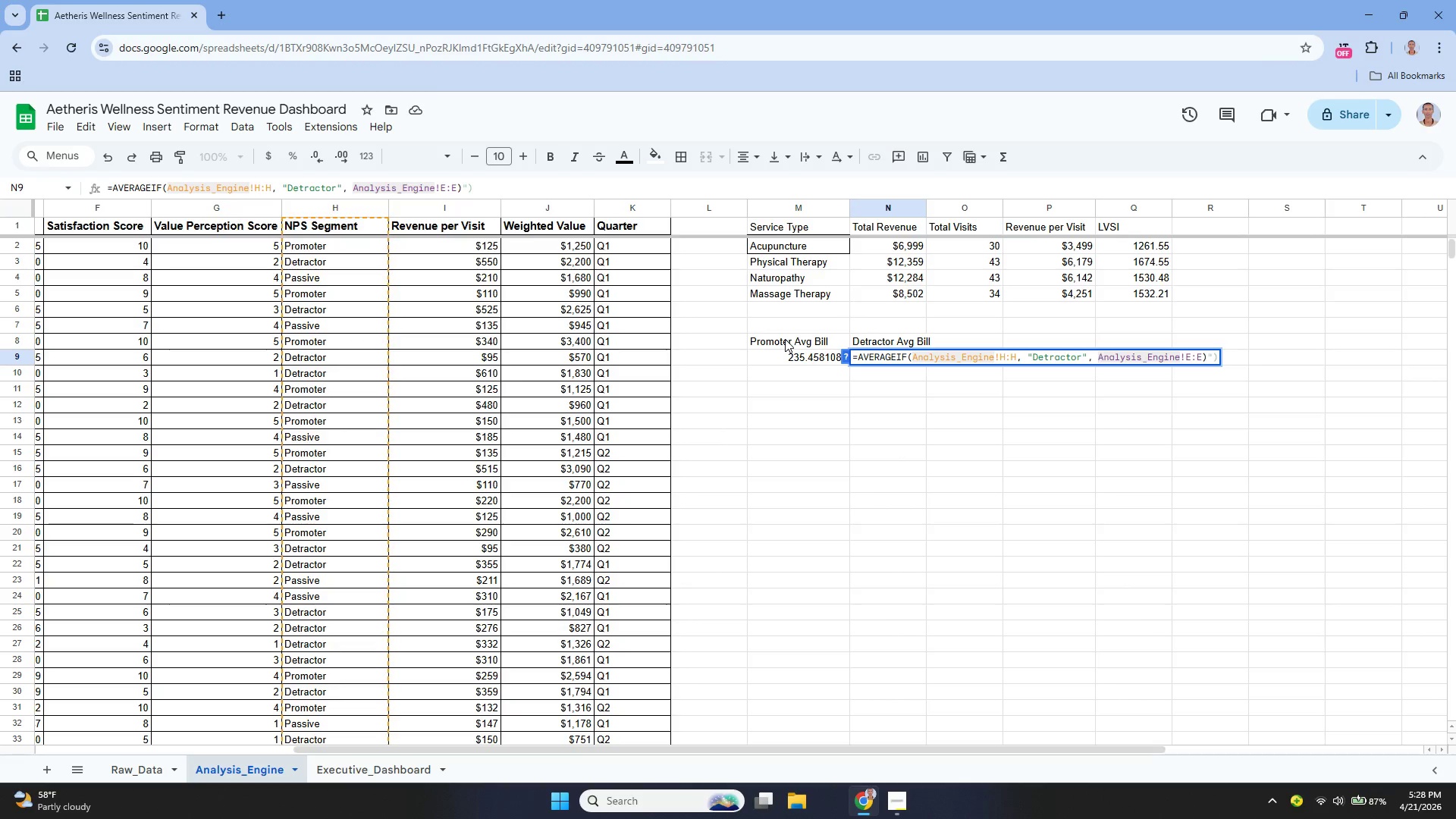 
key(Enter)
 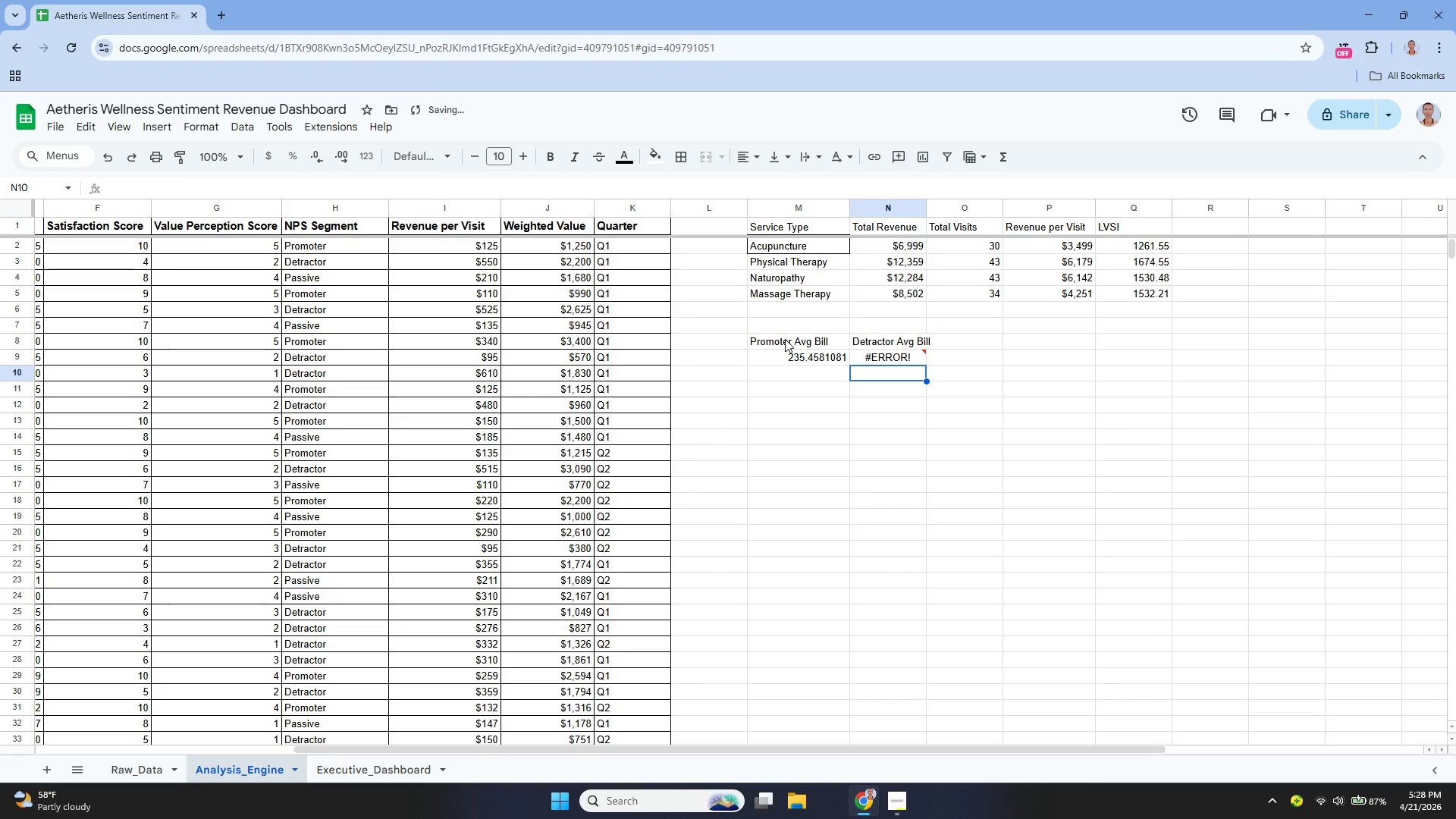 
key(ArrowUp)
 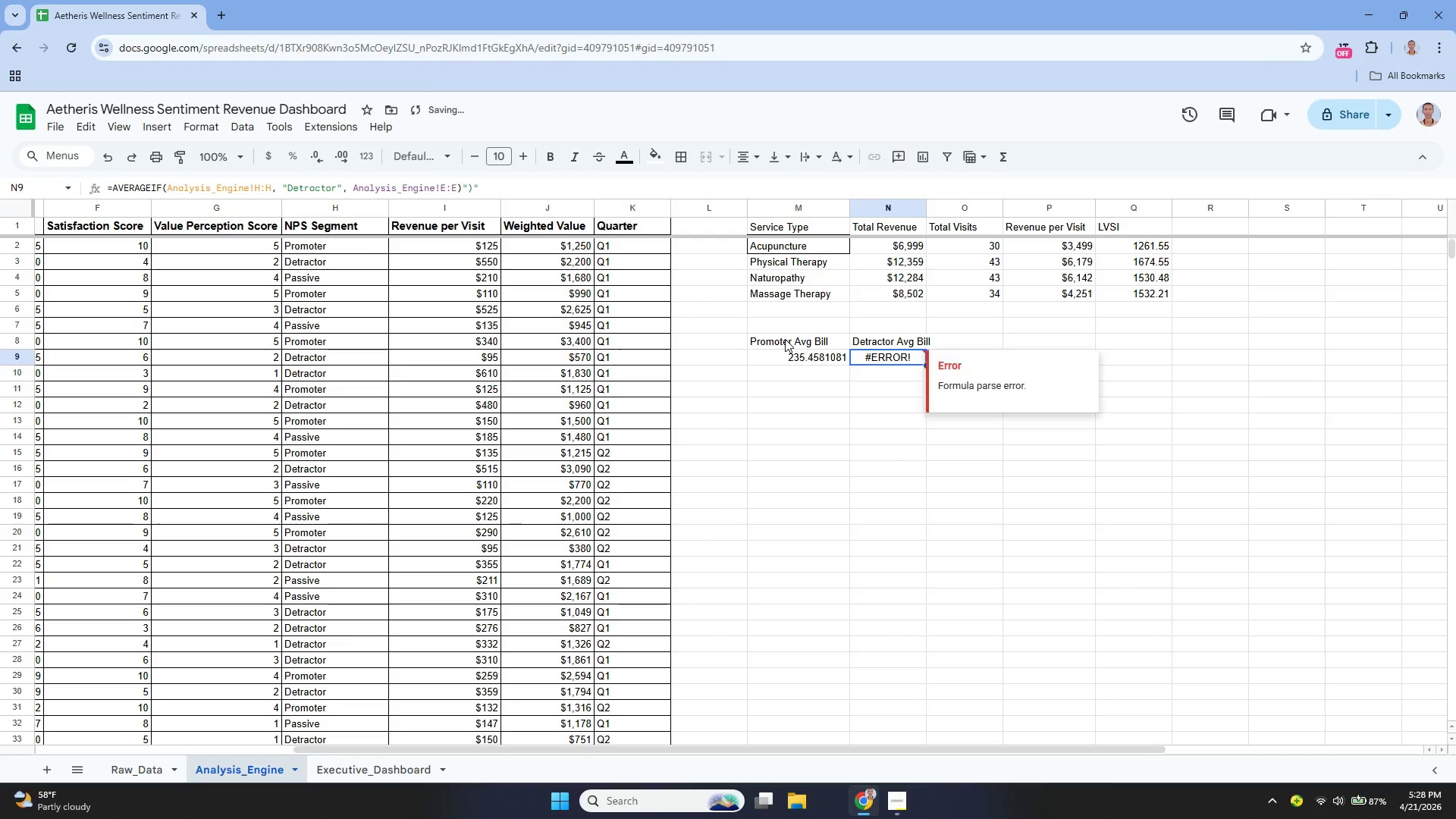 
key(Enter)
 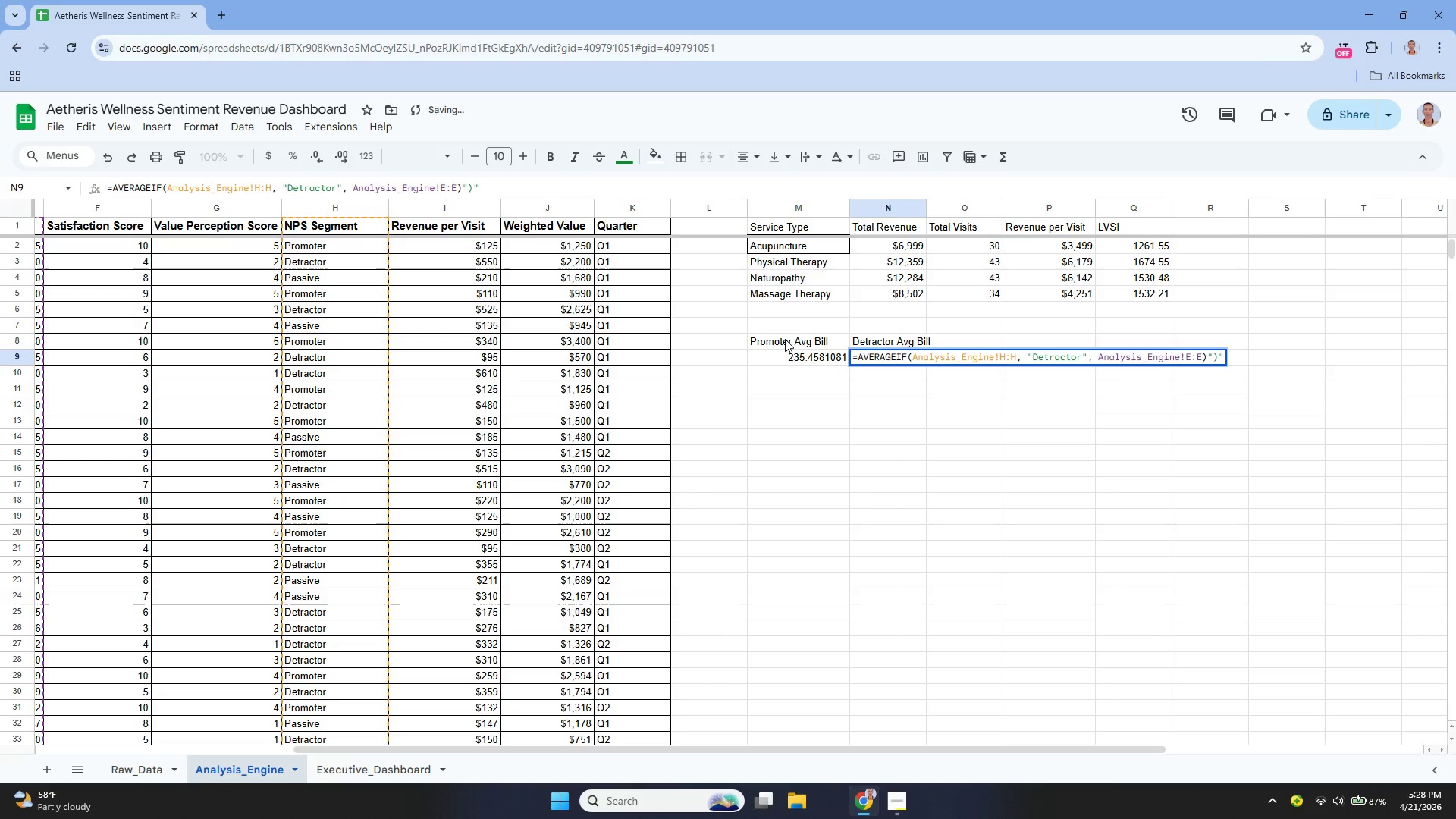 
key(Backspace)
 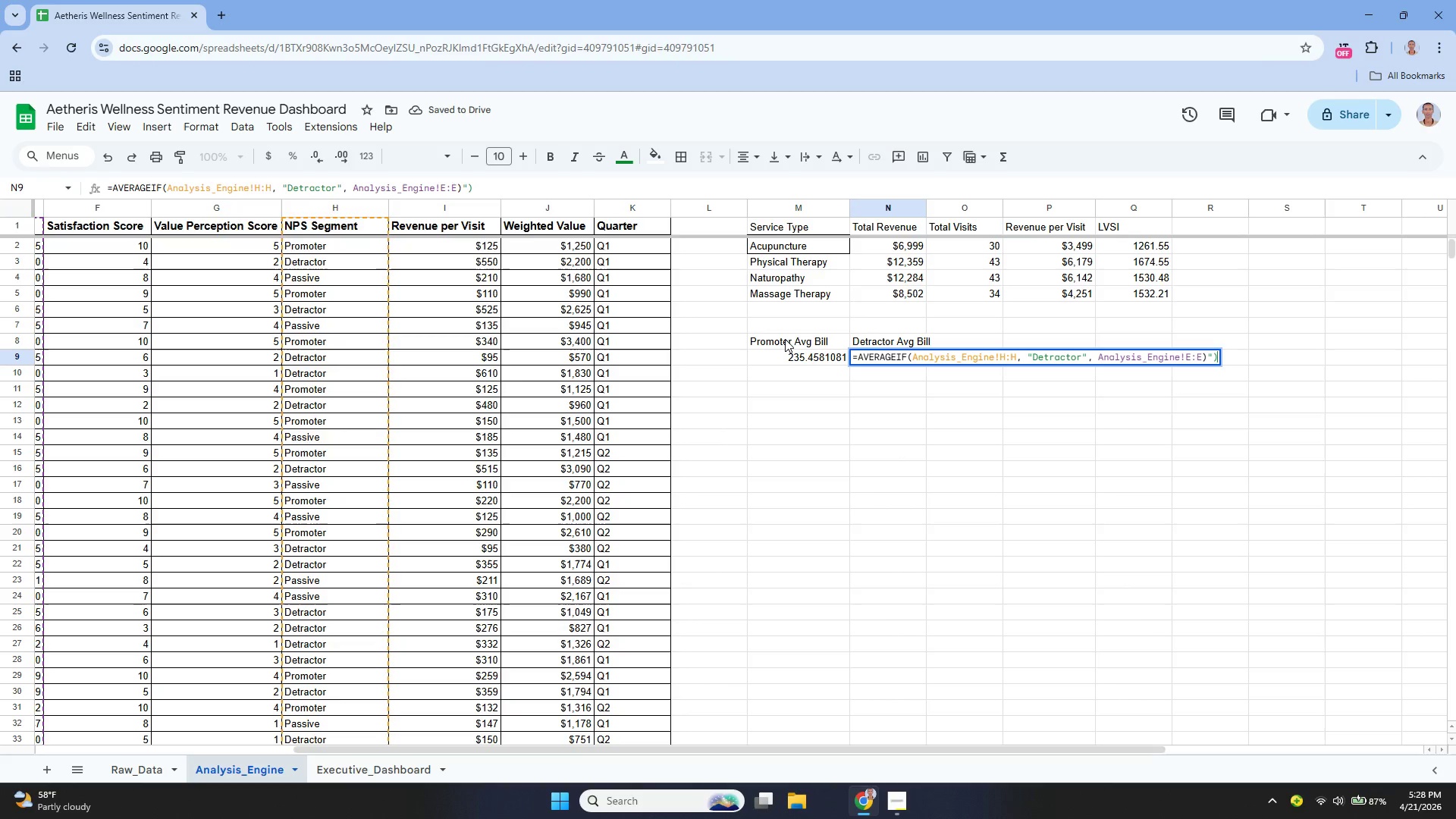 
key(ArrowLeft)
 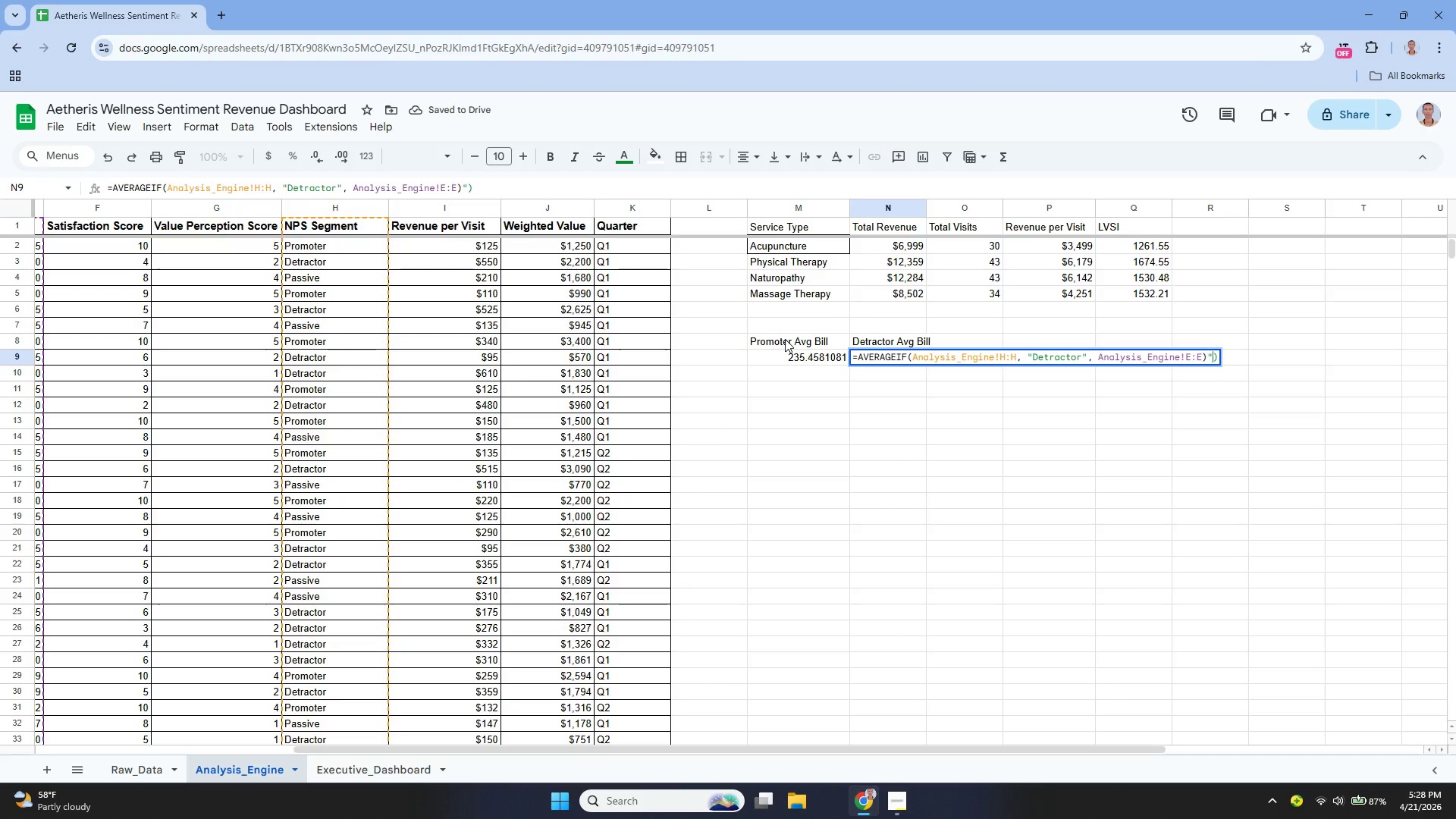 
key(Backspace)
 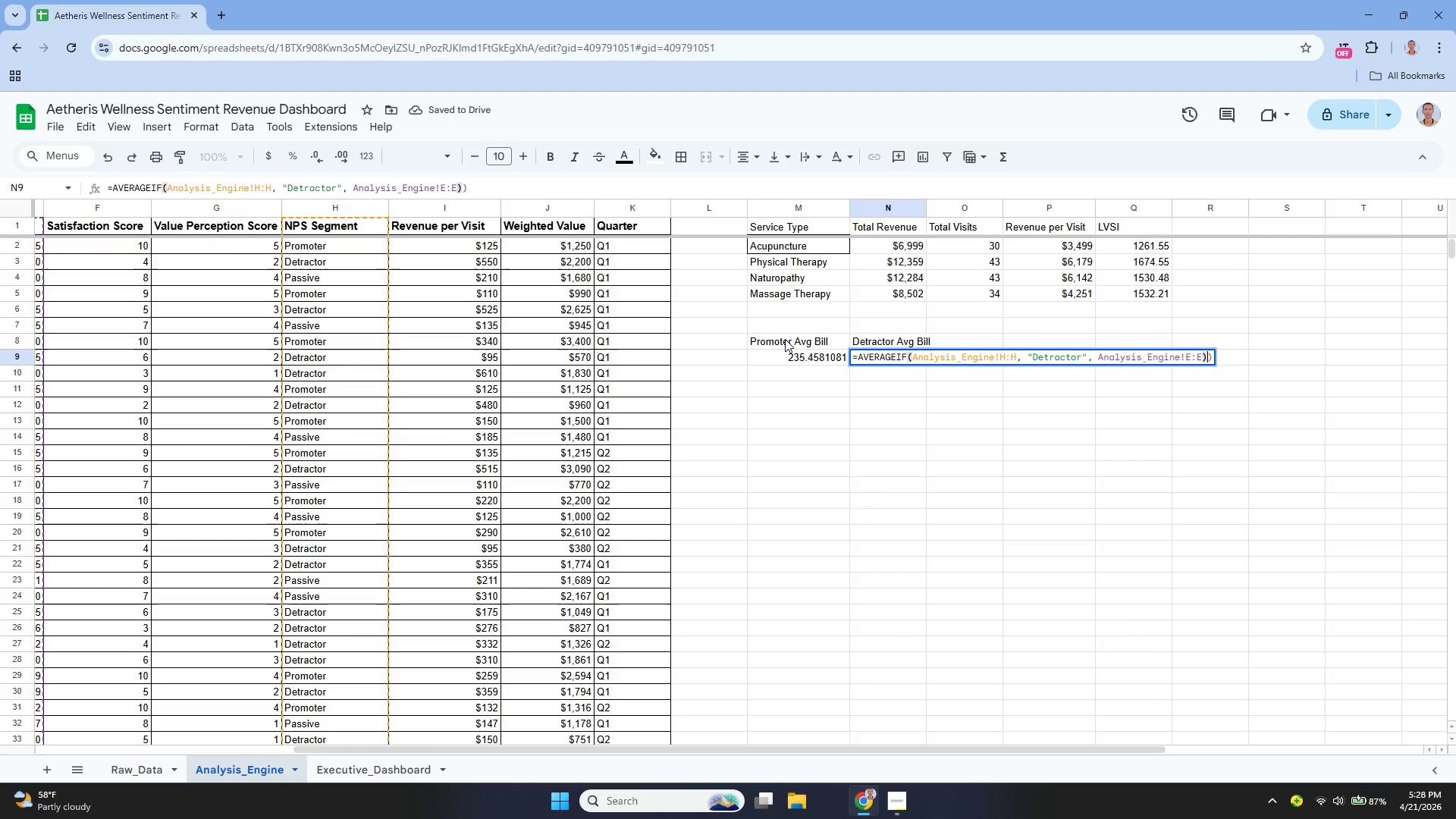 
key(Enter)
 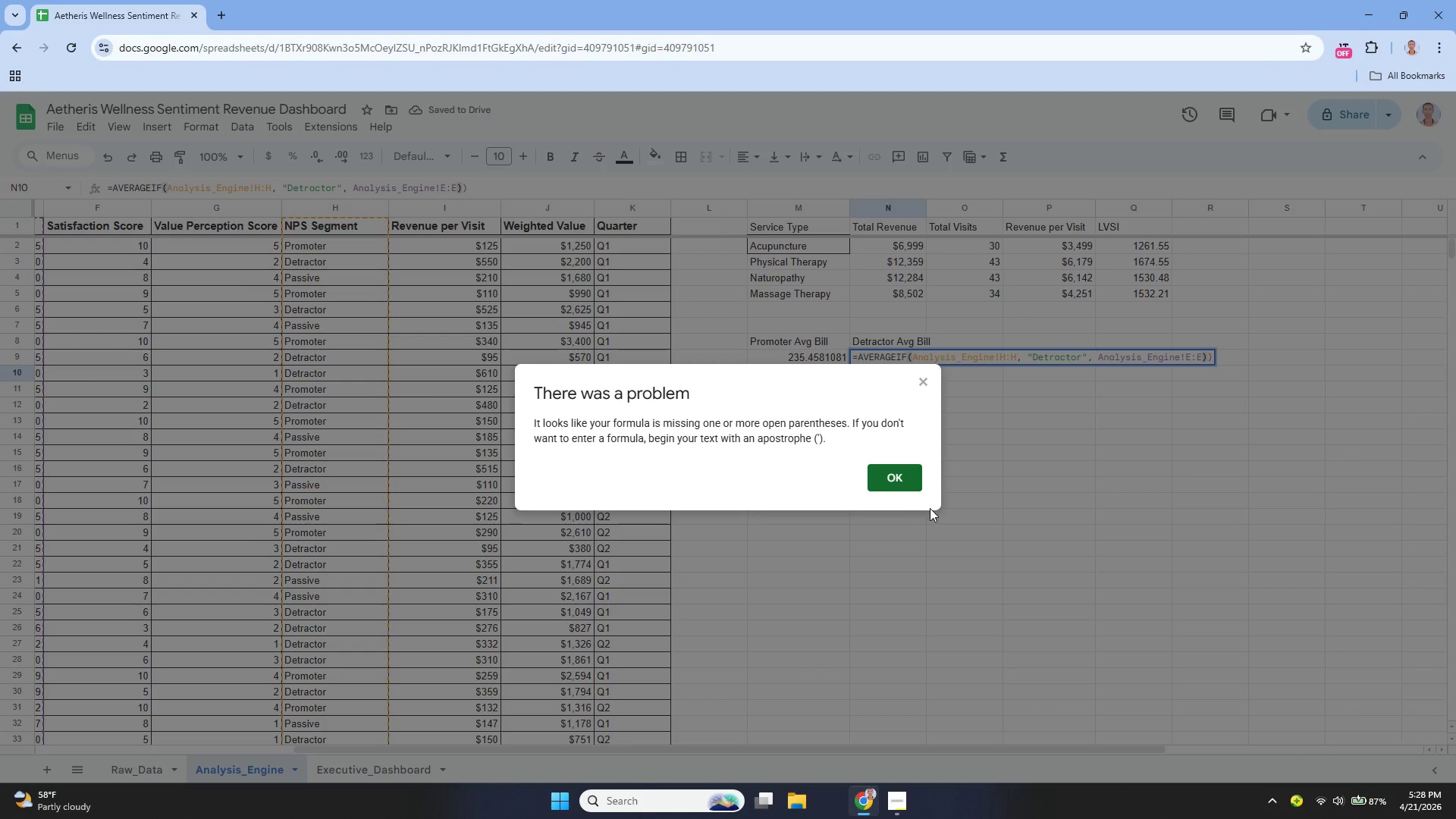 
left_click([907, 490])
 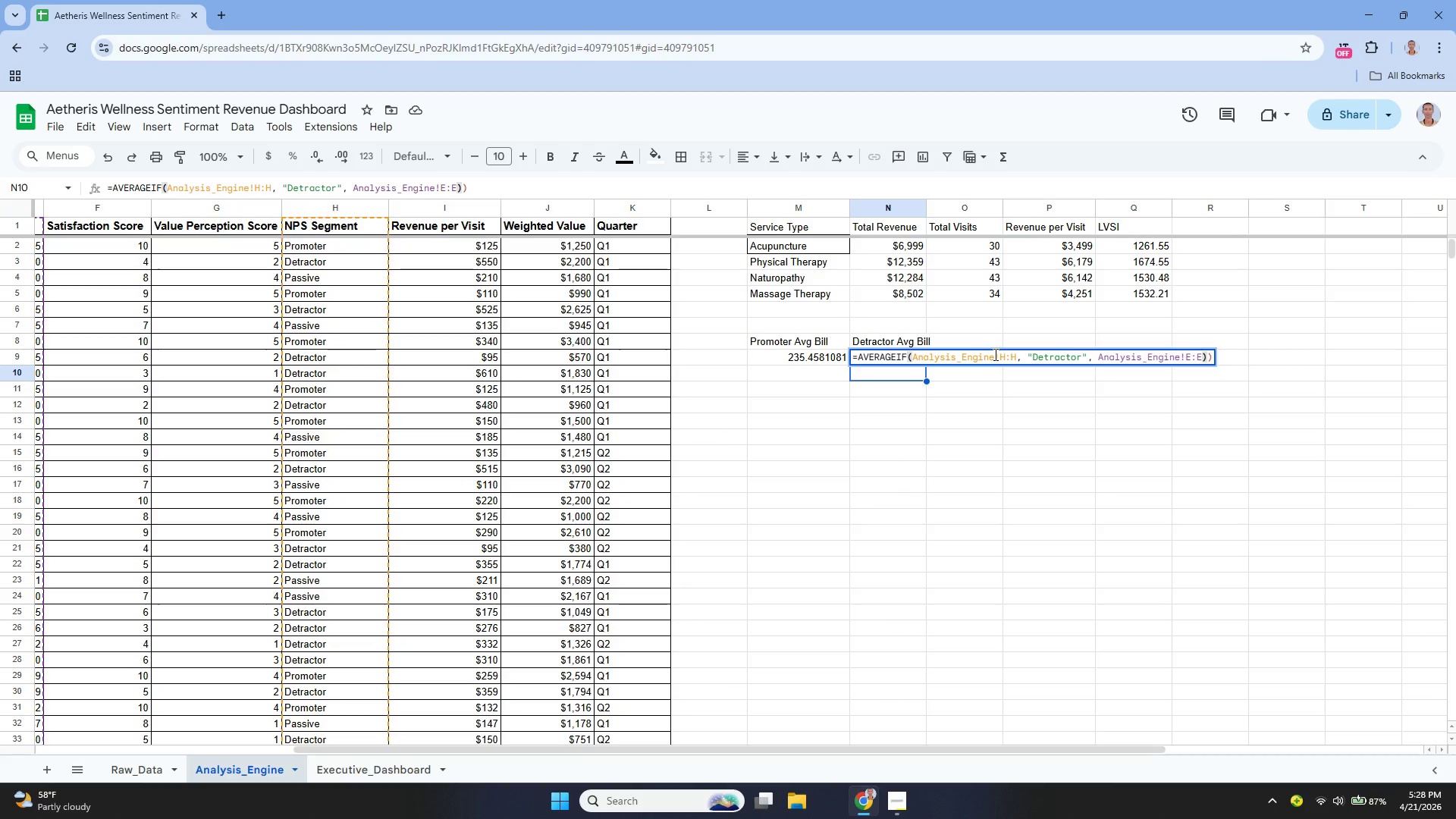 
key(Backspace)
 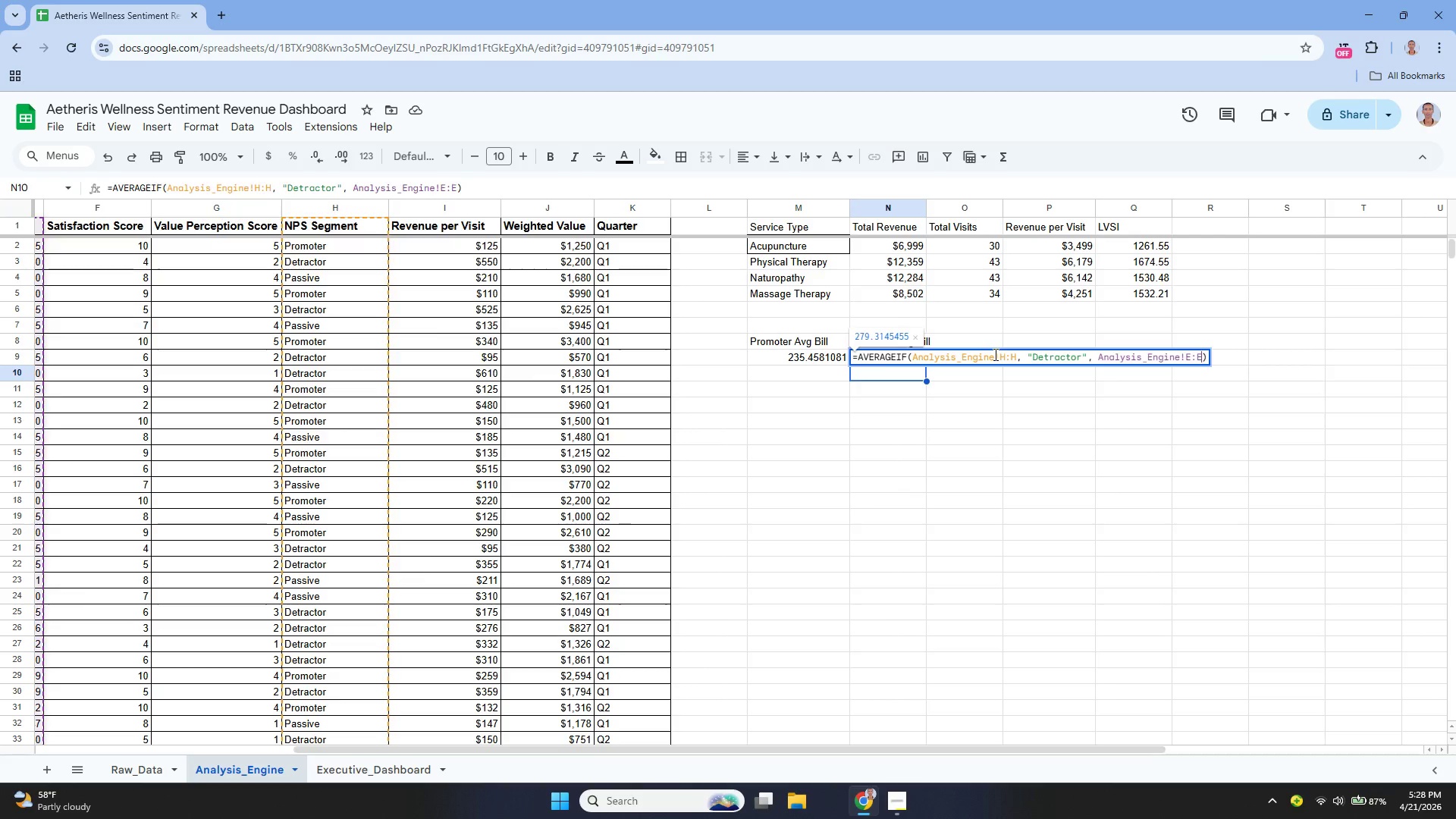 
key(Enter)
 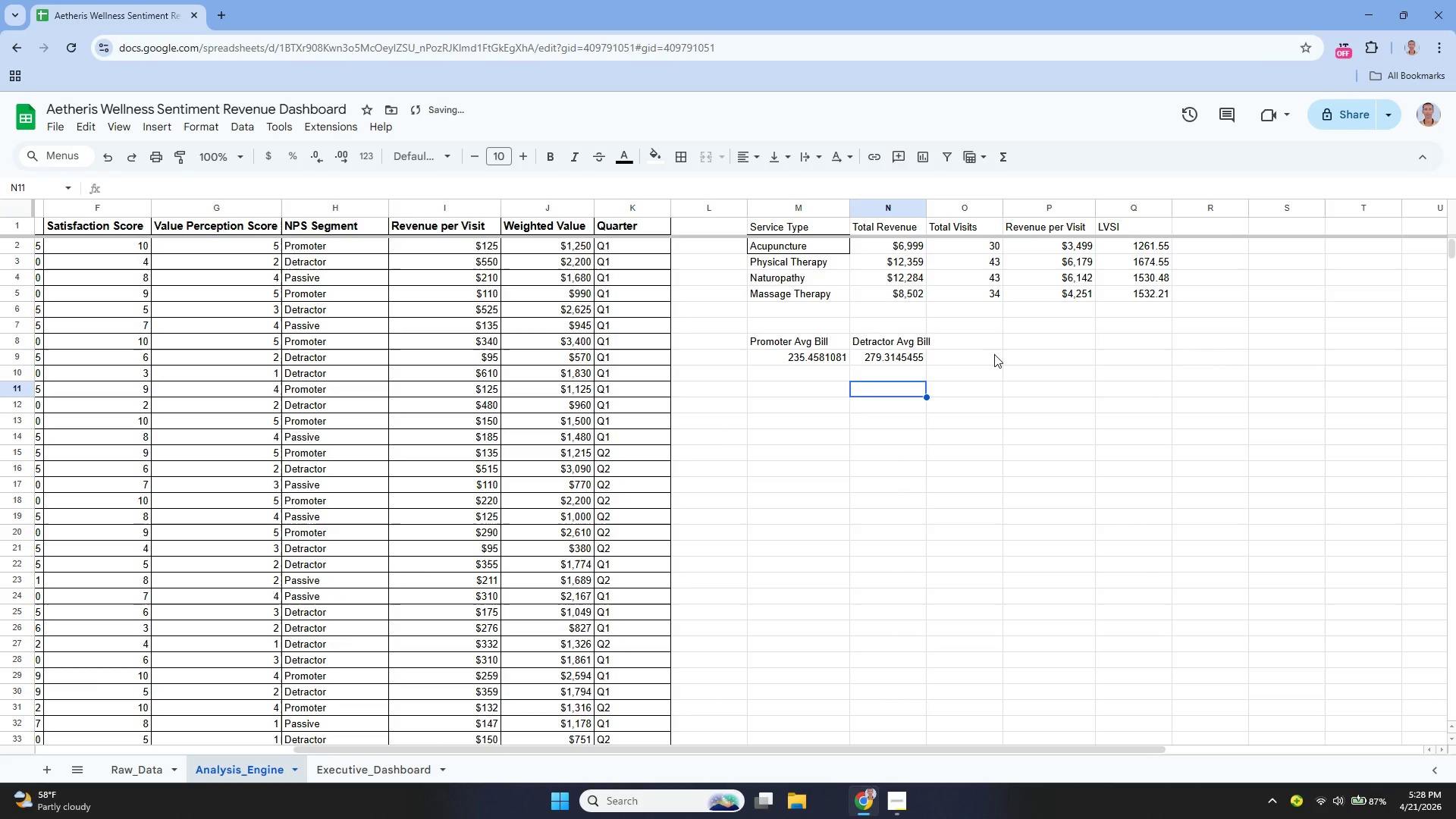 
key(ArrowUp)
 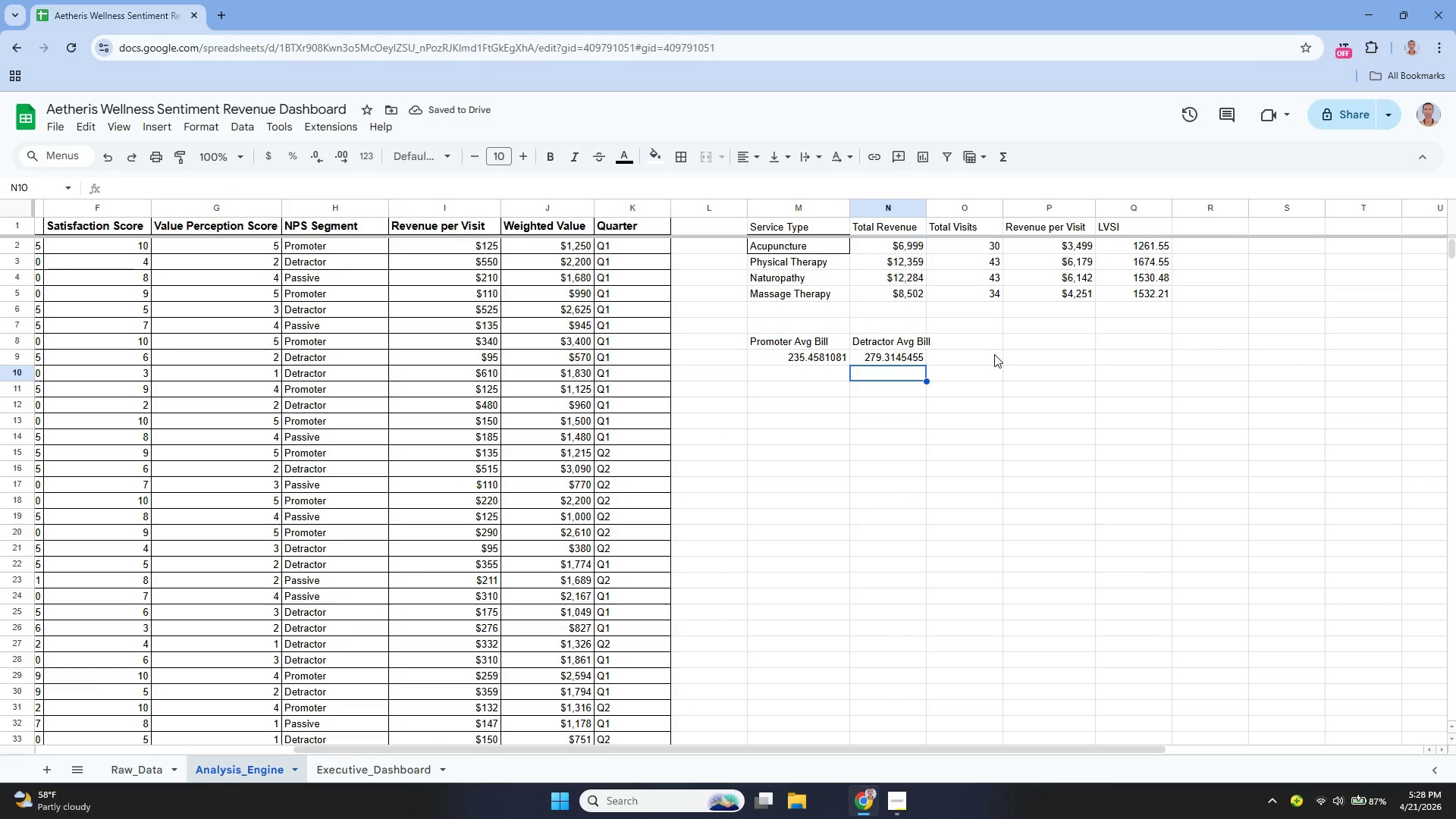 
key(ArrowUp)
 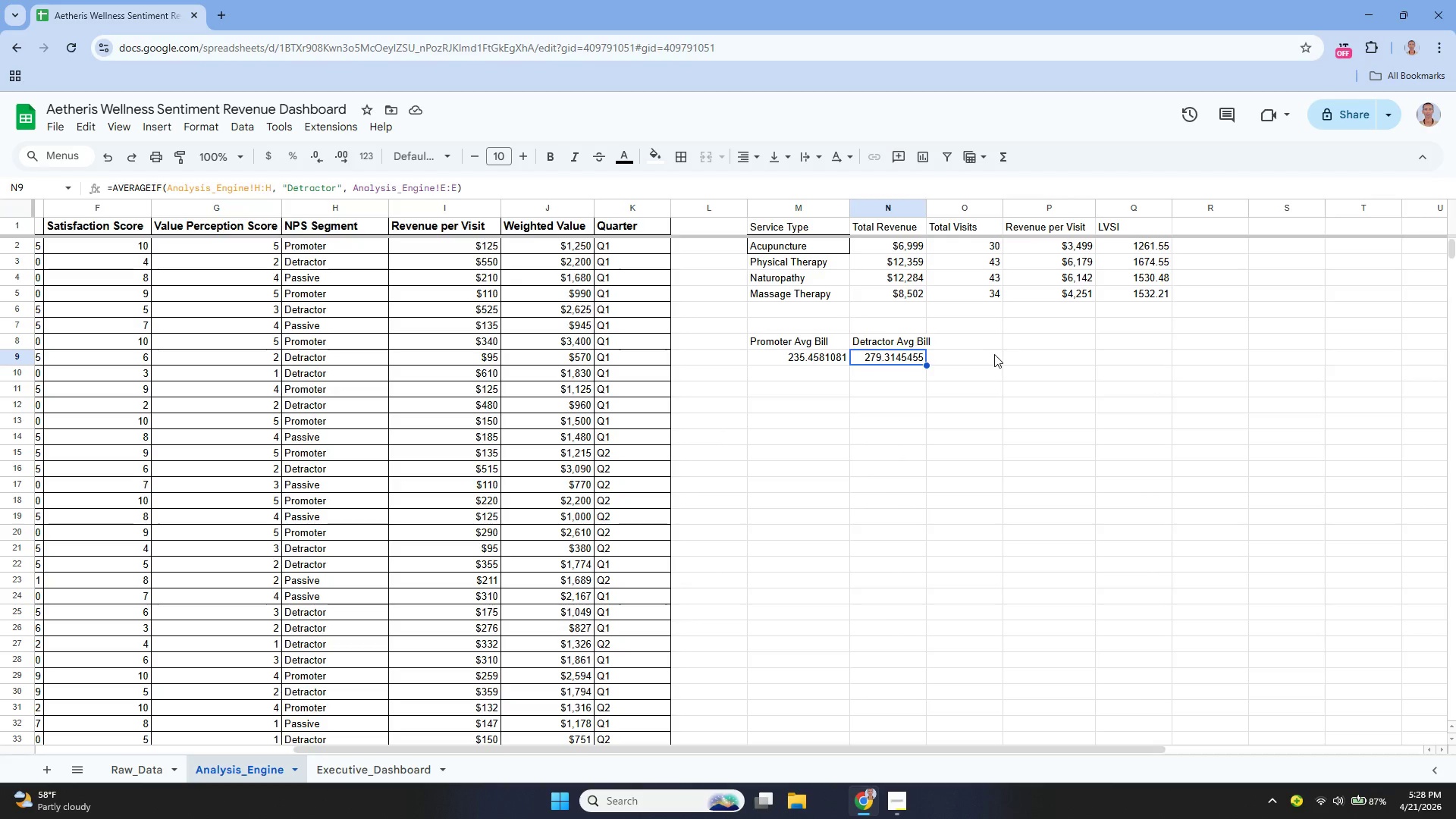 
key(ArrowRight)
 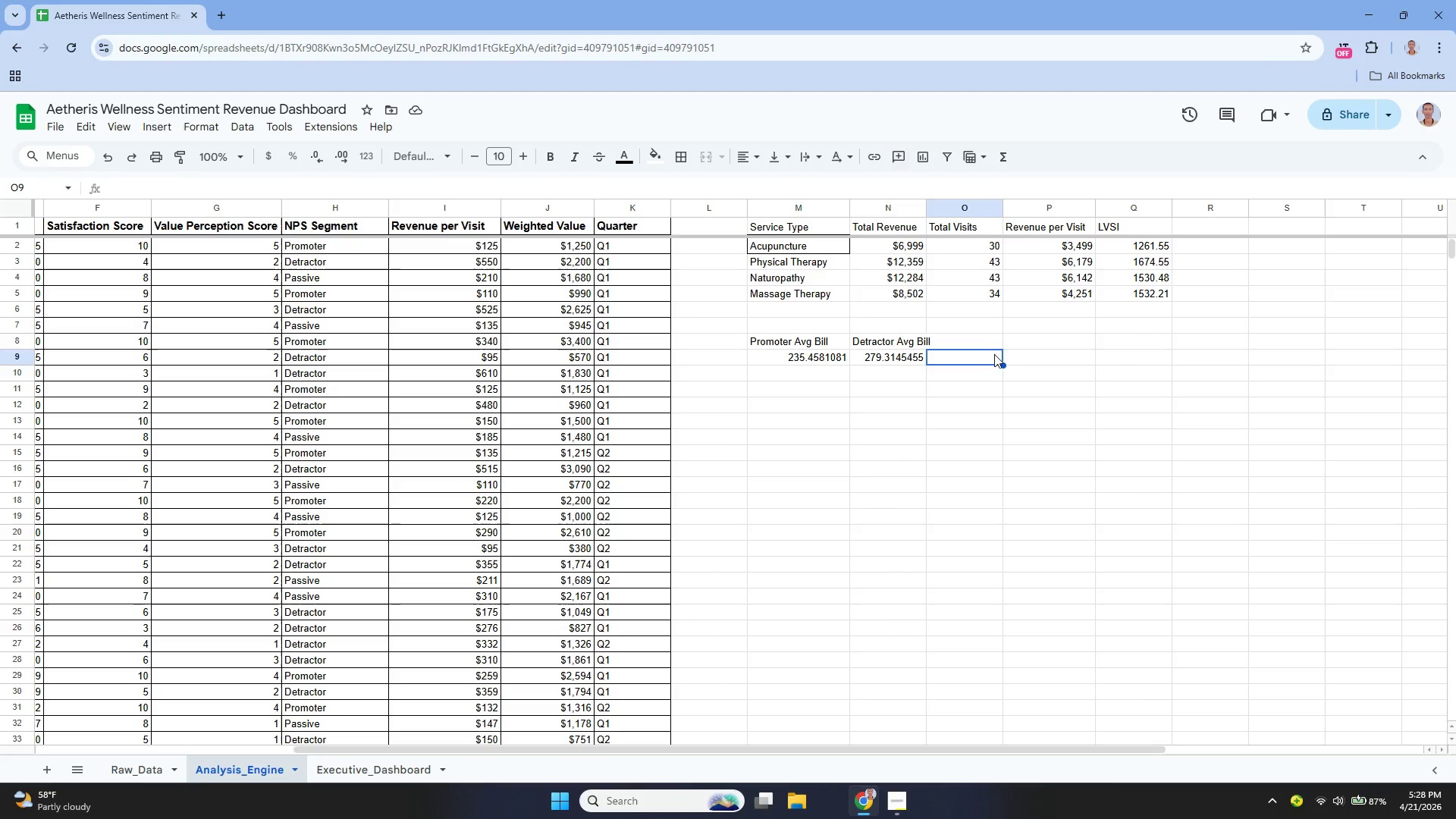 
key(ArrowUp)
 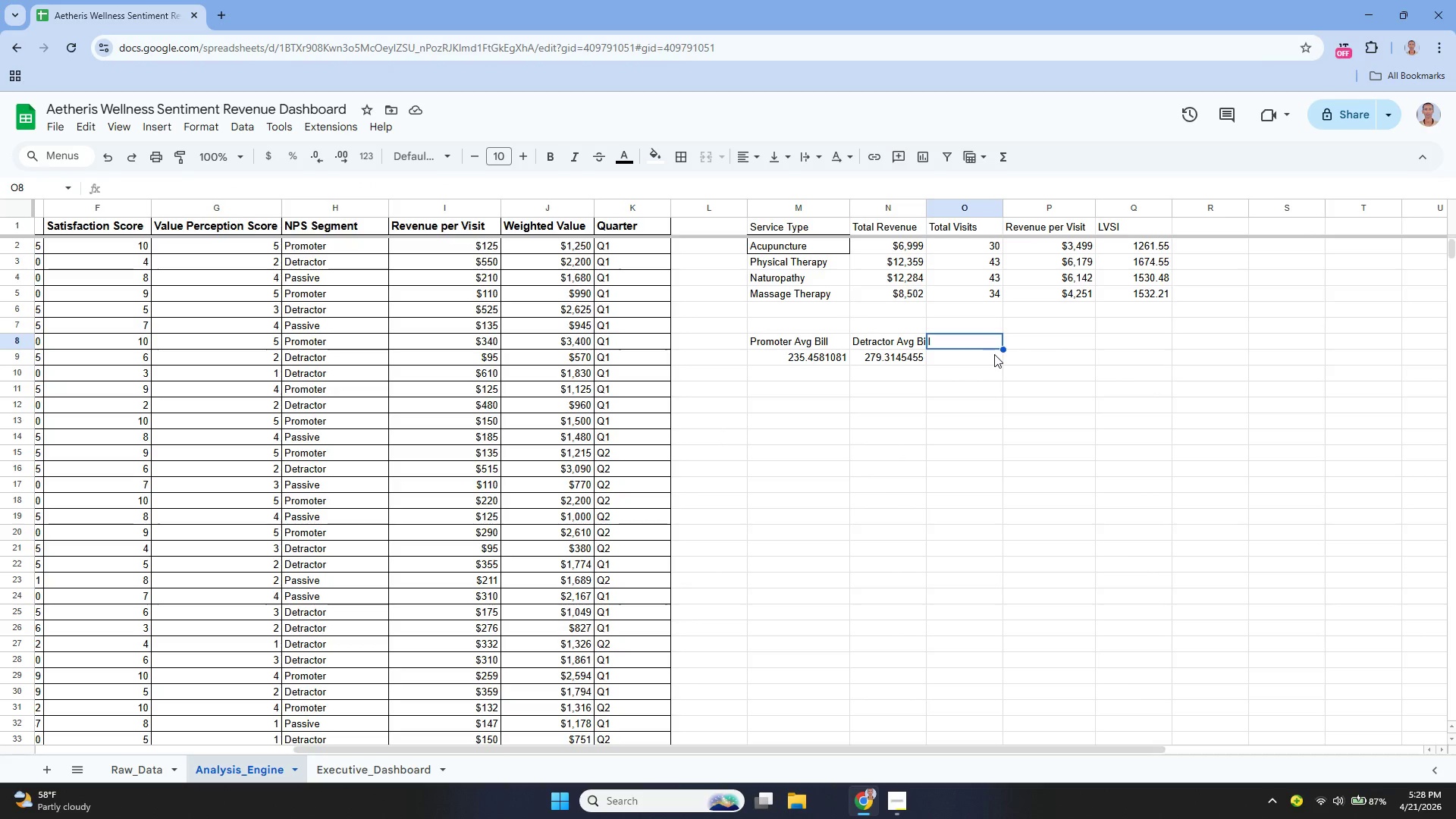 
key(Enter)
 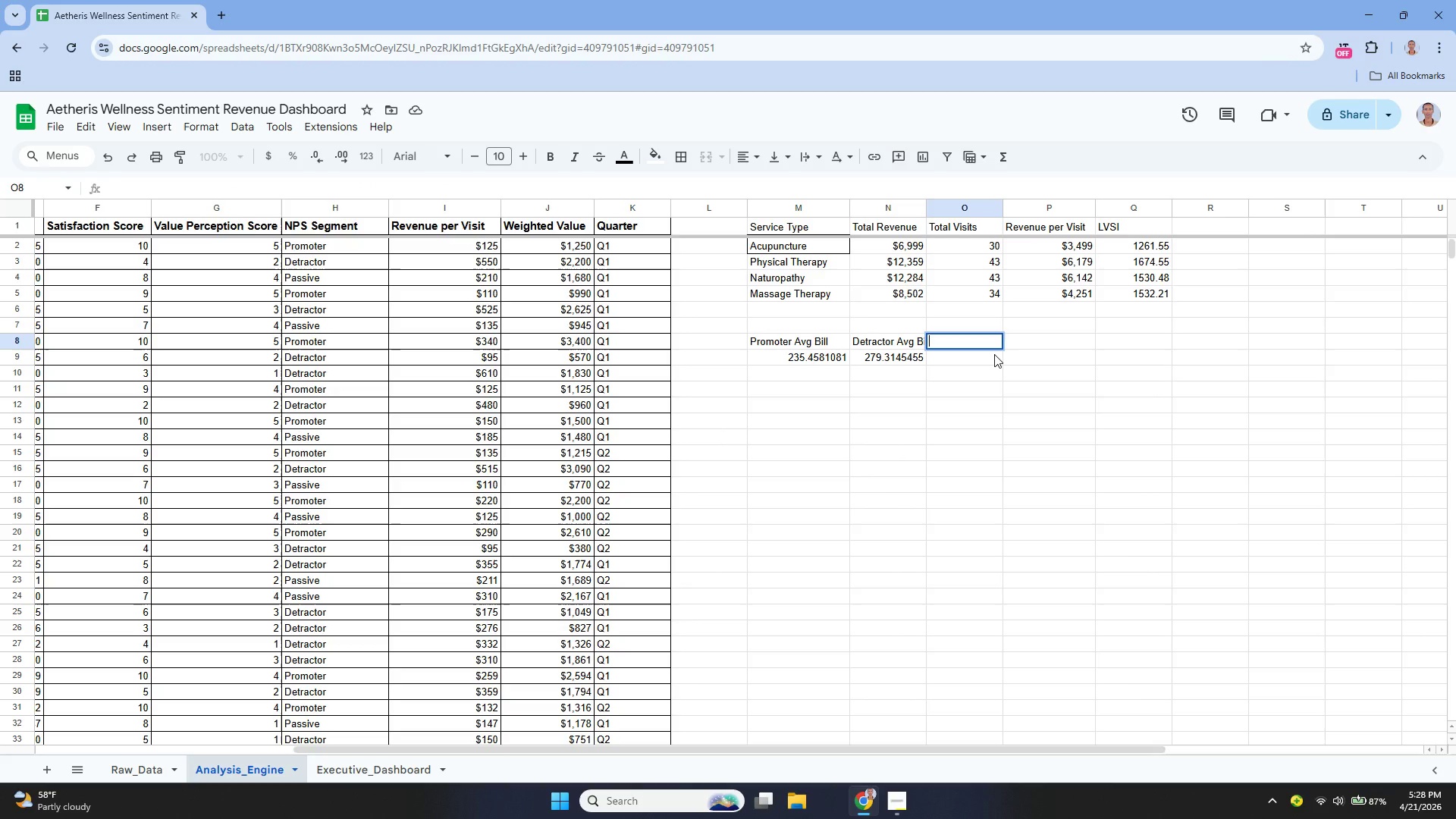 
type(Bill F)
key(Backspace)
type(Difference)
 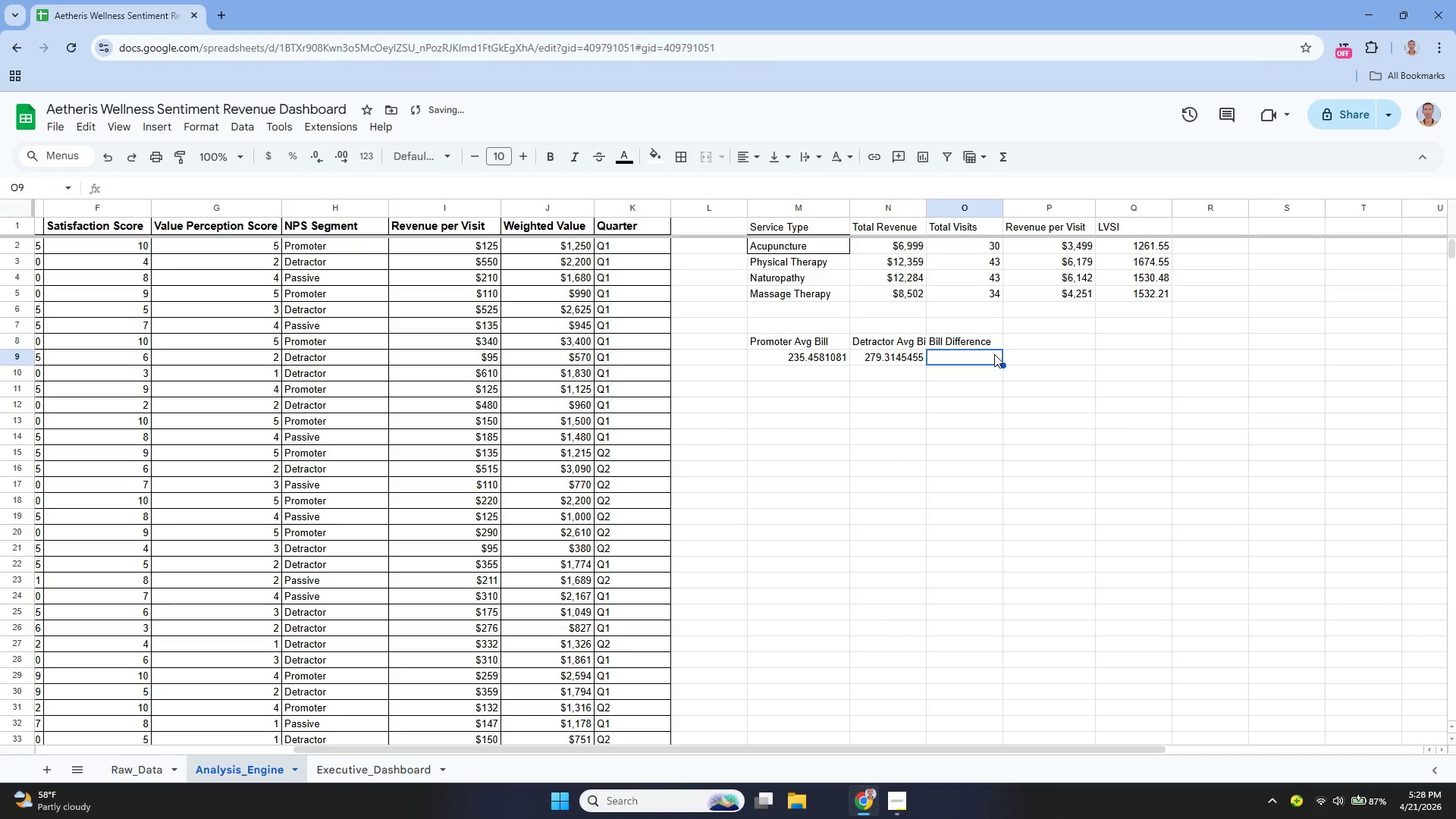 
 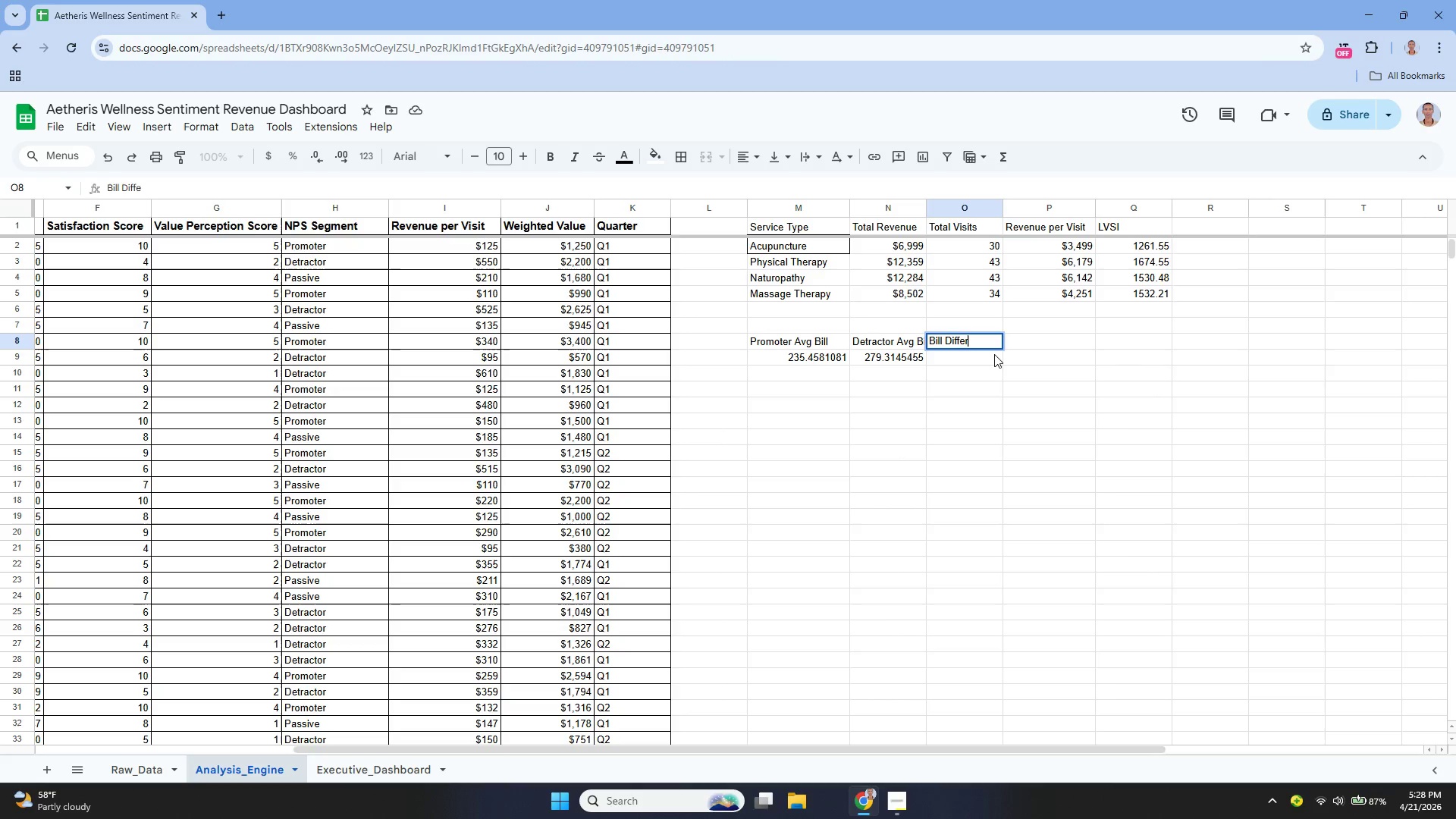 
key(Enter)
 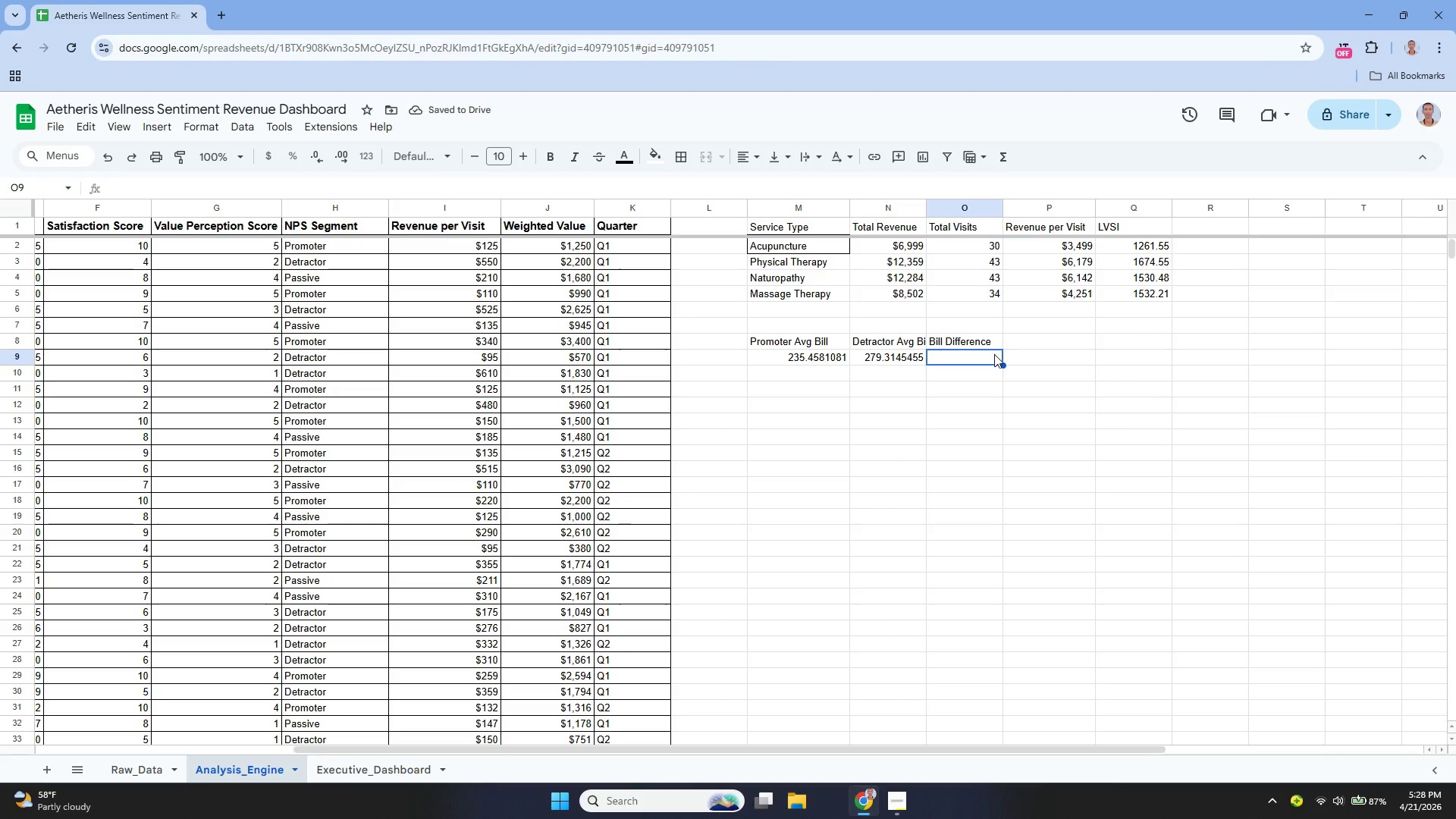 
key(Enter)
 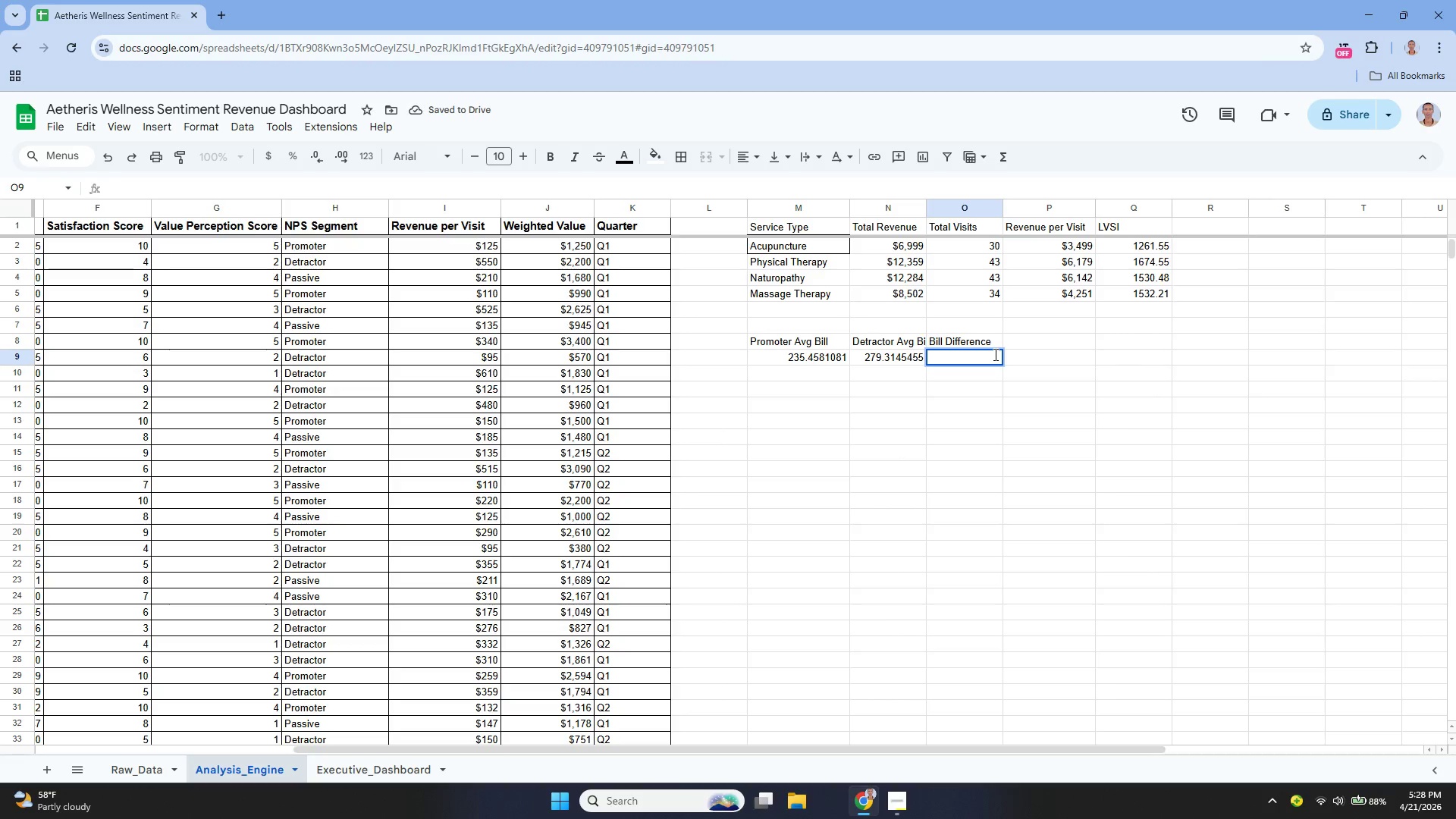 
key(Shift+ShiftLeft)
 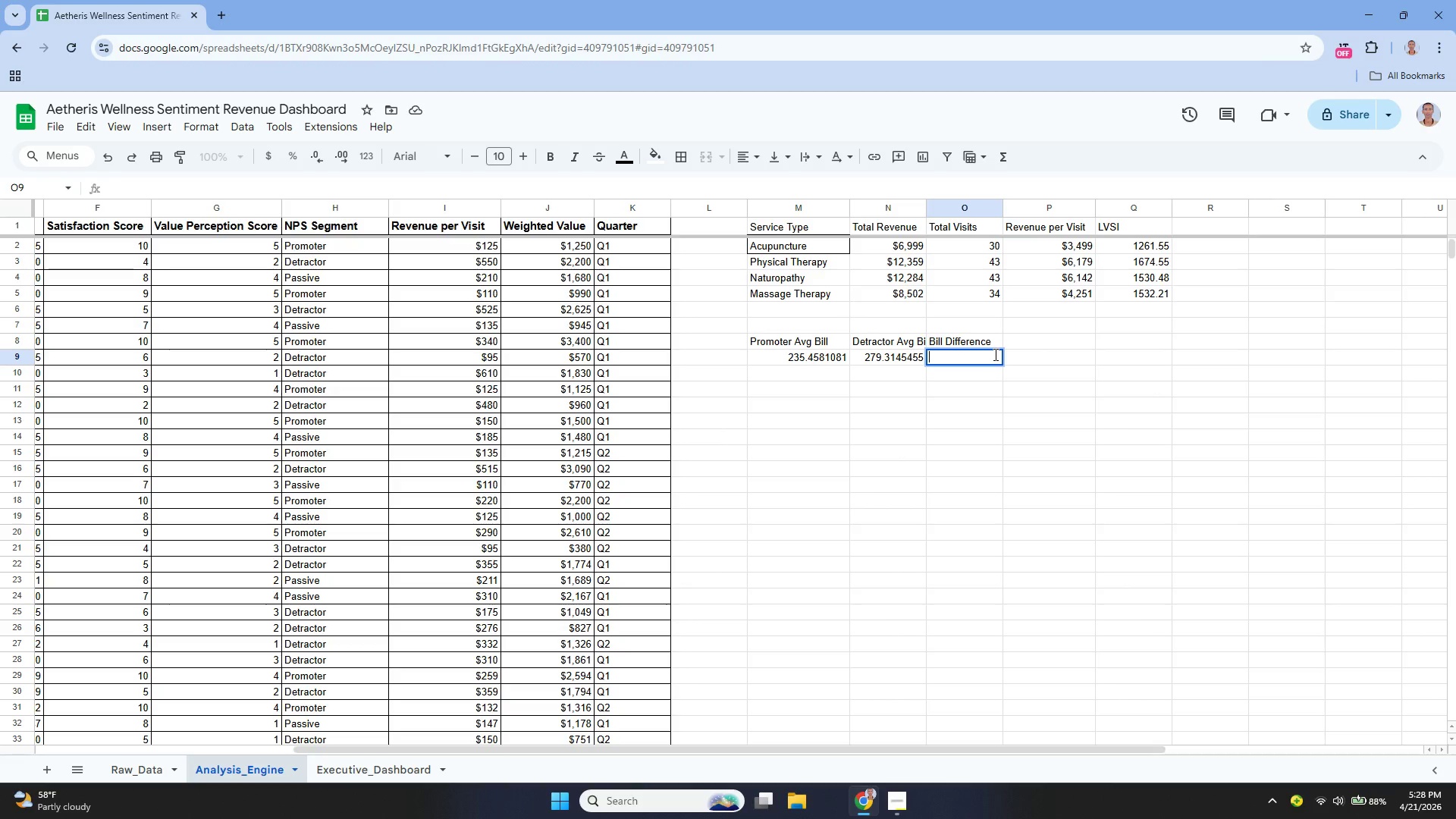 
wait(15.48)
 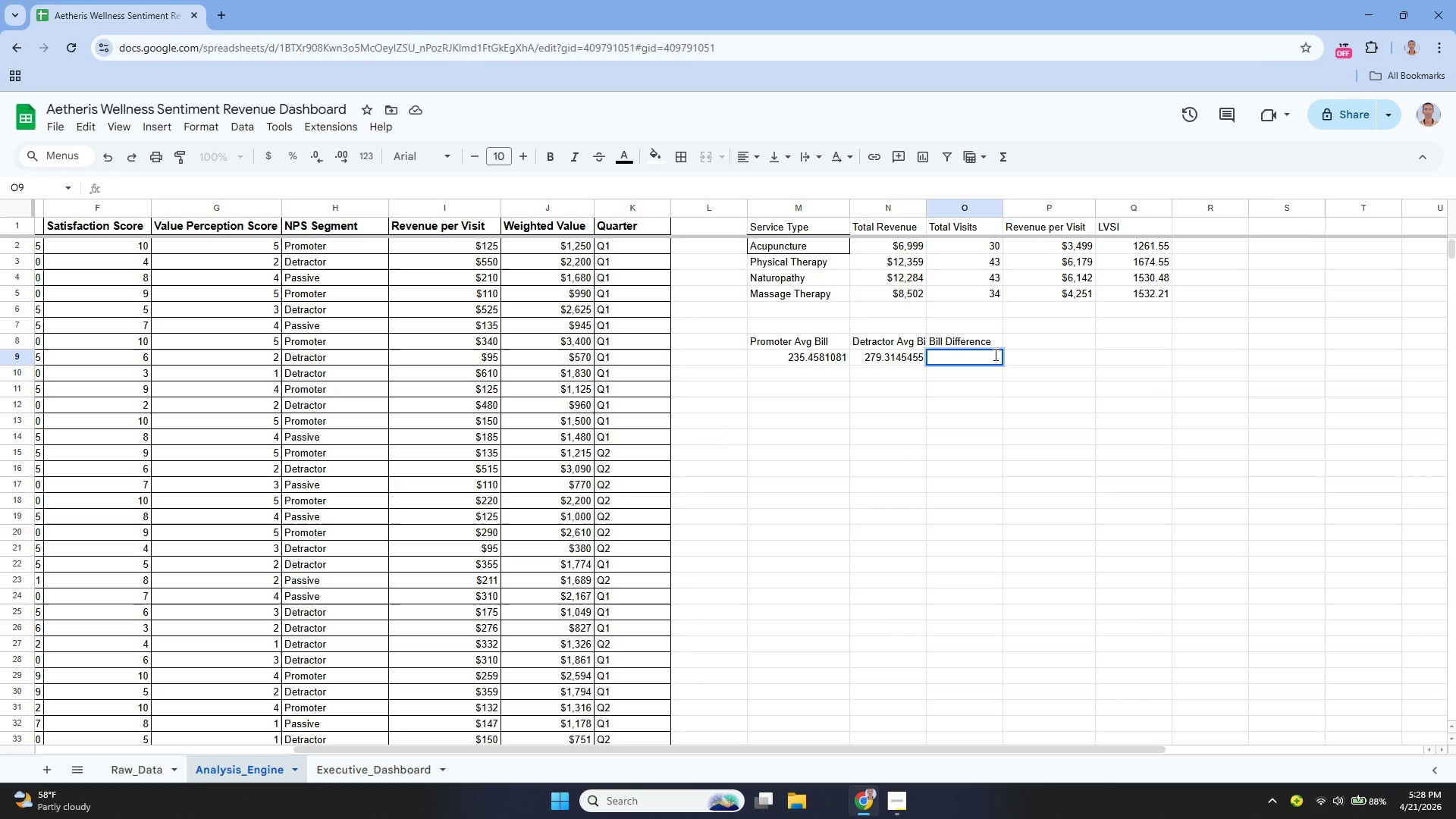 
type(M9 - )
 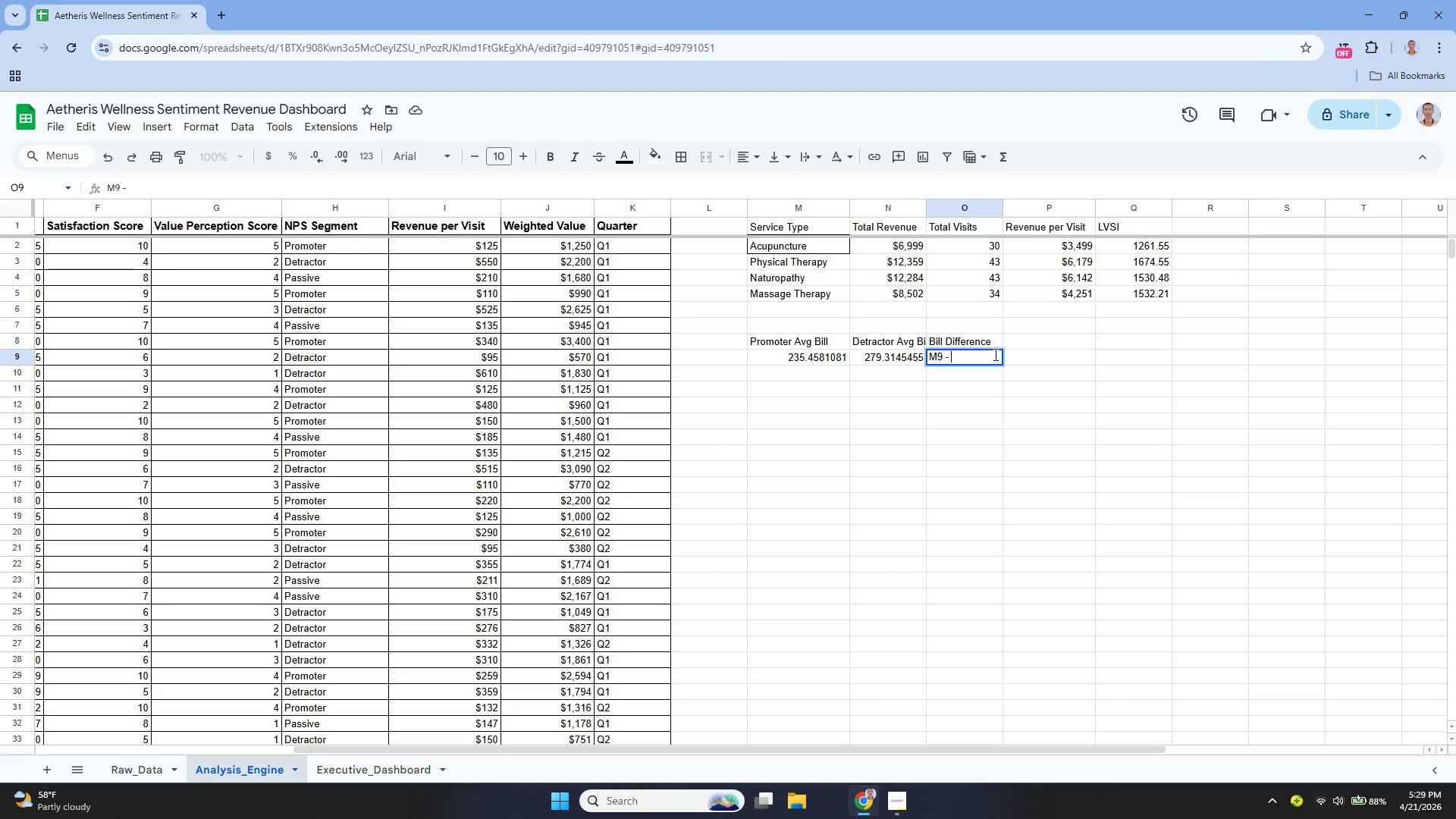 
key(Shift+N)
 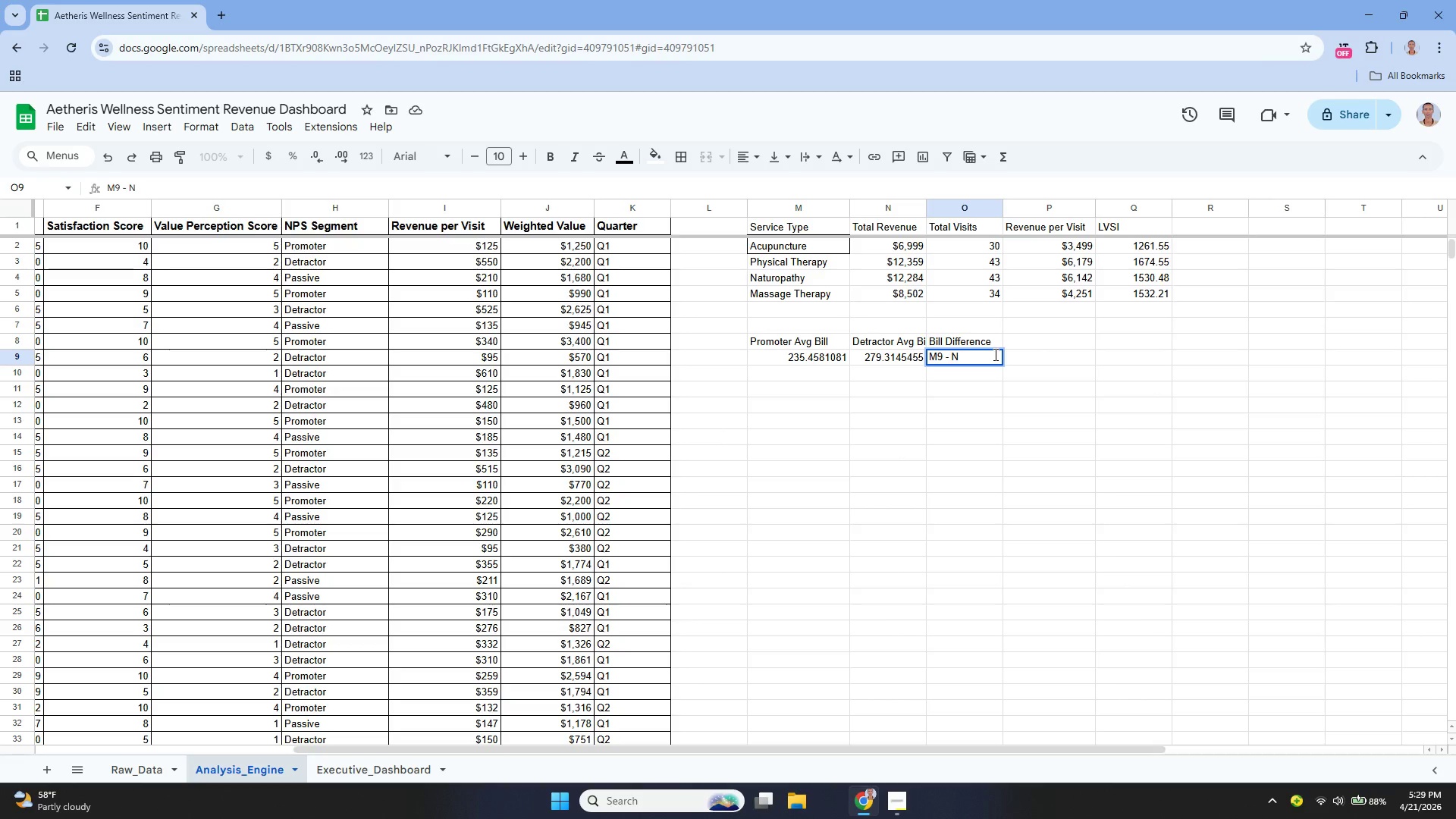 
key(Shift+ShiftLeft)
 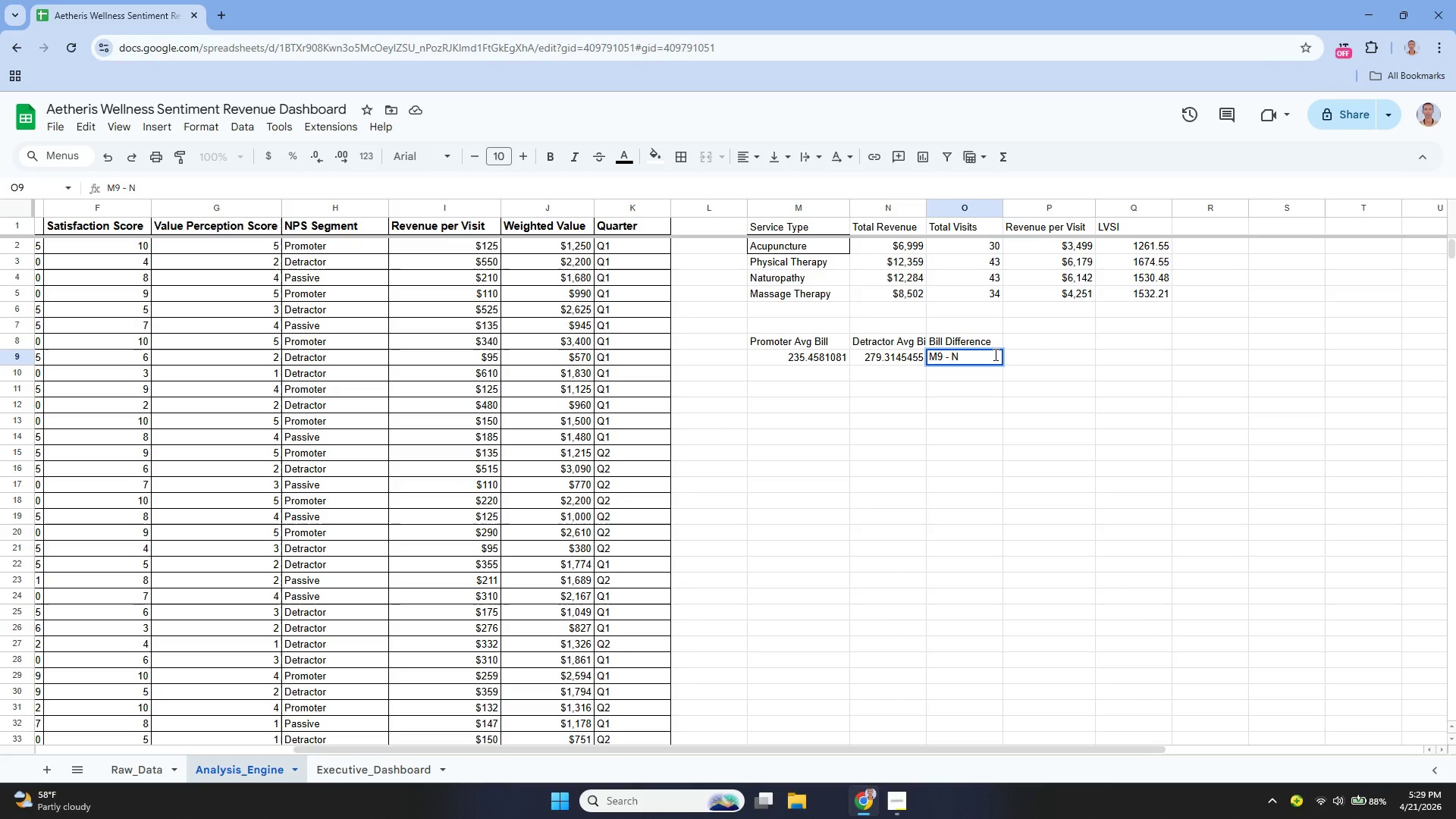 
key(9)
 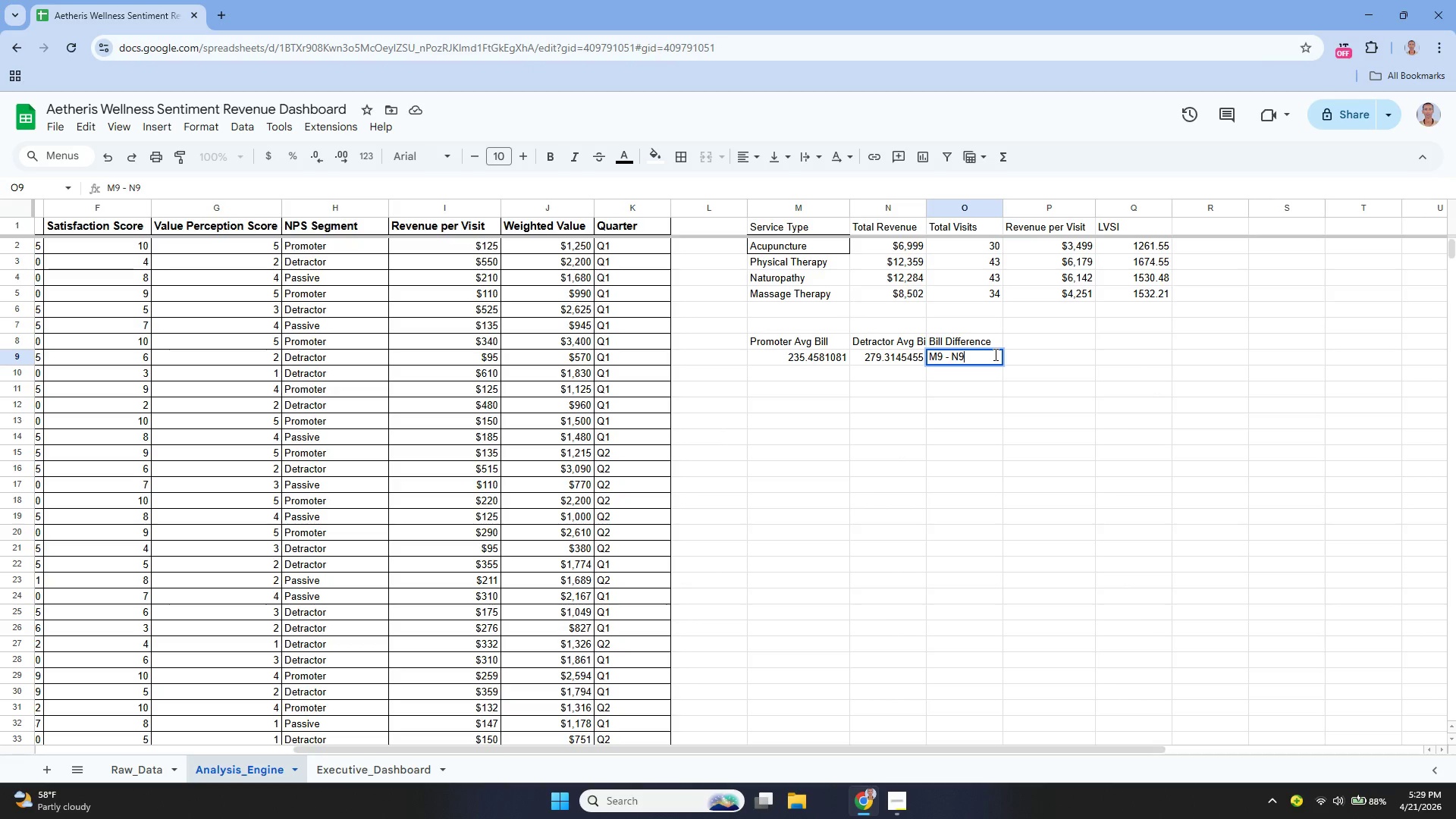 
key(ArrowUp)
 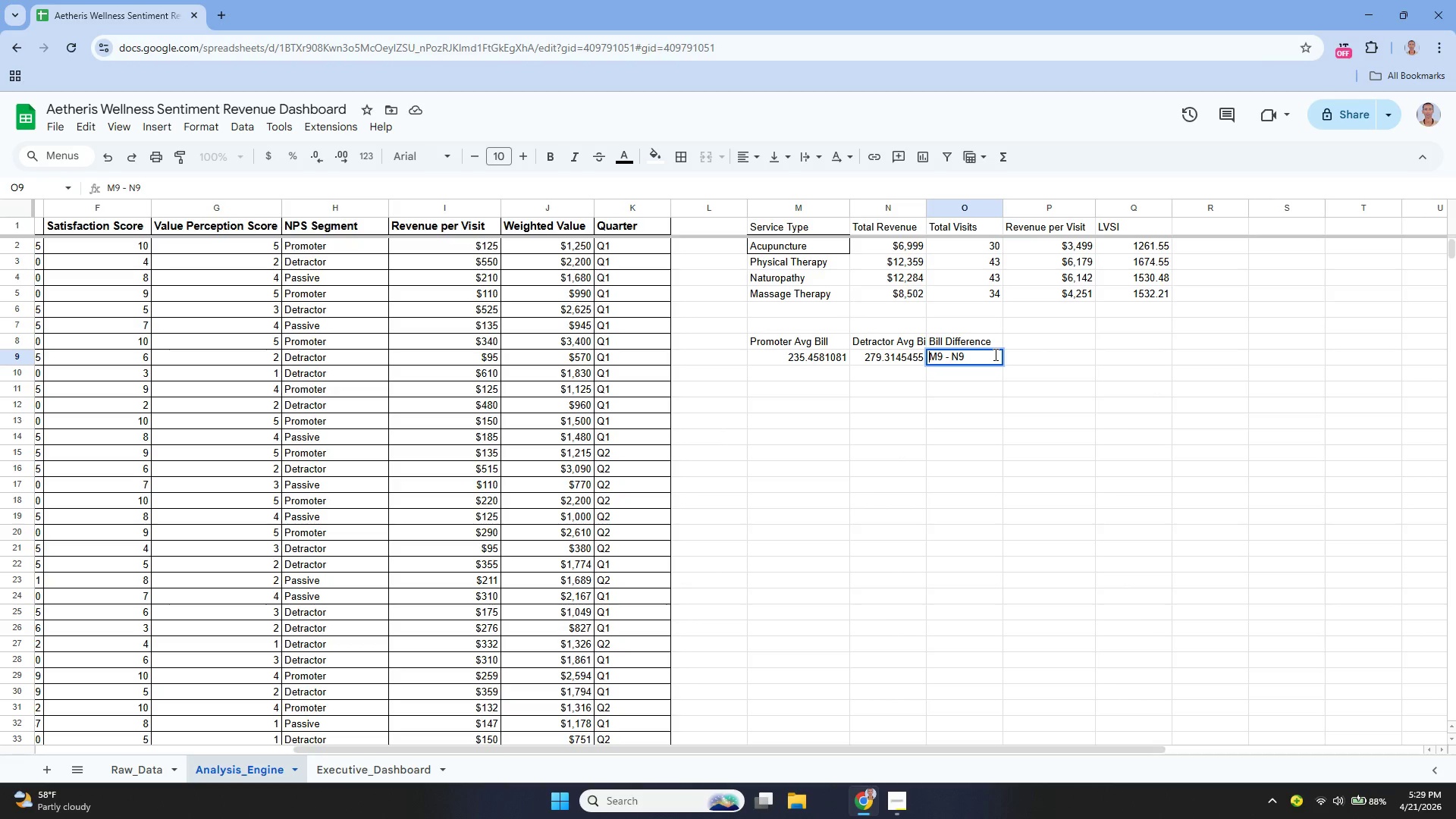 
key(Equal)
 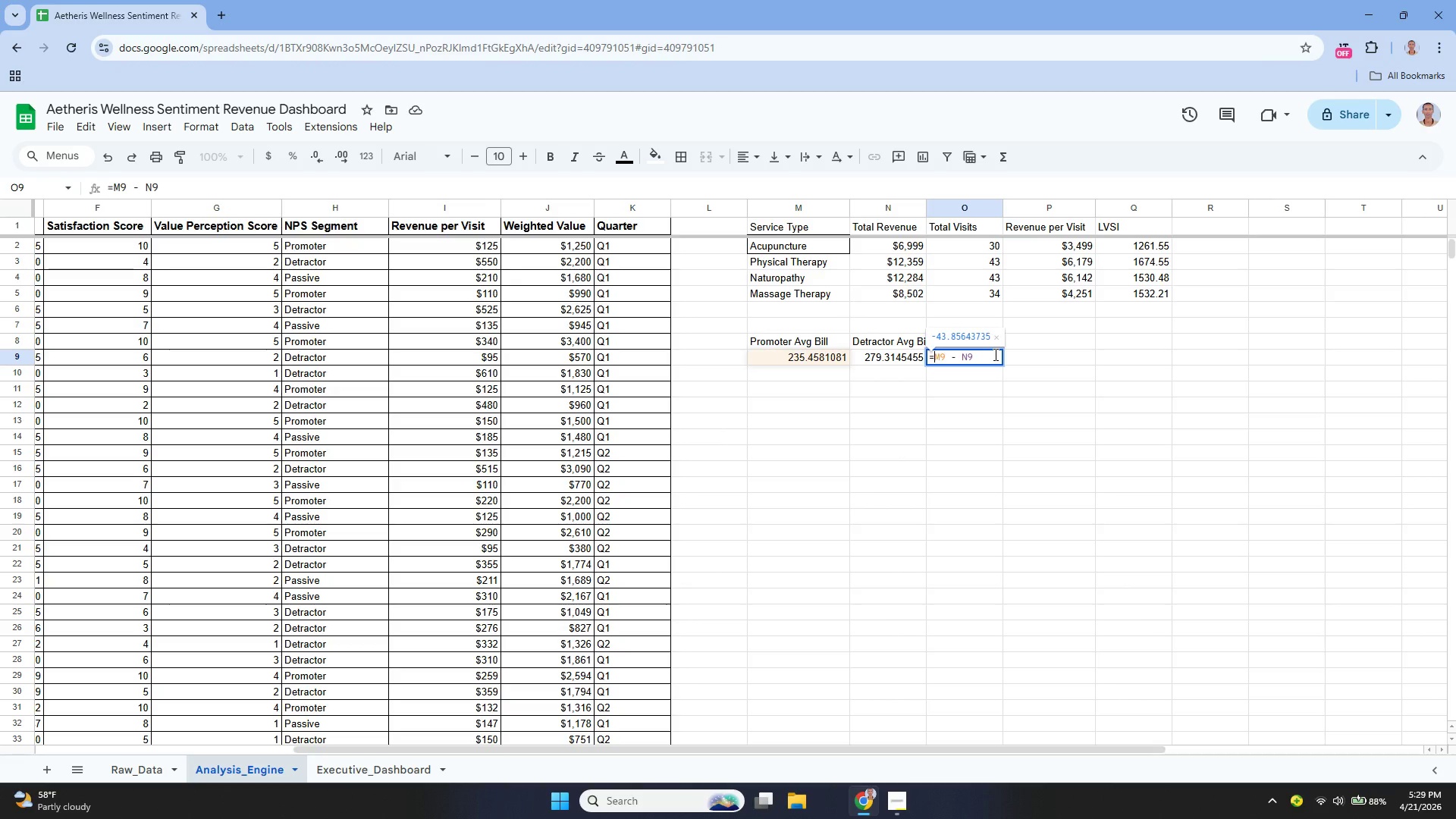 
key(Enter)
 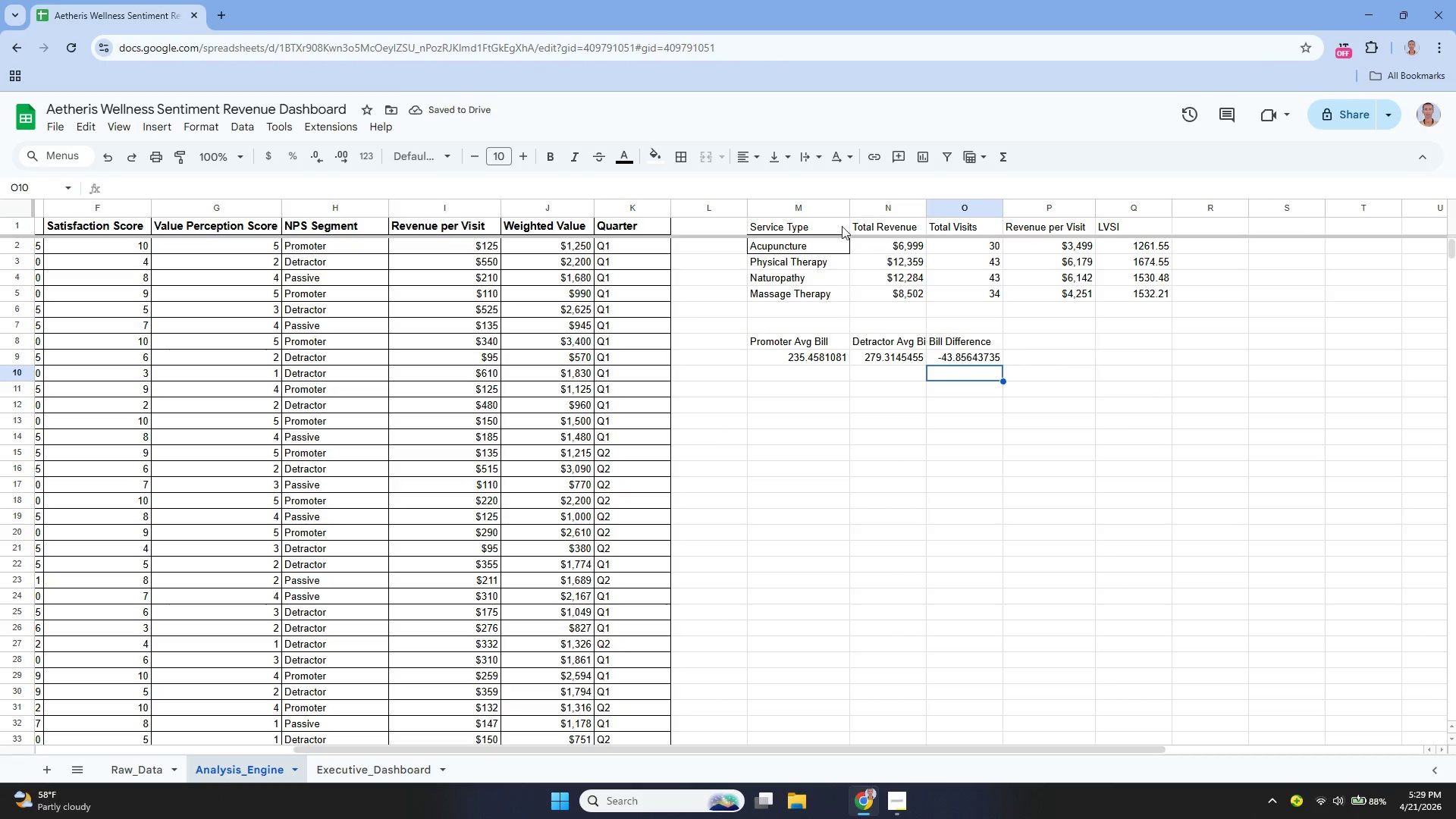 
left_click_drag(start_coordinate=[852, 208], to_coordinate=[858, 213])
 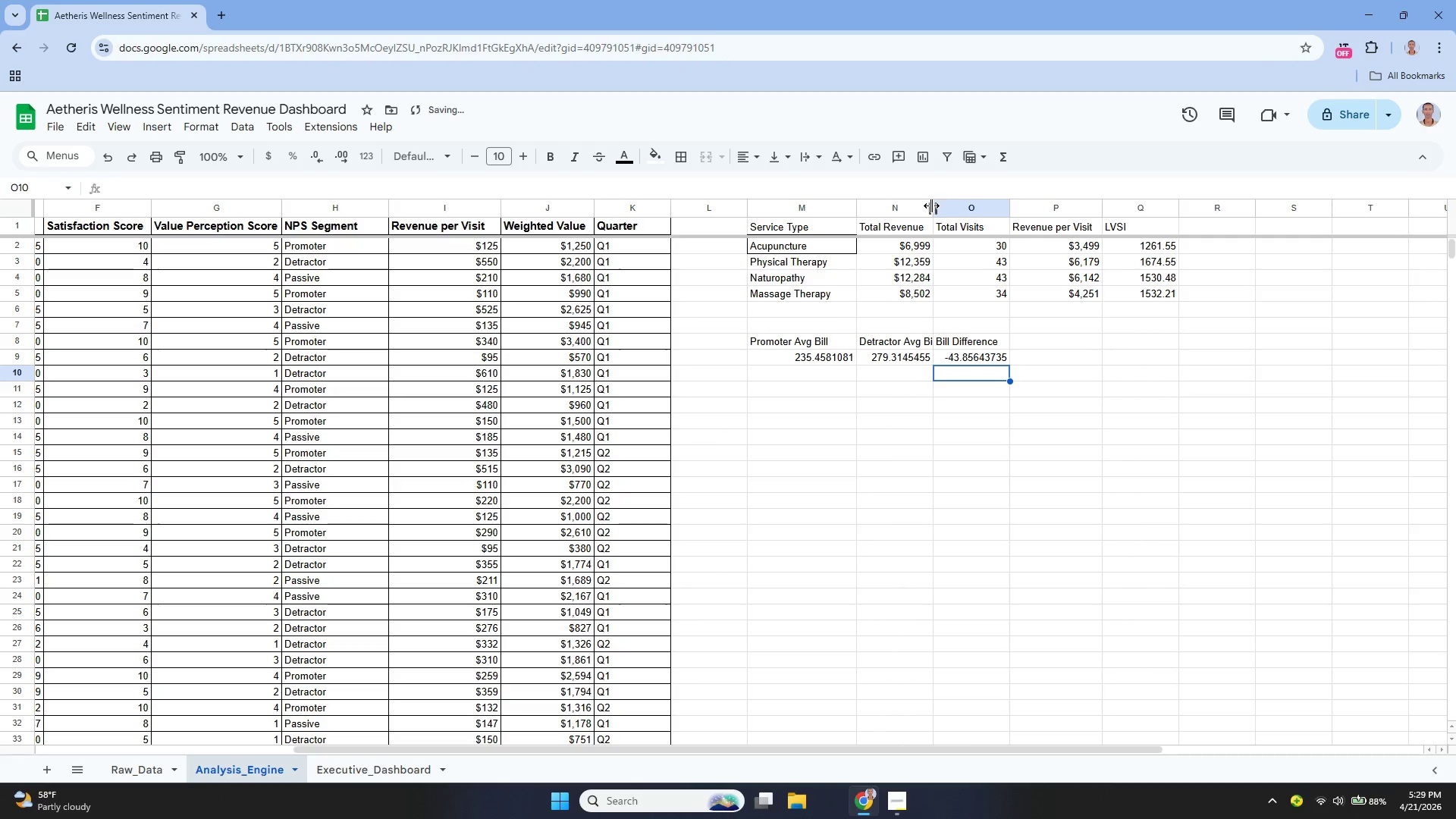 
left_click_drag(start_coordinate=[931, 206], to_coordinate=[940, 214])
 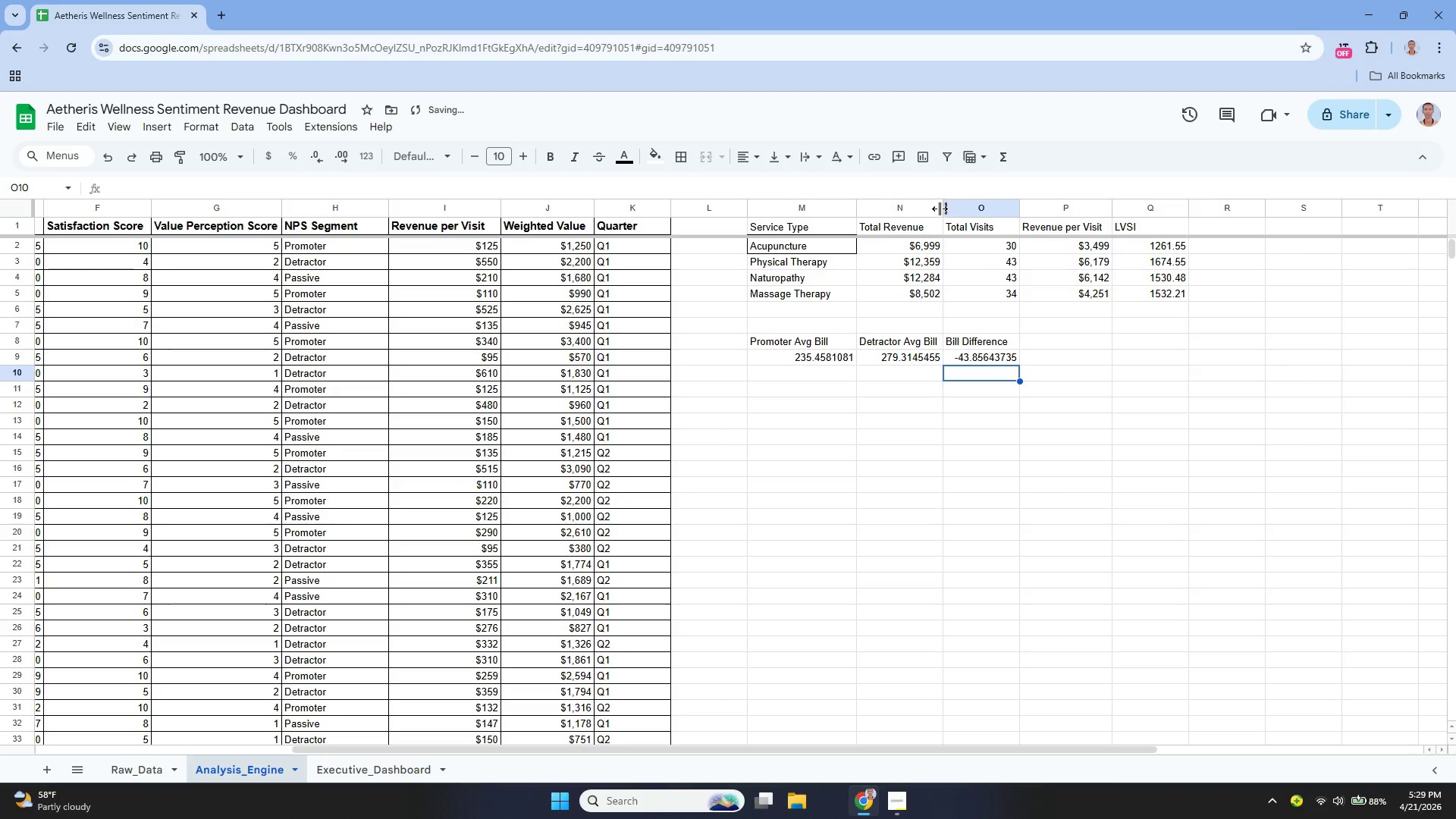 
left_click_drag(start_coordinate=[940, 209], to_coordinate=[945, 215])
 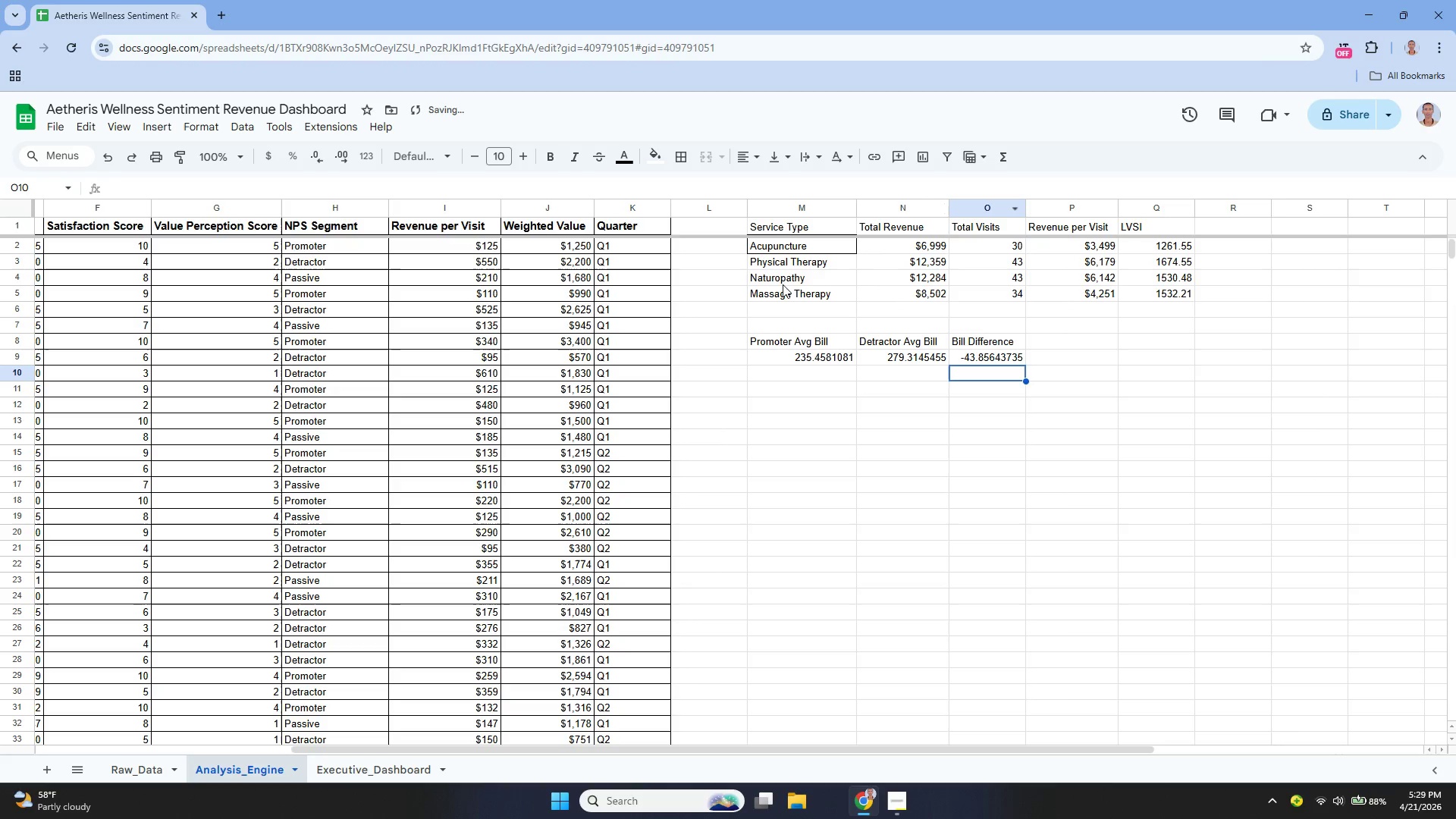 
left_click_drag(start_coordinate=[770, 220], to_coordinate=[1153, 292])
 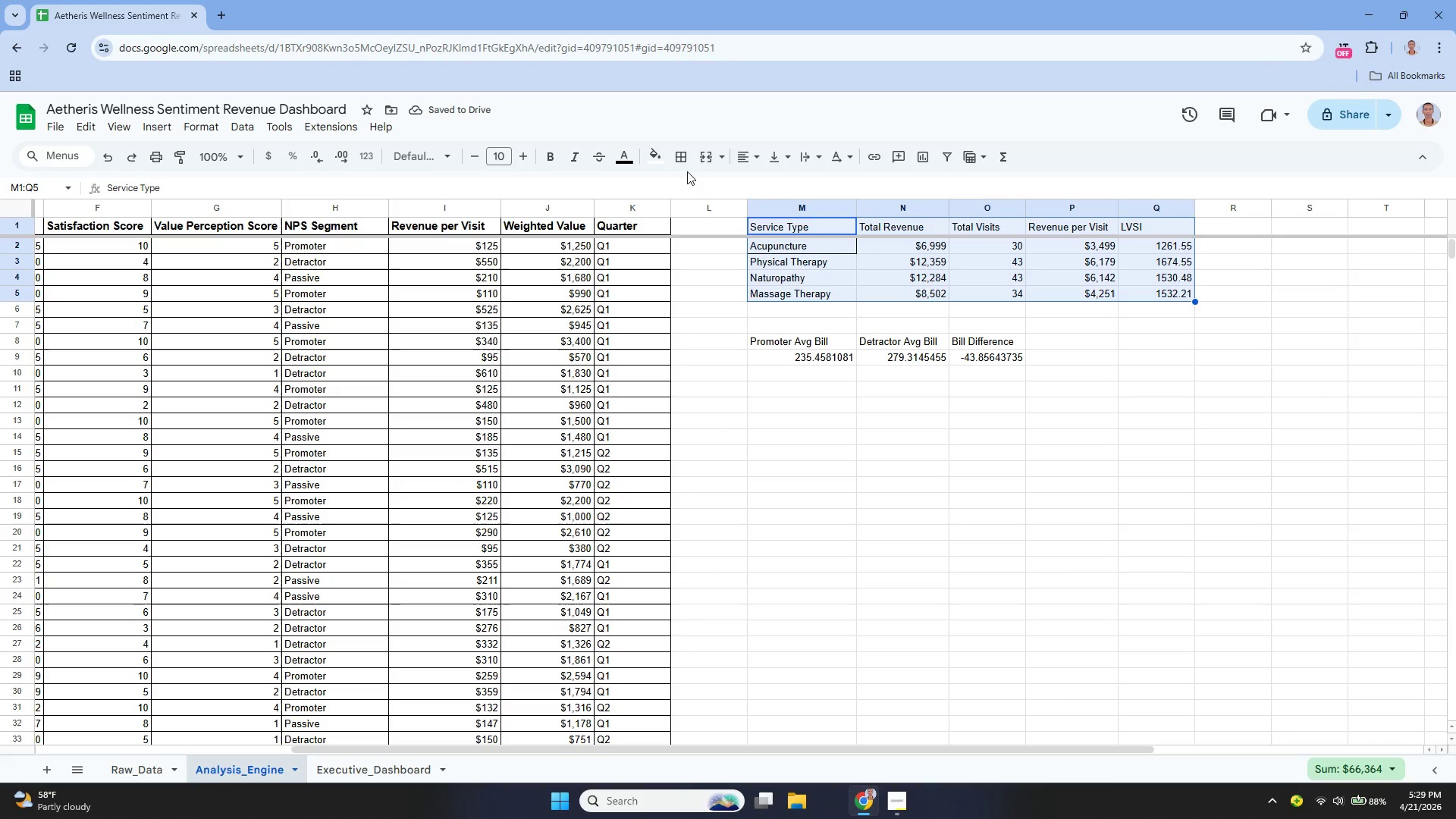 
left_click([687, 167])
 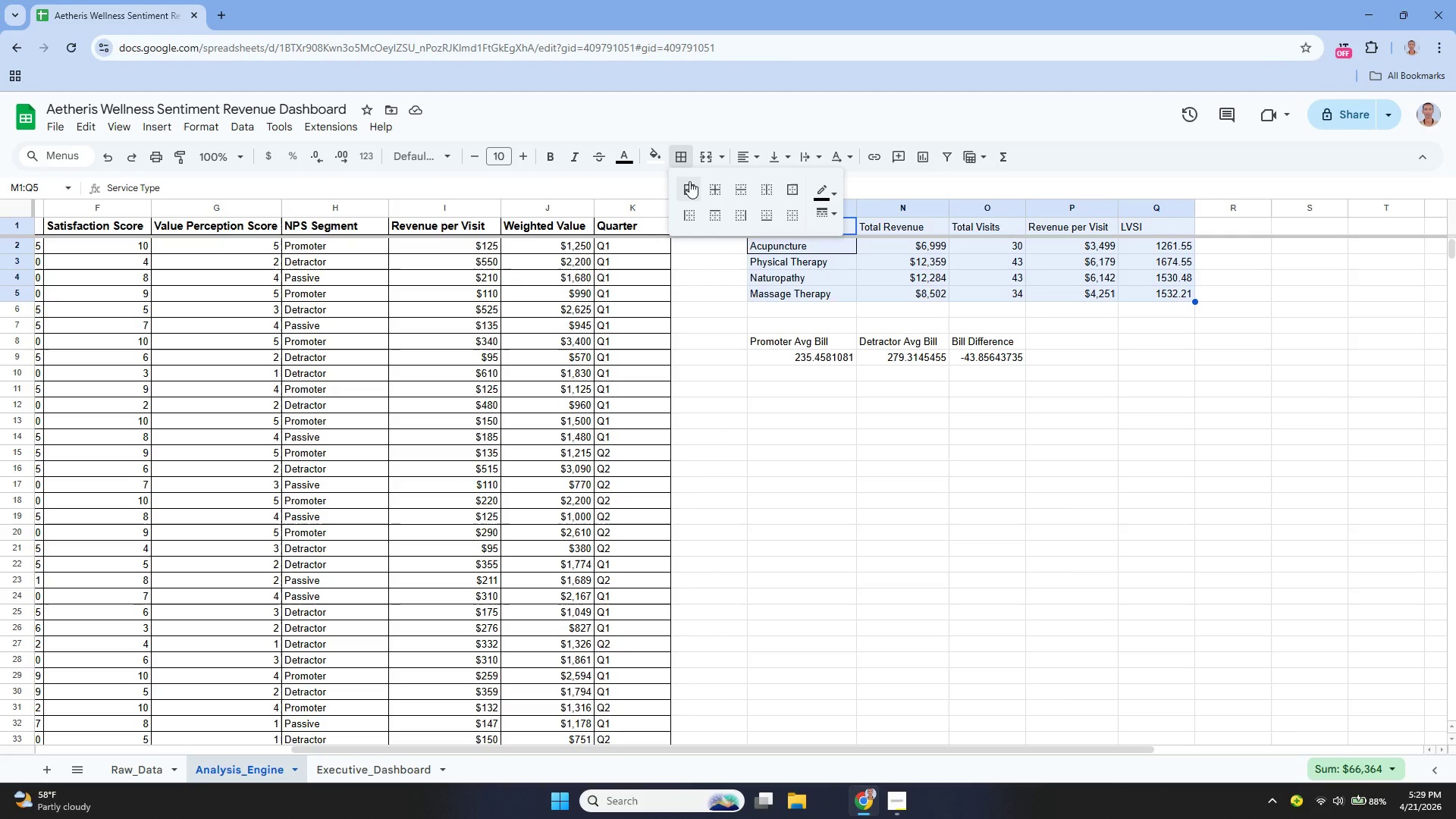 
left_click([689, 181])
 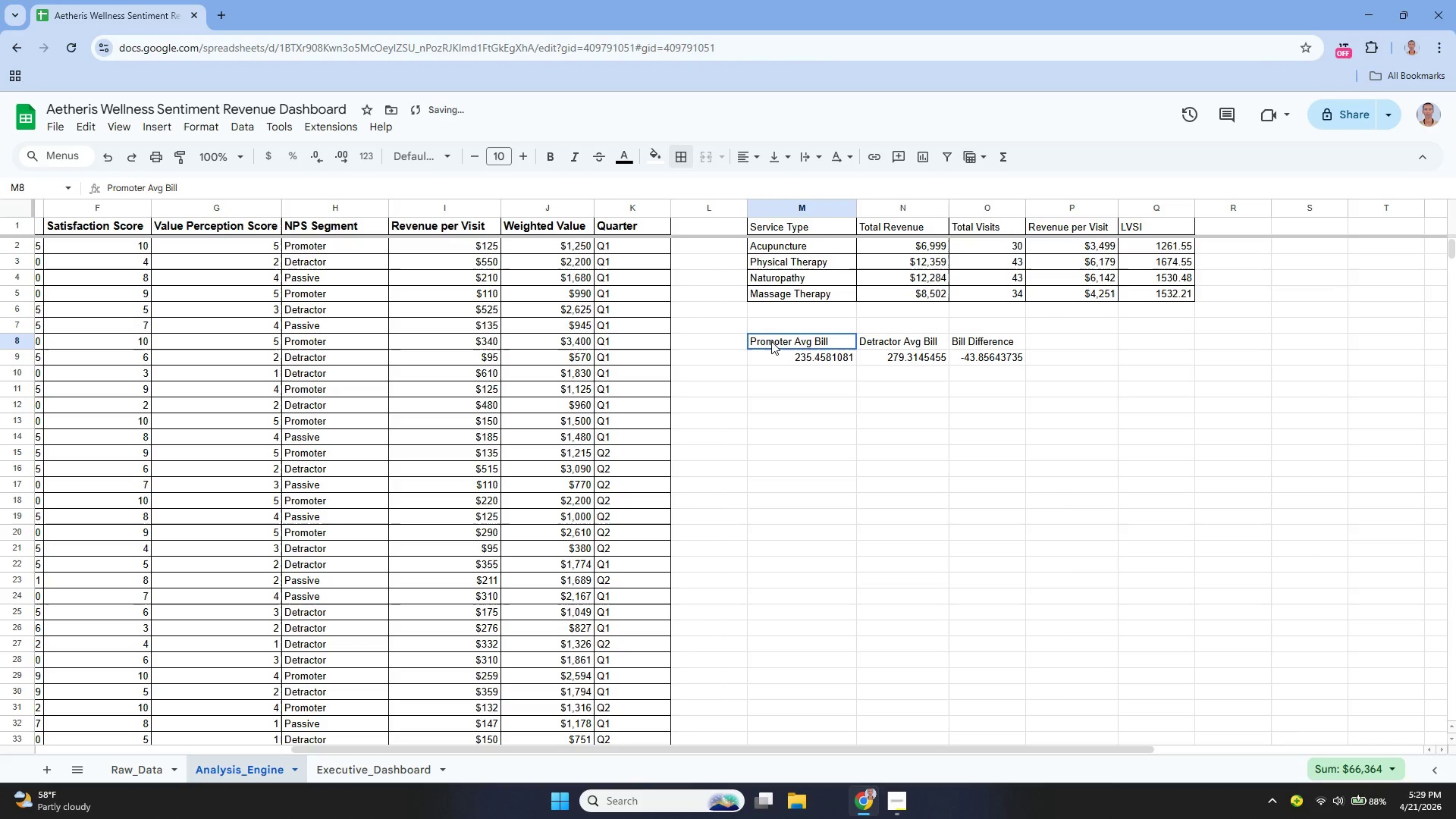 
left_click_drag(start_coordinate=[770, 343], to_coordinate=[984, 350])
 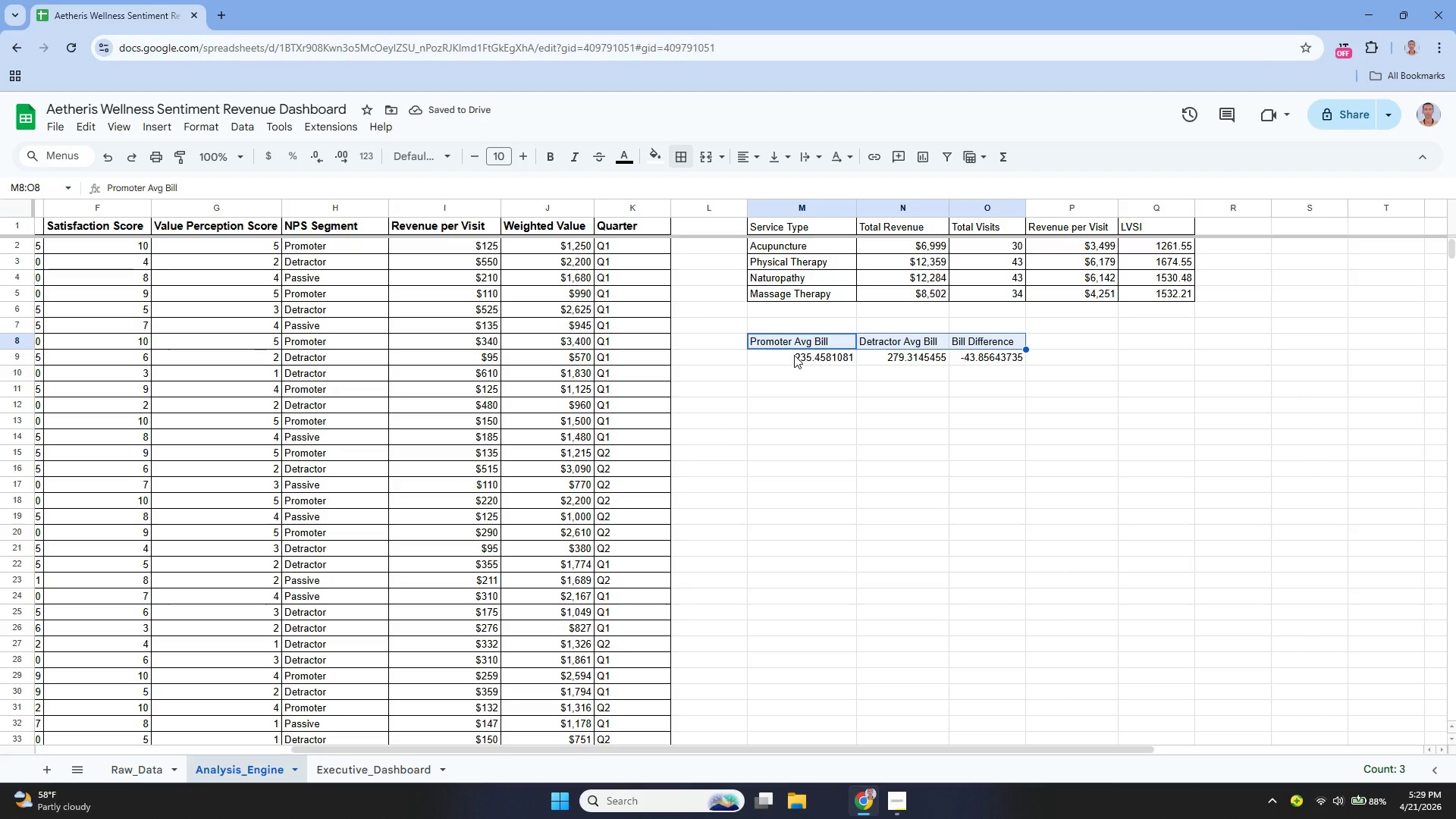 
hold_key(key=ControlLeft, duration=1.26)
left_click_drag(start_coordinate=[794, 359], to_coordinate=[999, 361])
 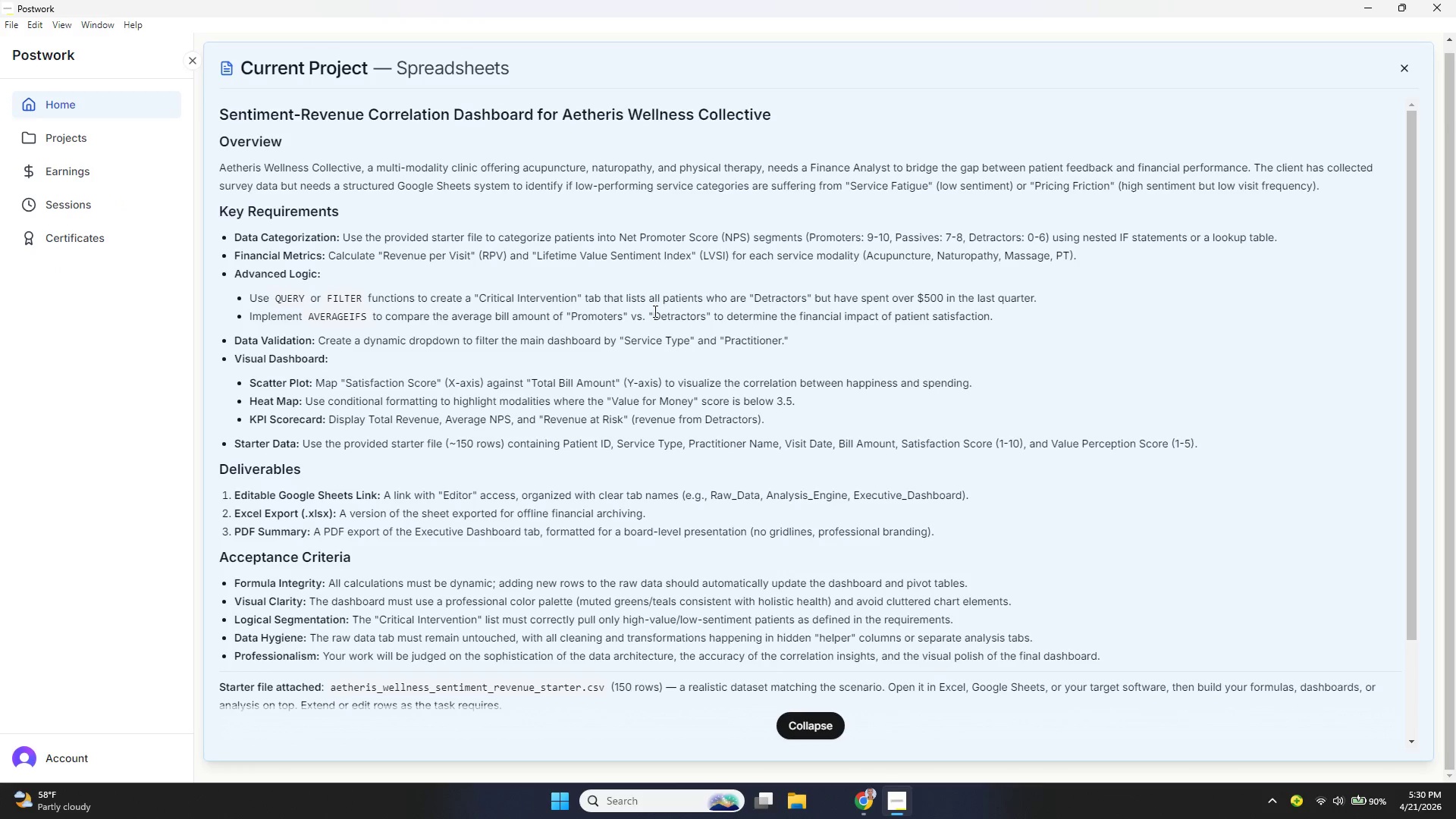 
wait(75.92)
 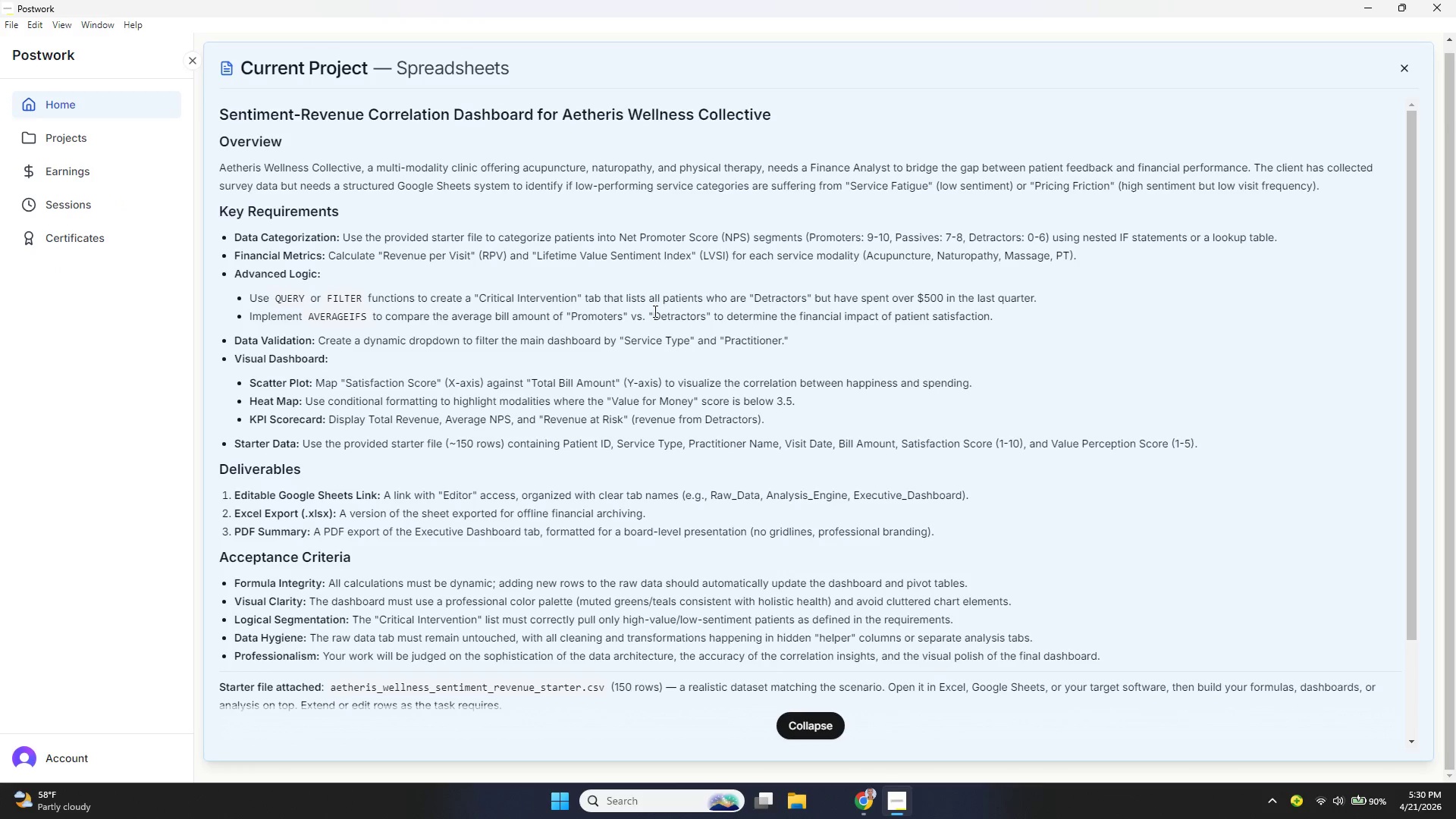 
left_click([861, 800])
 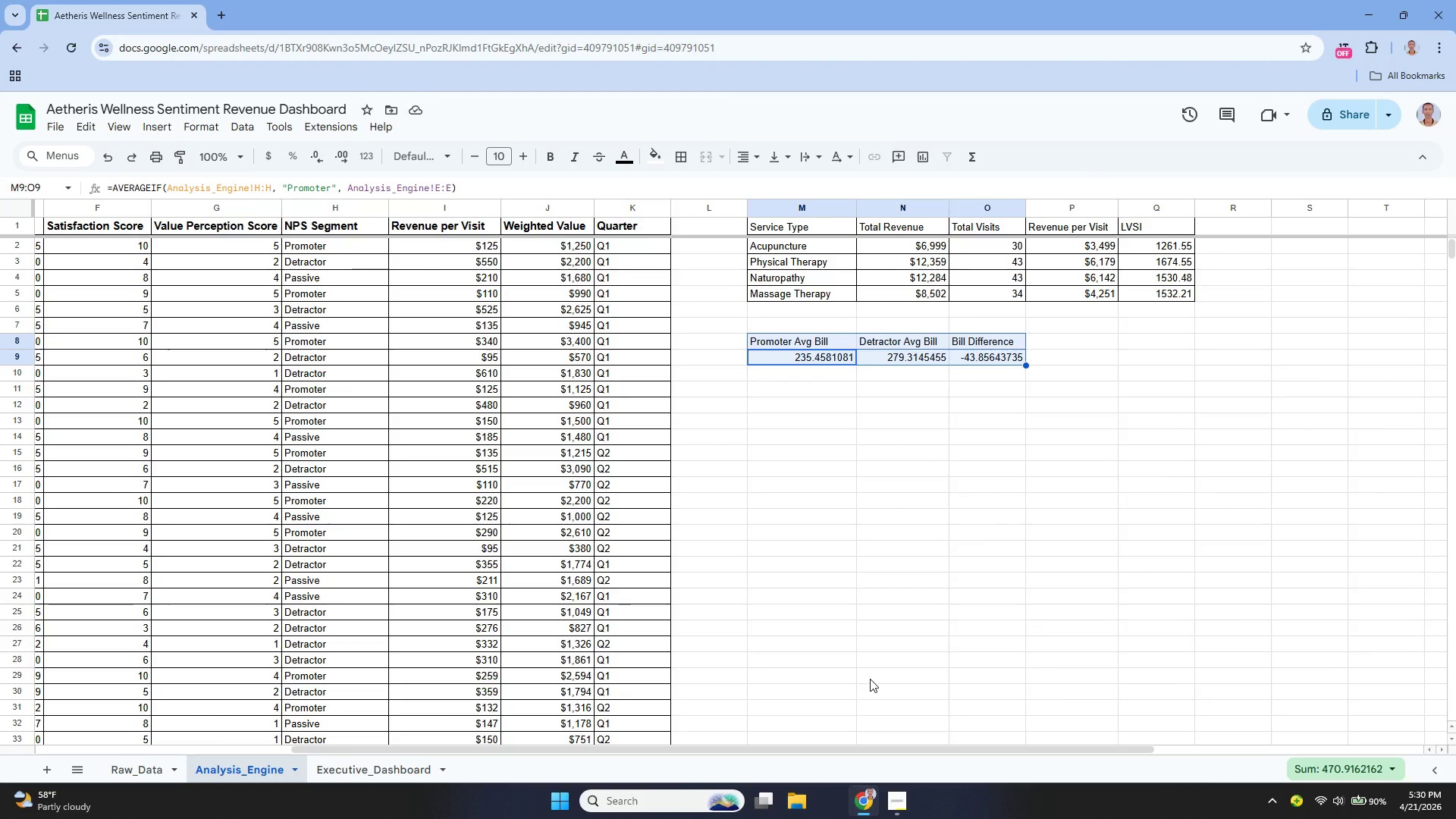 
wait(9.11)
 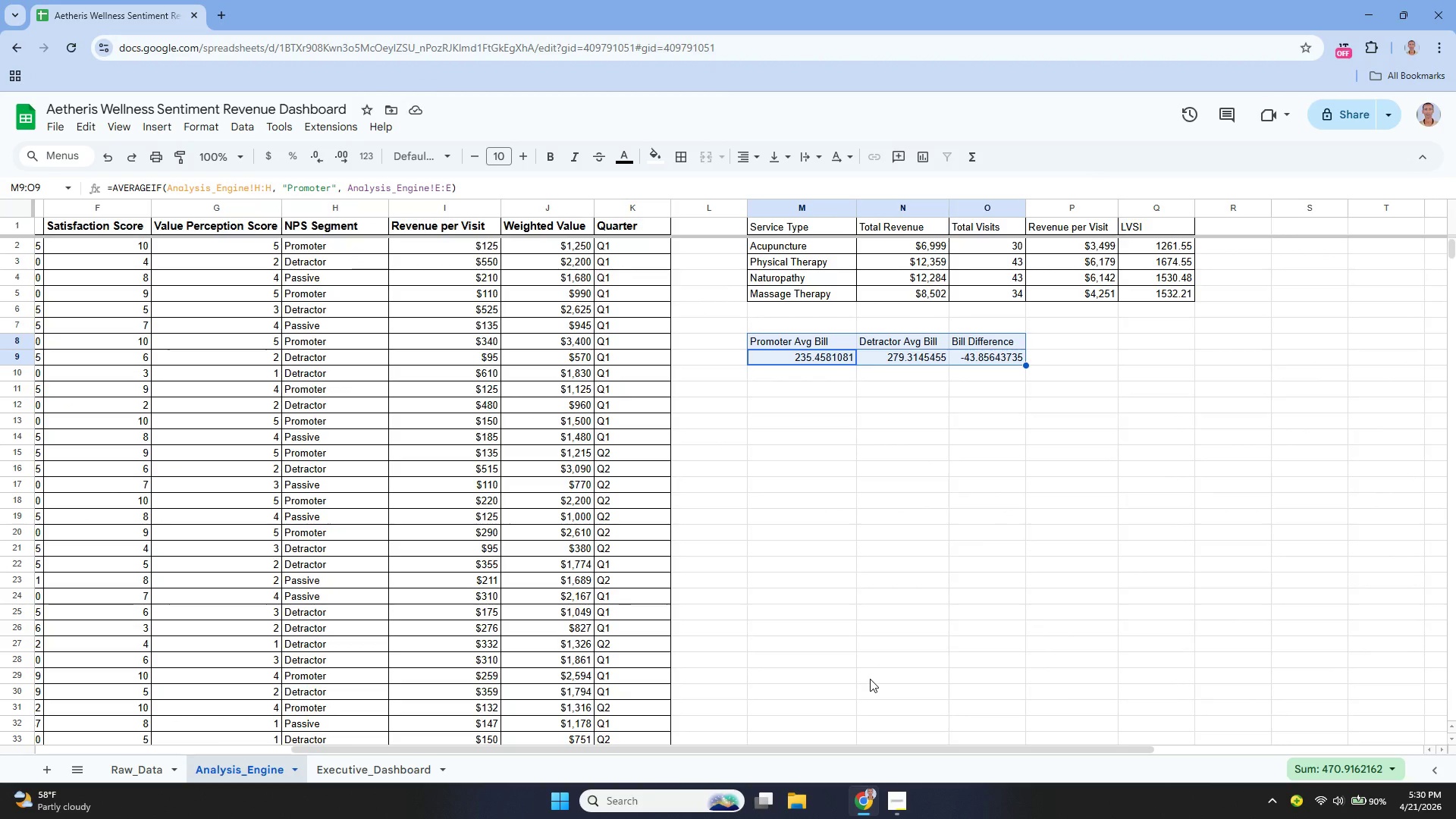 
left_click([796, 369])
 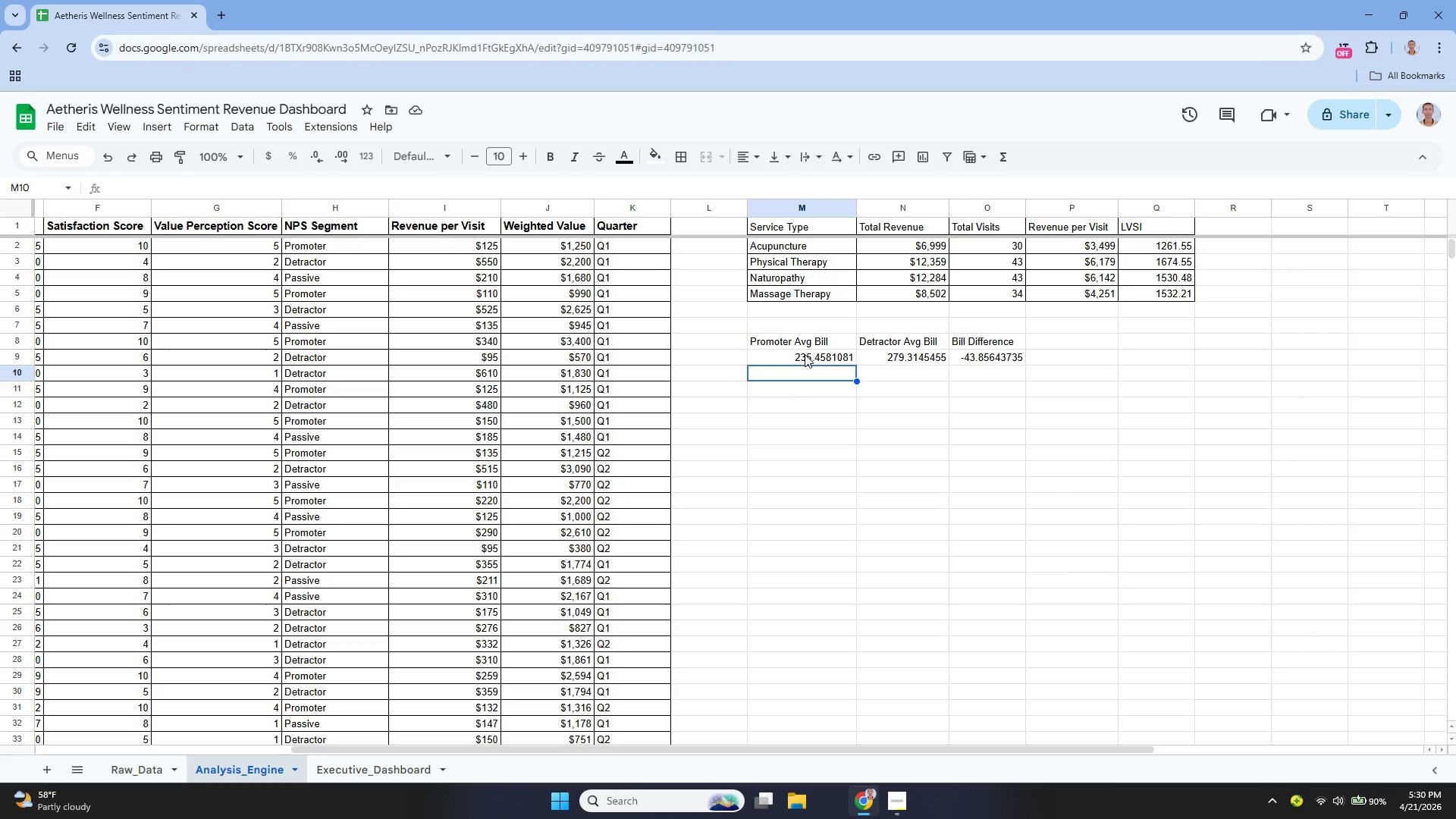 
left_click([803, 350])
 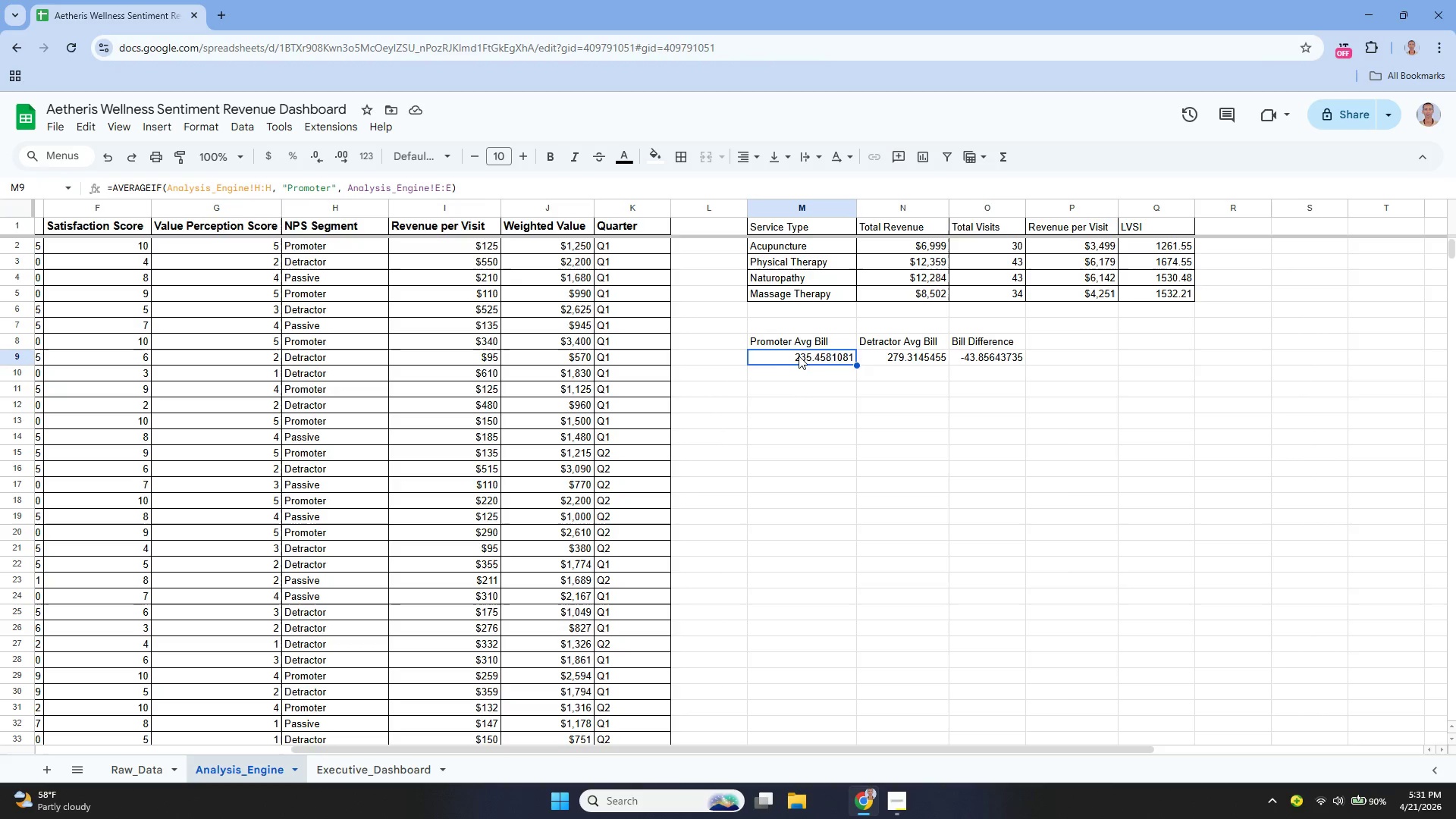 
left_click_drag(start_coordinate=[800, 356], to_coordinate=[991, 354])
 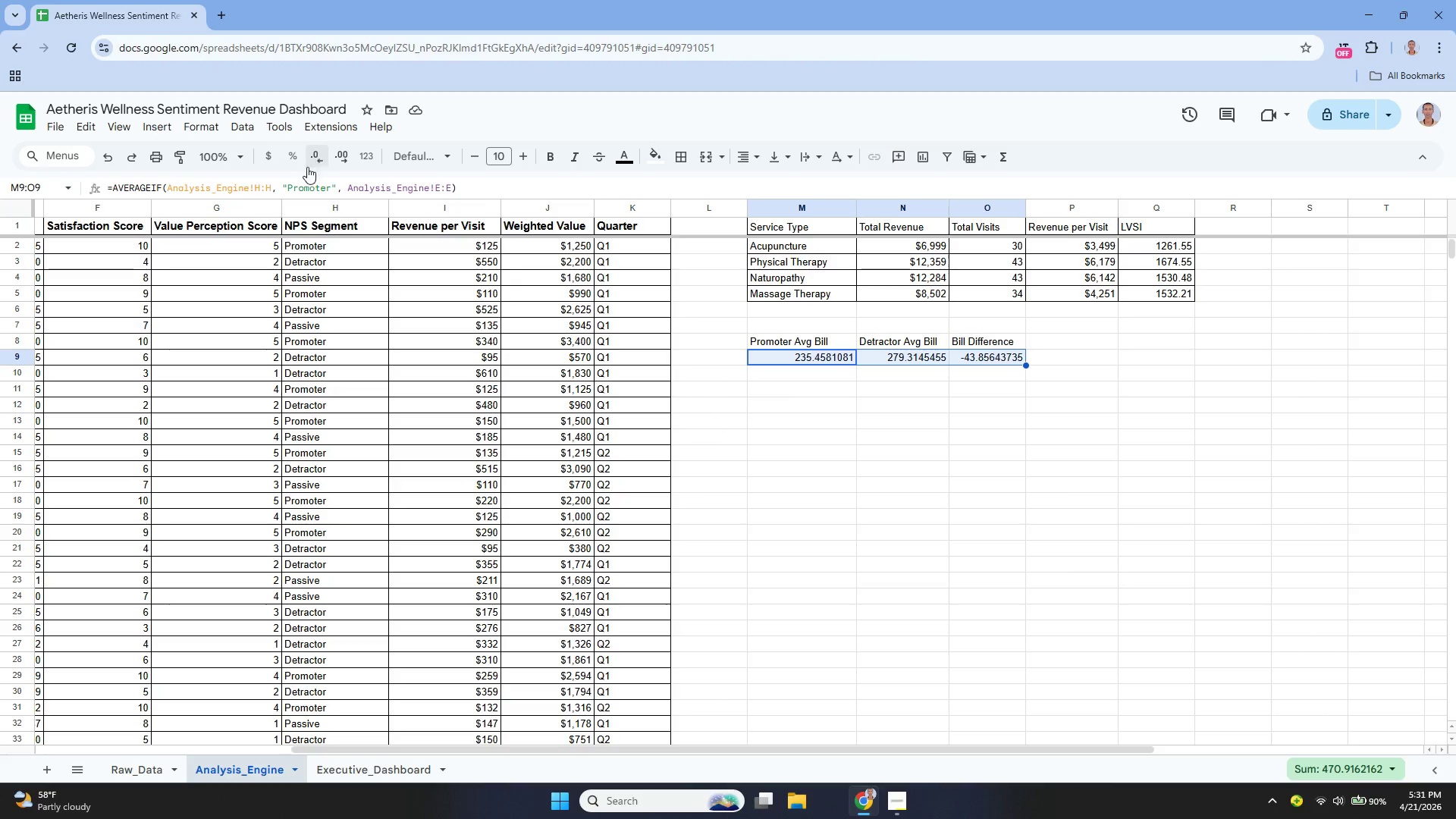 
left_click([270, 153])
 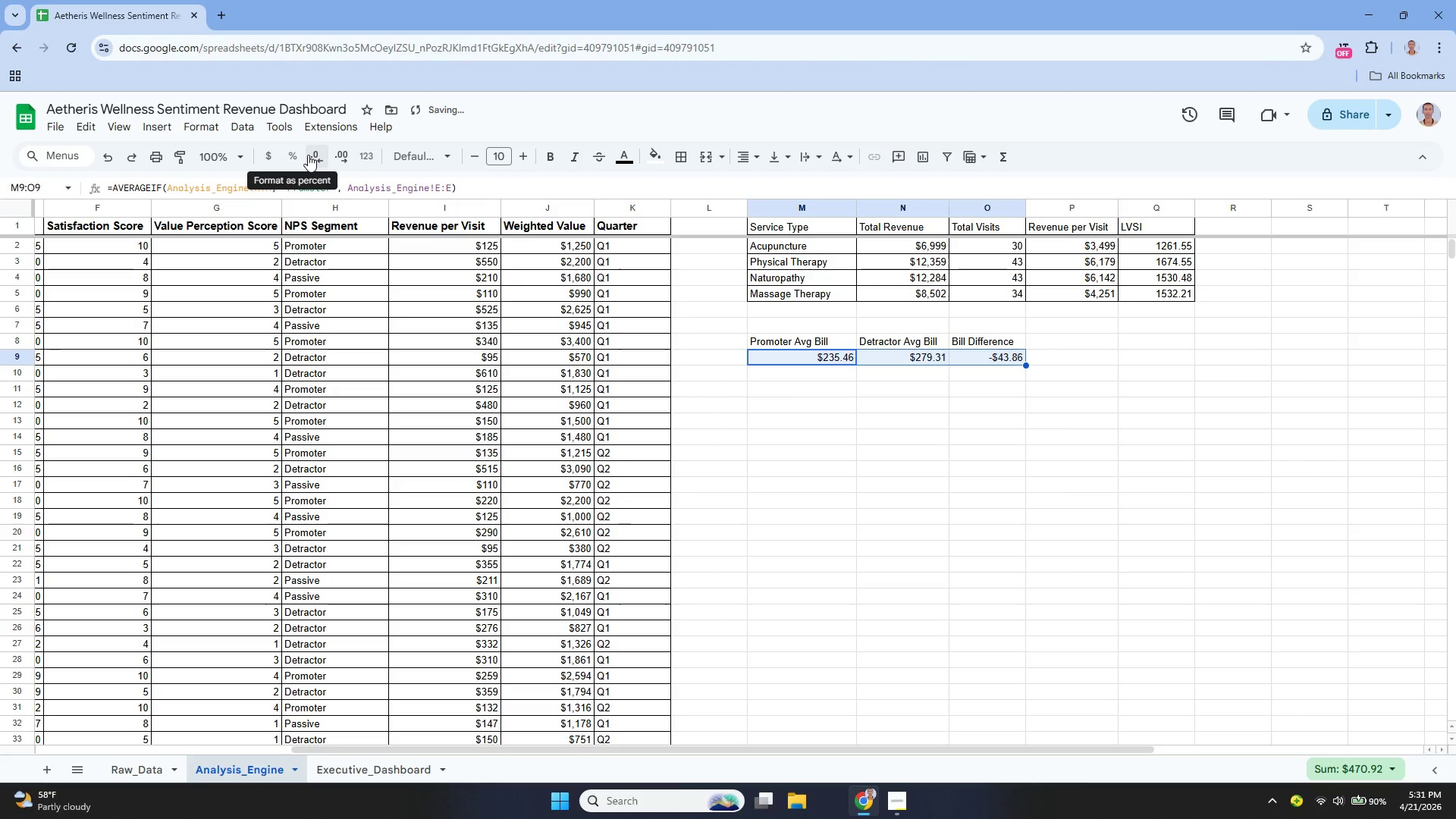 
left_click([310, 155])
 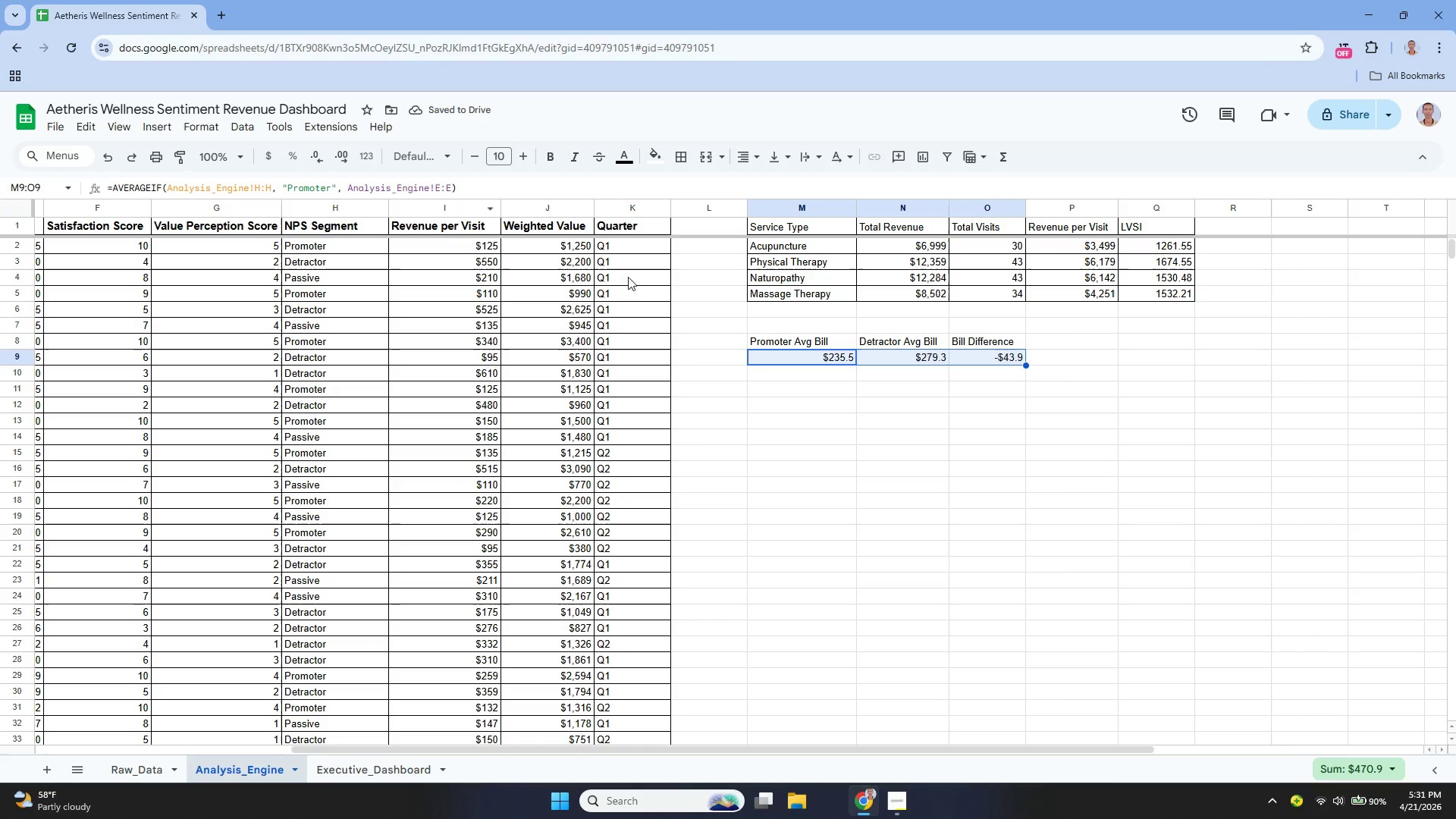 
left_click([781, 369])
 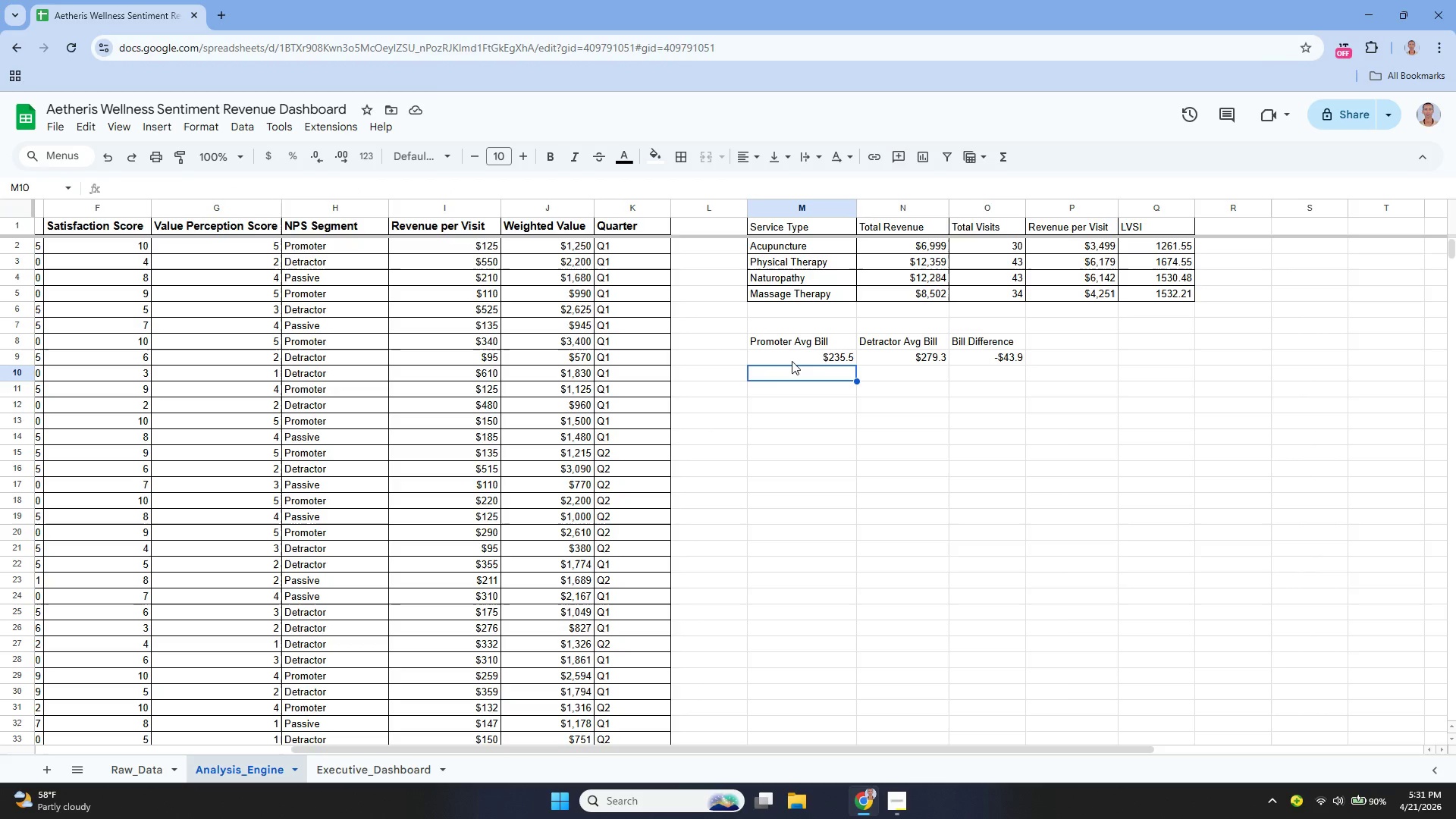 
left_click([988, 362])
 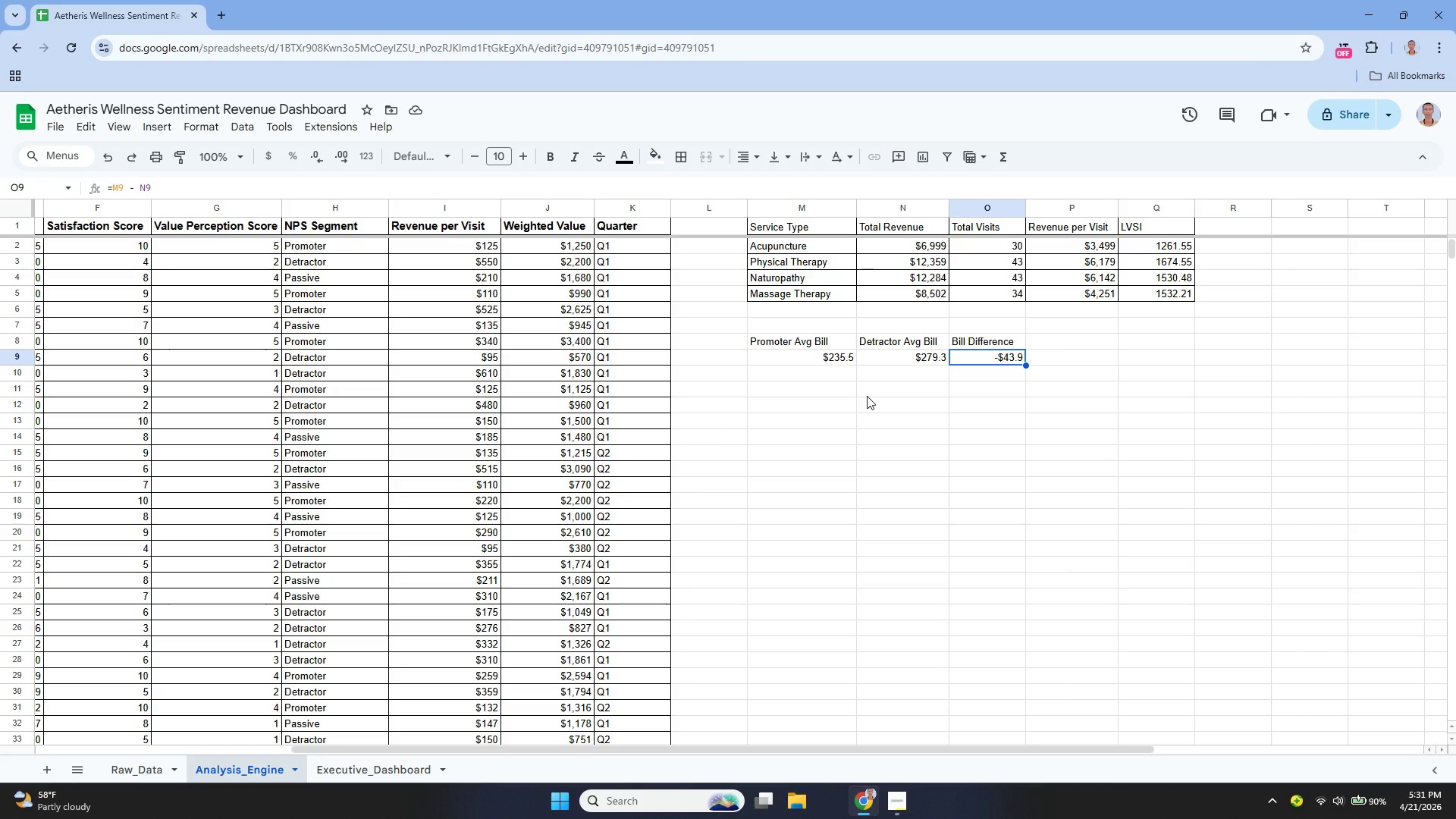 
wait(42.06)
 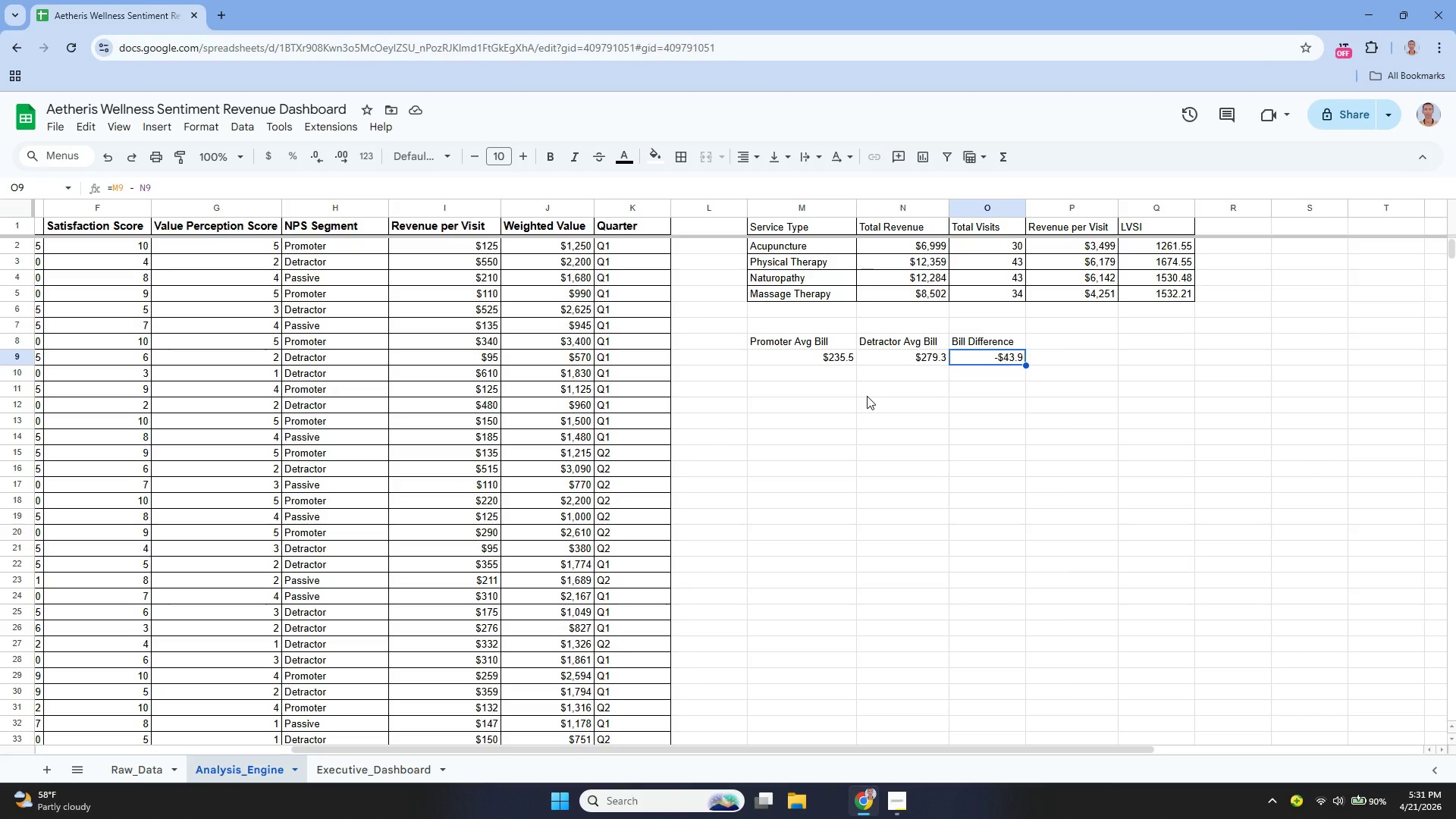 
double_click([839, 360])
 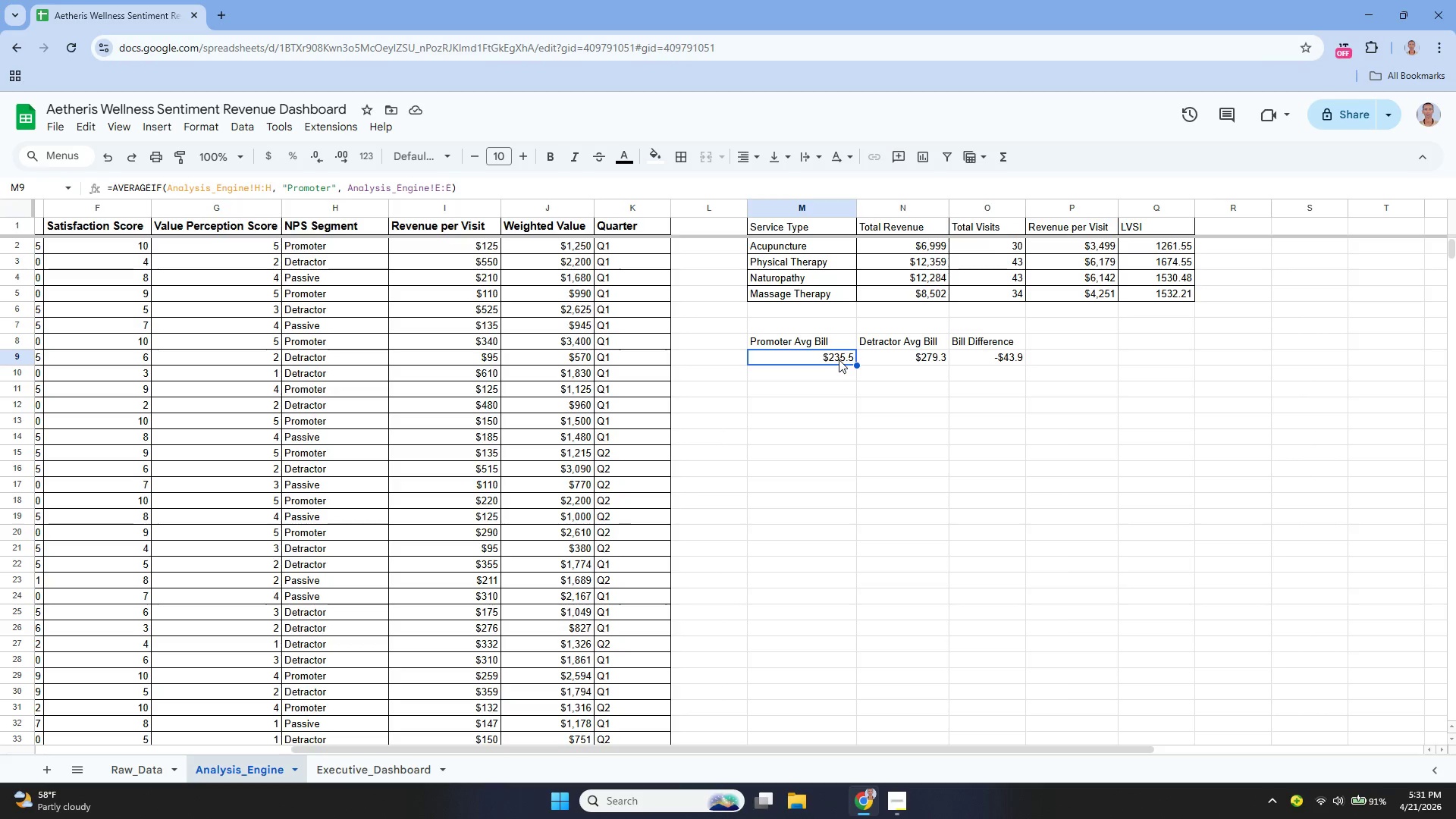 
triple_click([839, 359])
 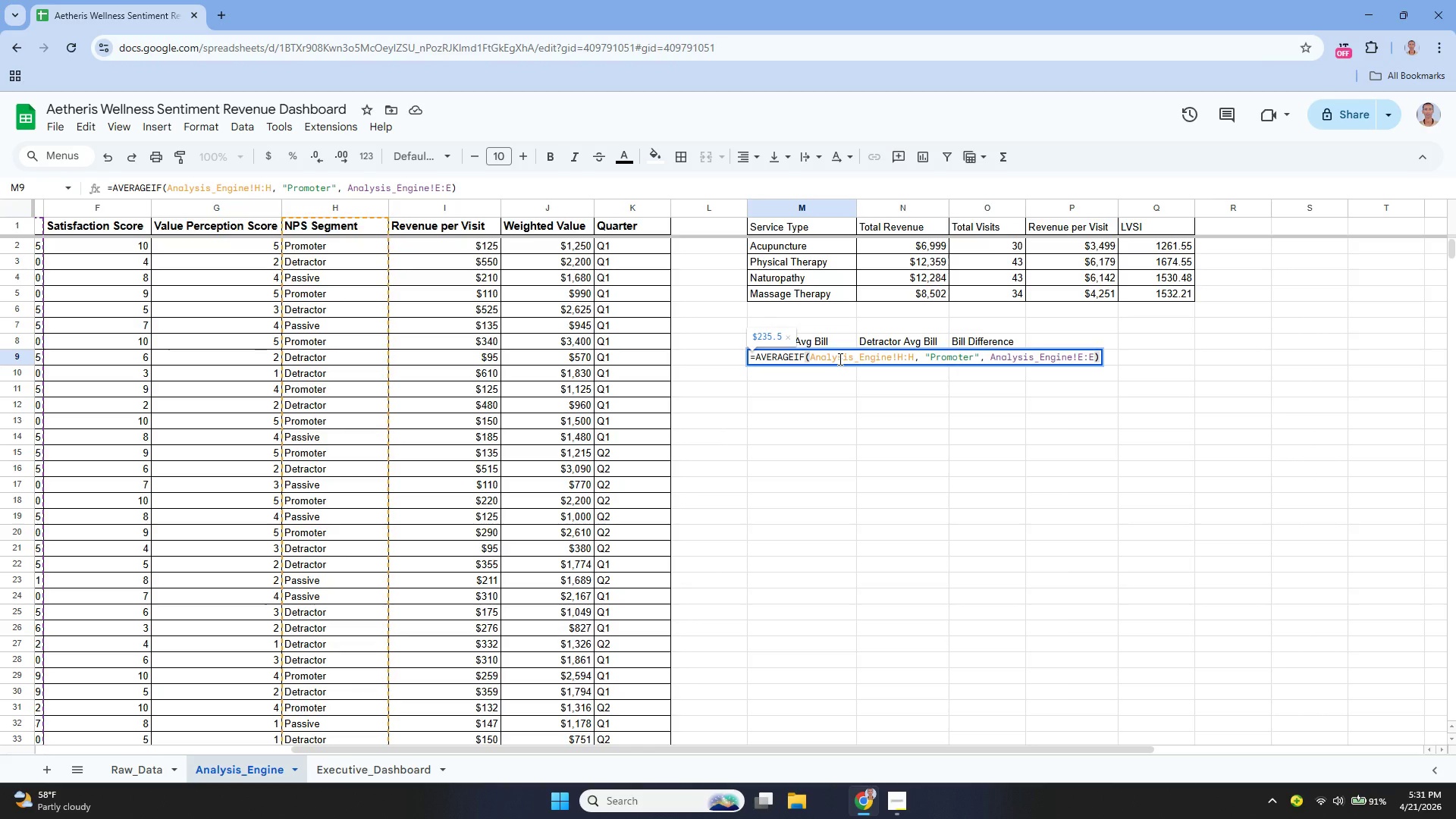 
key(Control+A)
 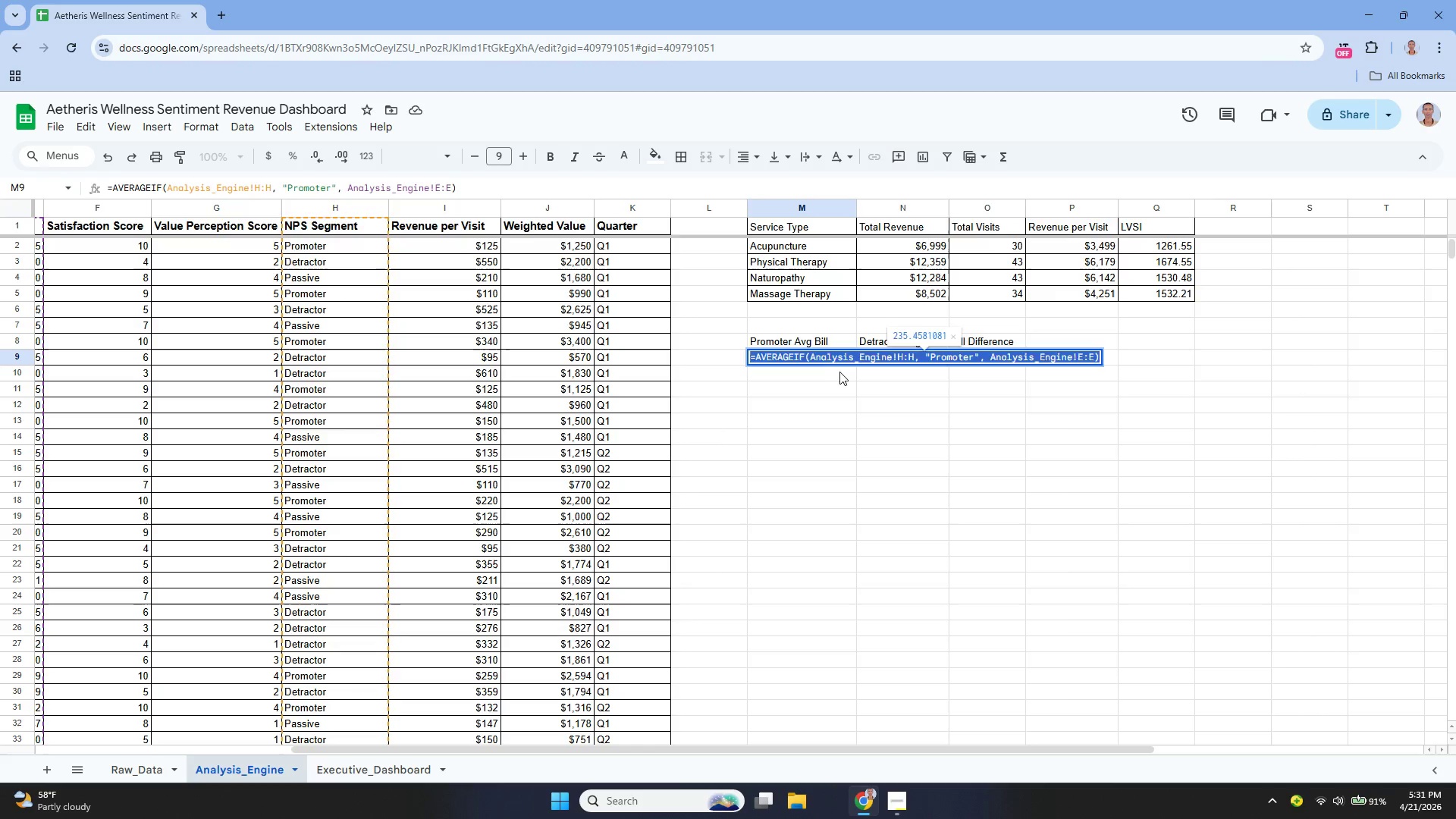 
key(Control+X)
 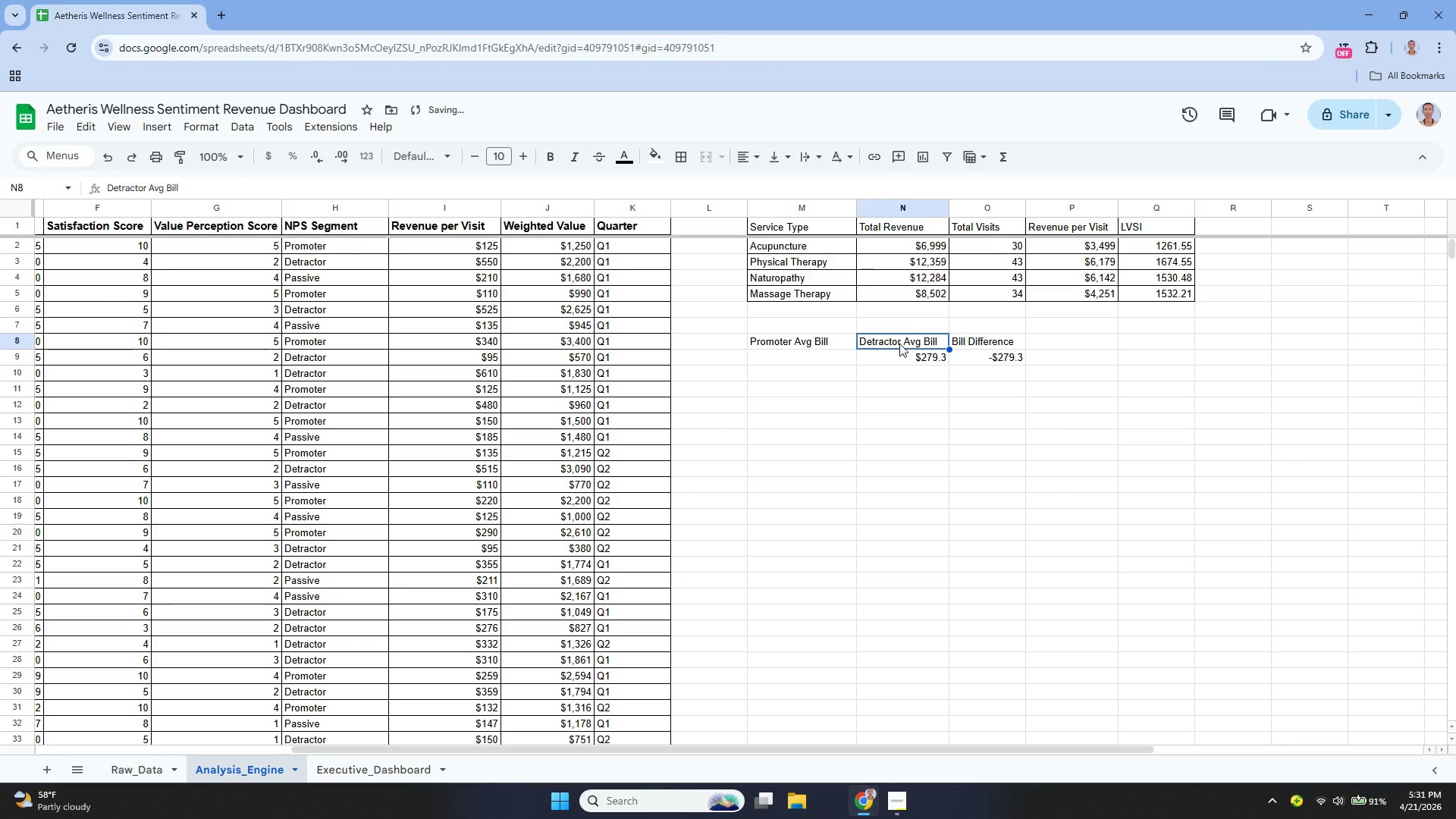 
left_click_drag(start_coordinate=[896, 400], to_coordinate=[896, 403])
 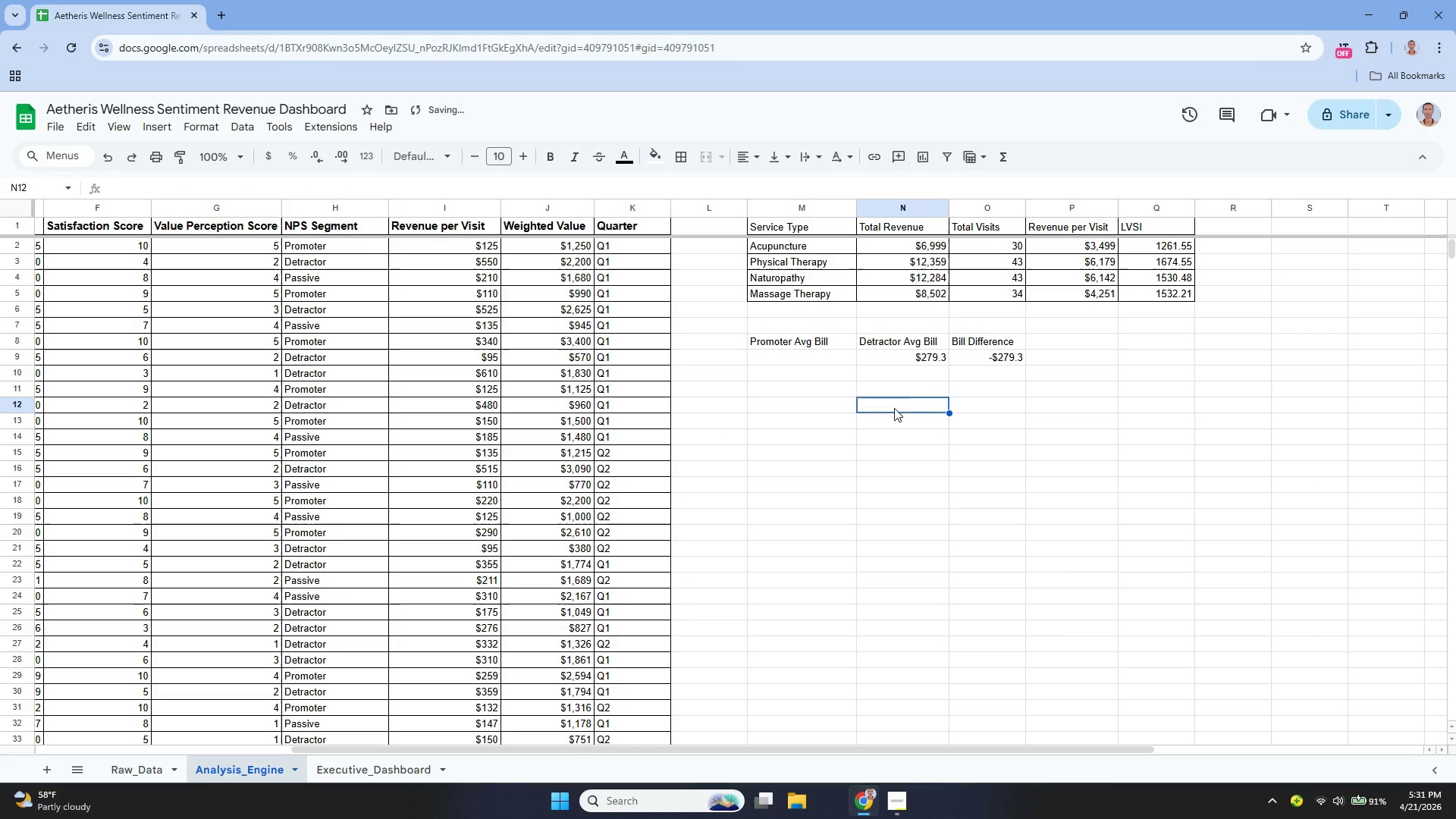 
key(Control+V)
 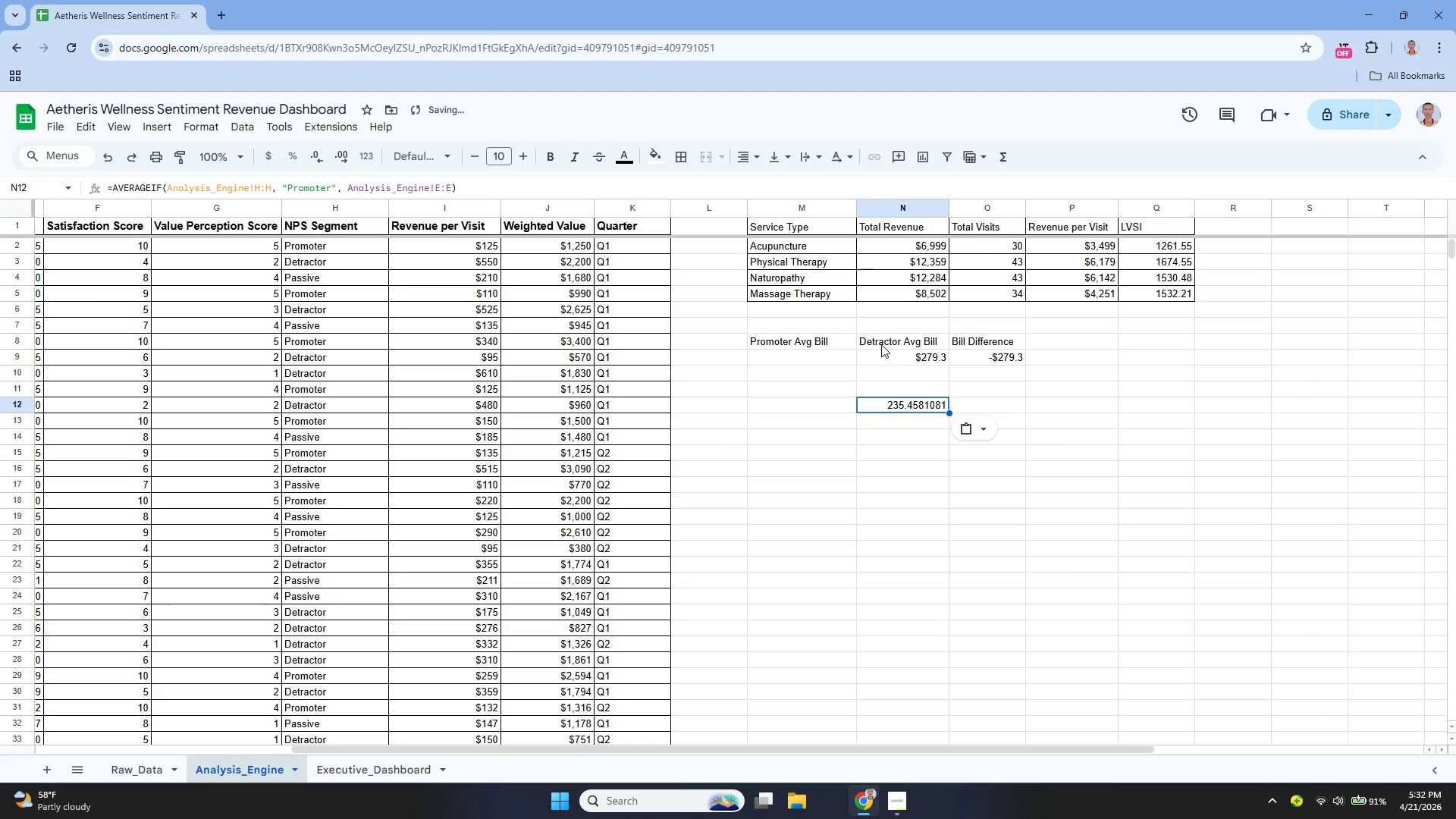 
double_click([881, 344])
 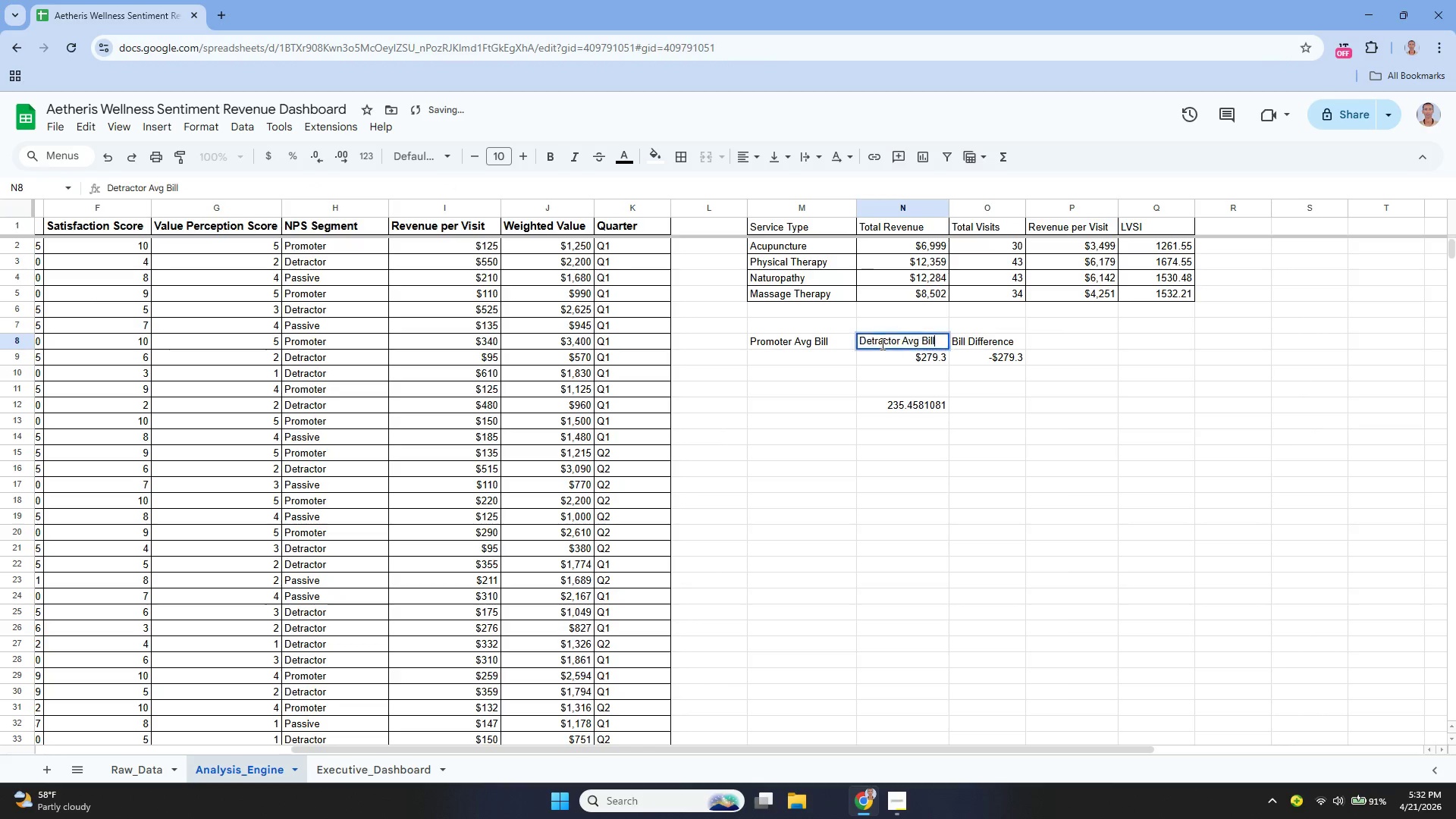 
triple_click([881, 344])
 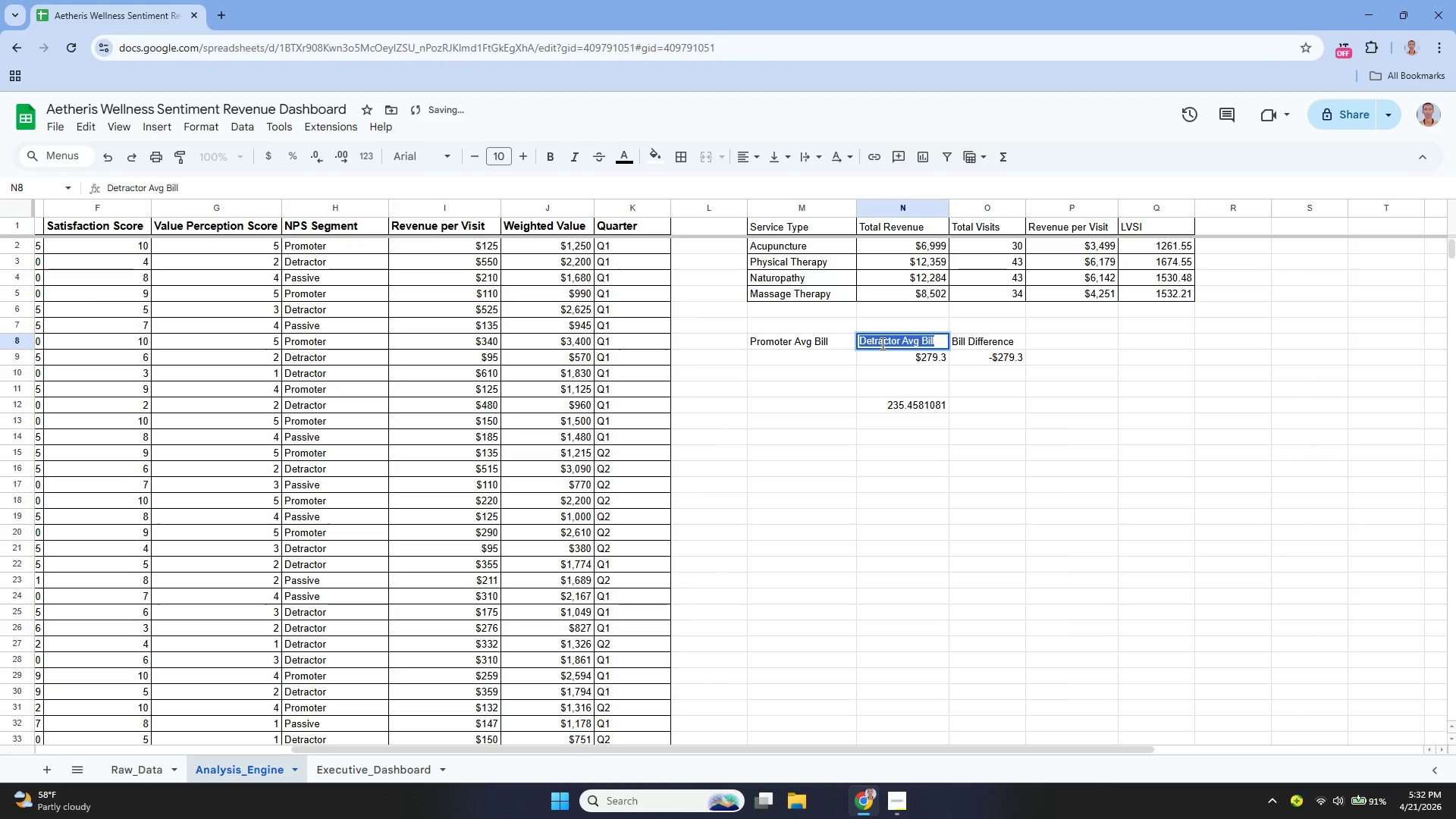 
key(Control+X)
 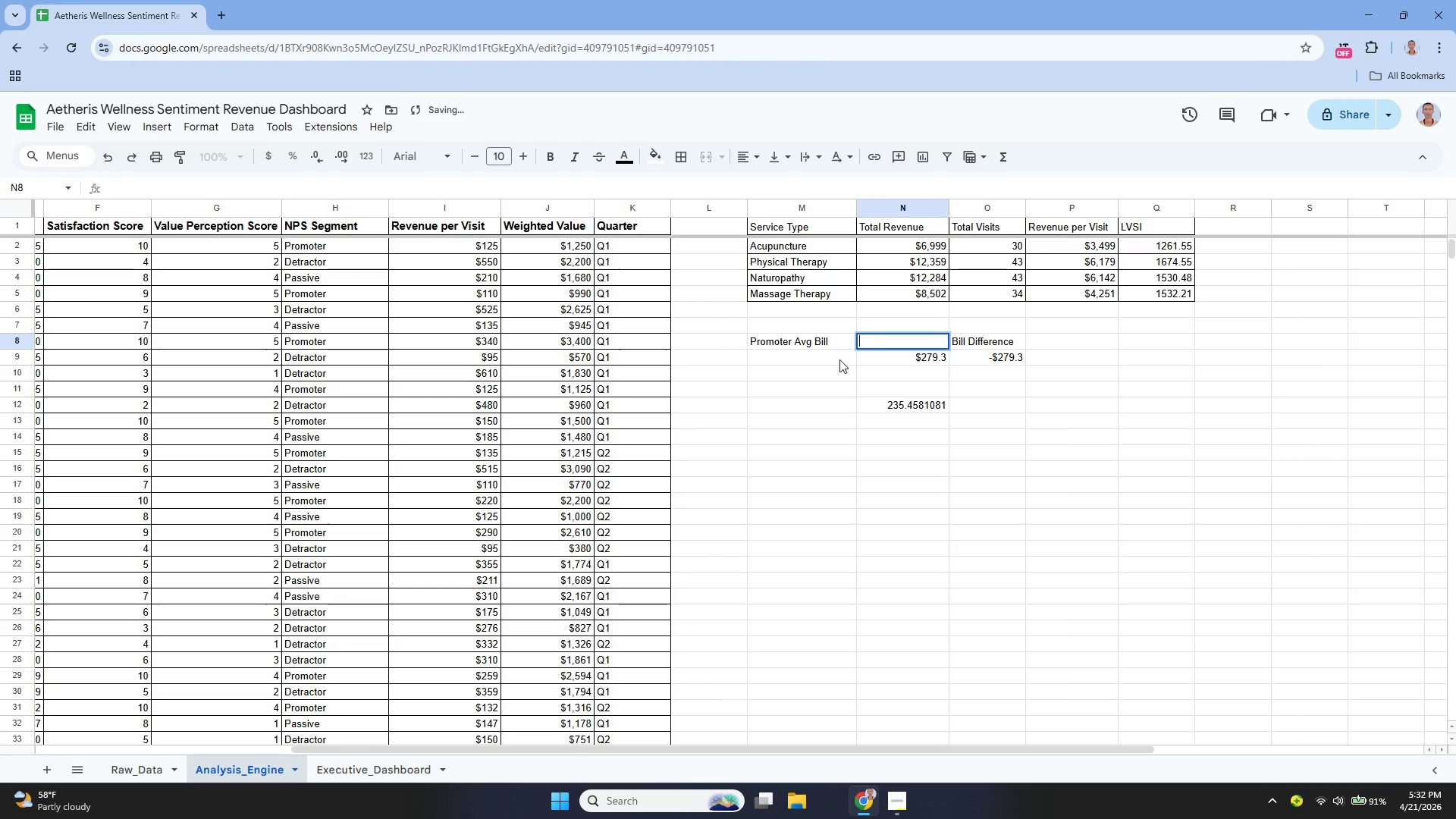 
left_click([832, 359])
 